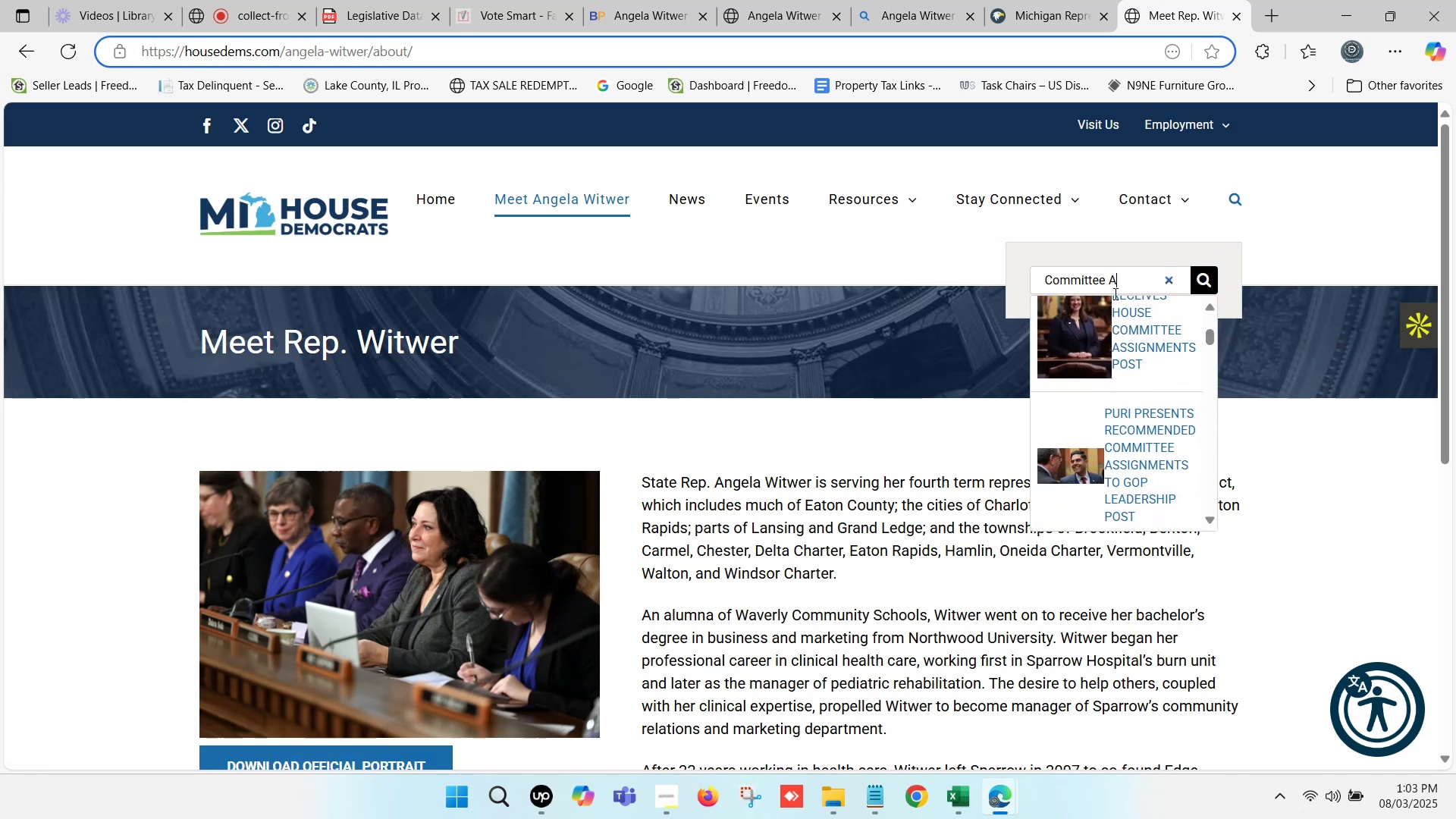 
key(Backspace)
 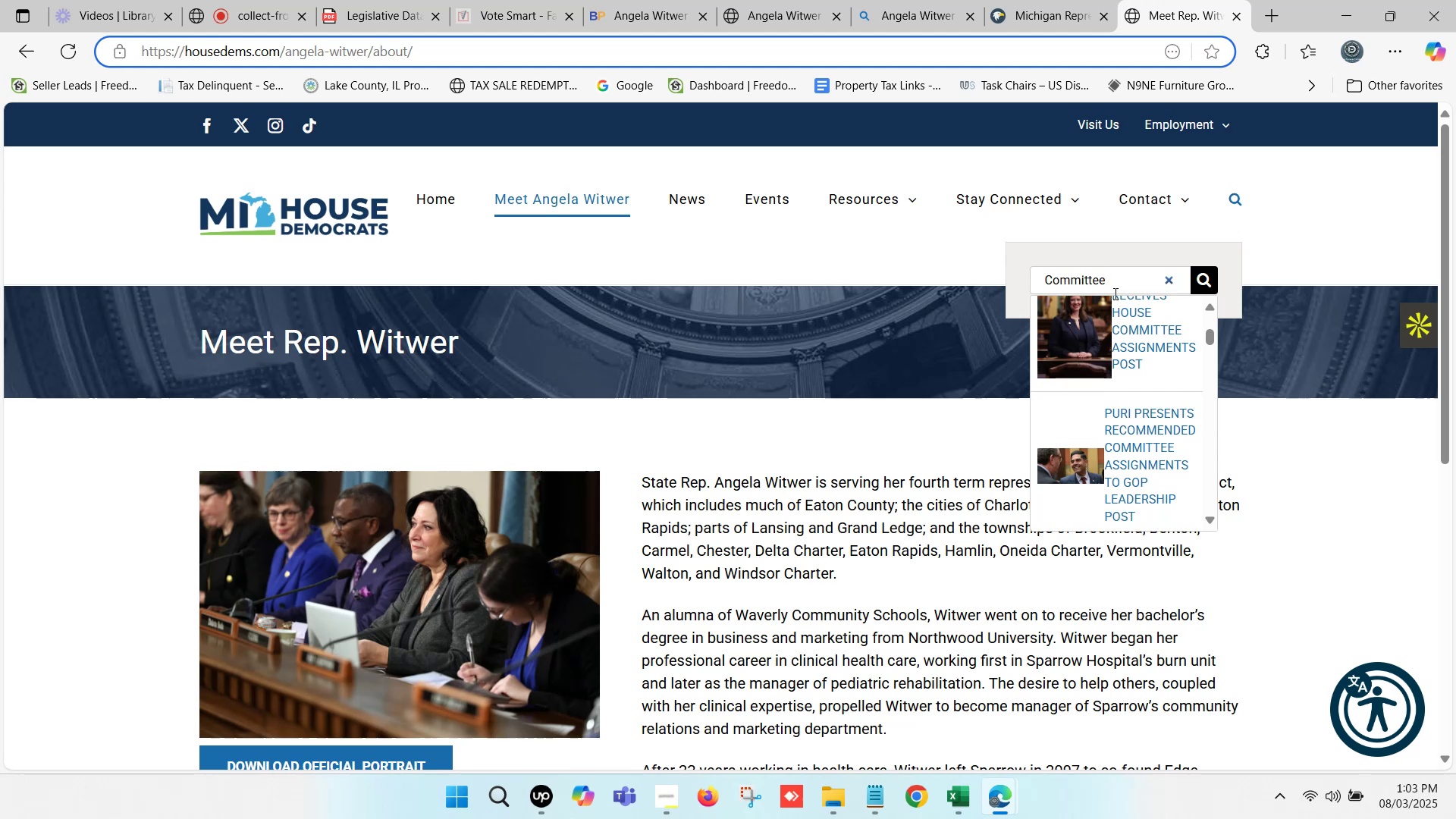 
key(Backspace)
 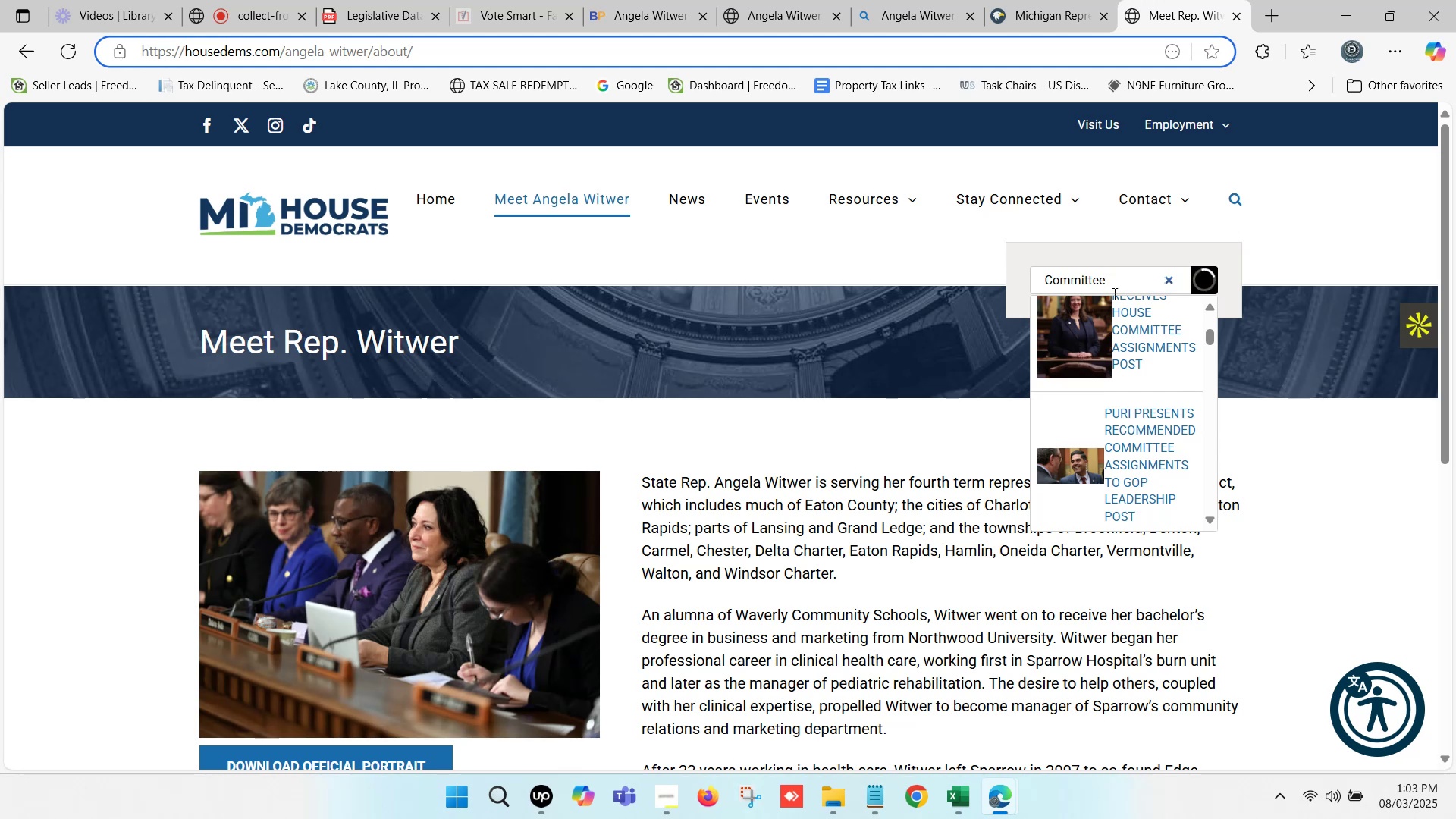 
mouse_move([943, 541])
 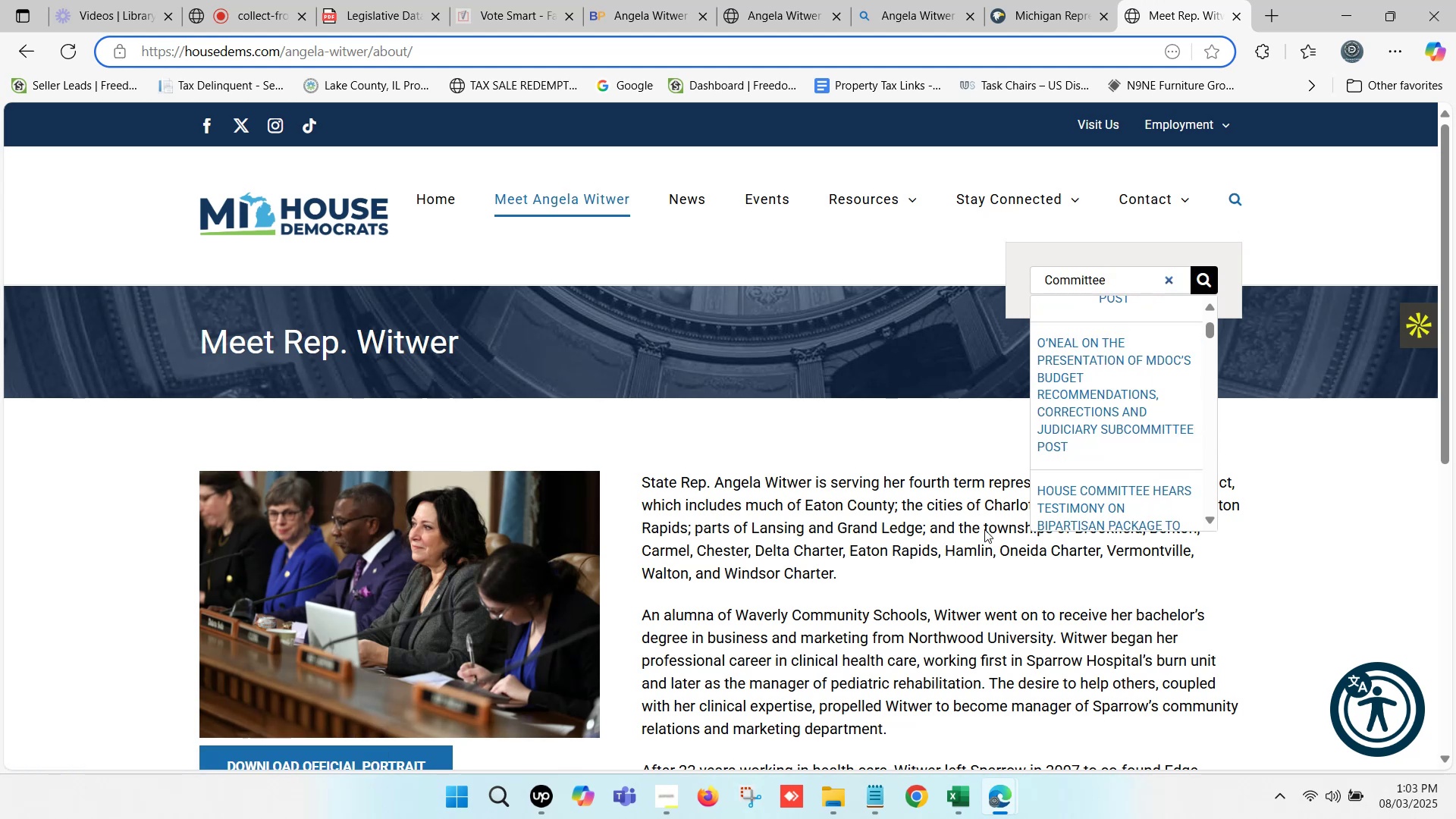 
scroll: coordinate [1120, 447], scroll_direction: up, amount: 6.0
 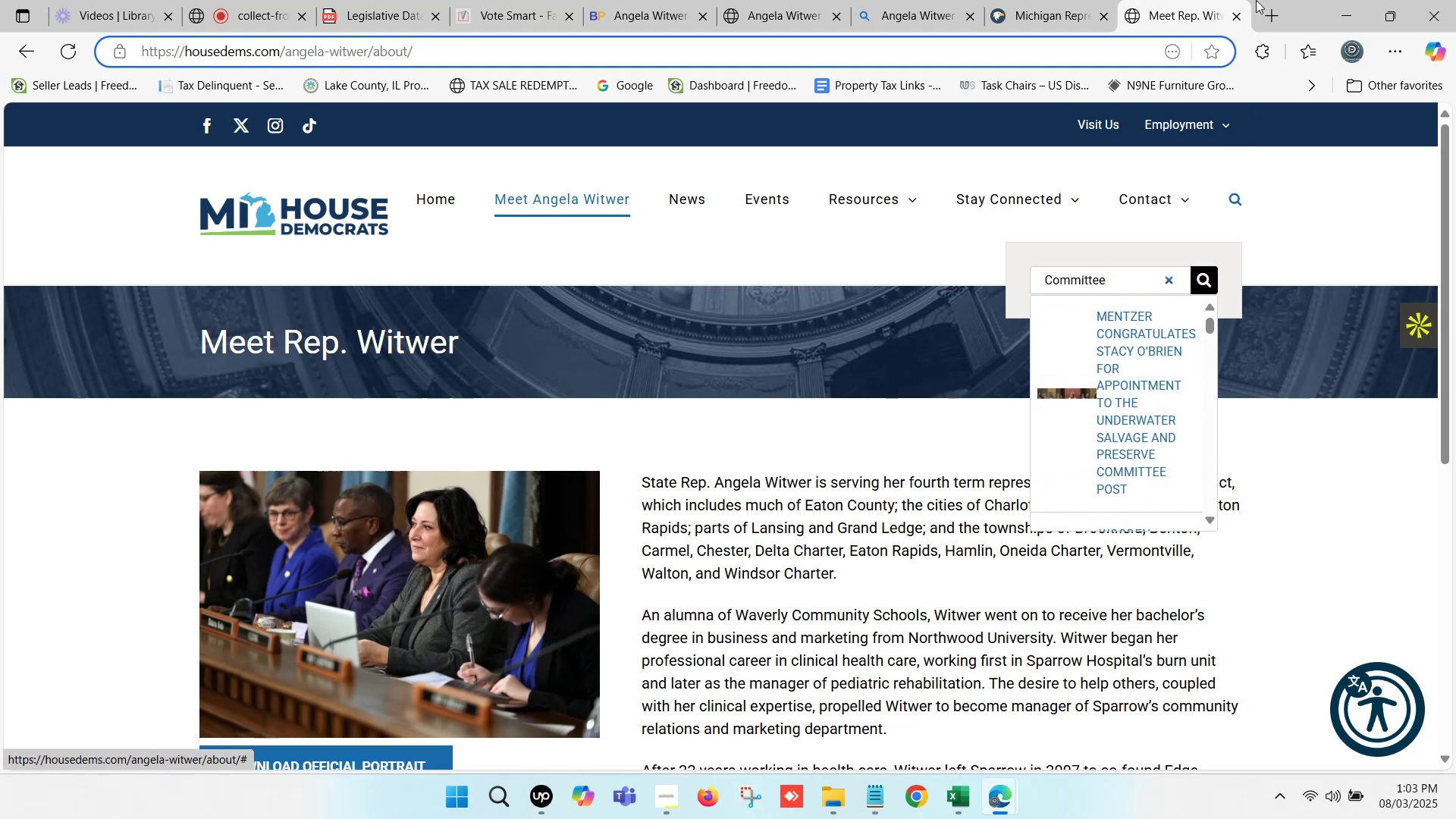 
left_click([1269, 0])
 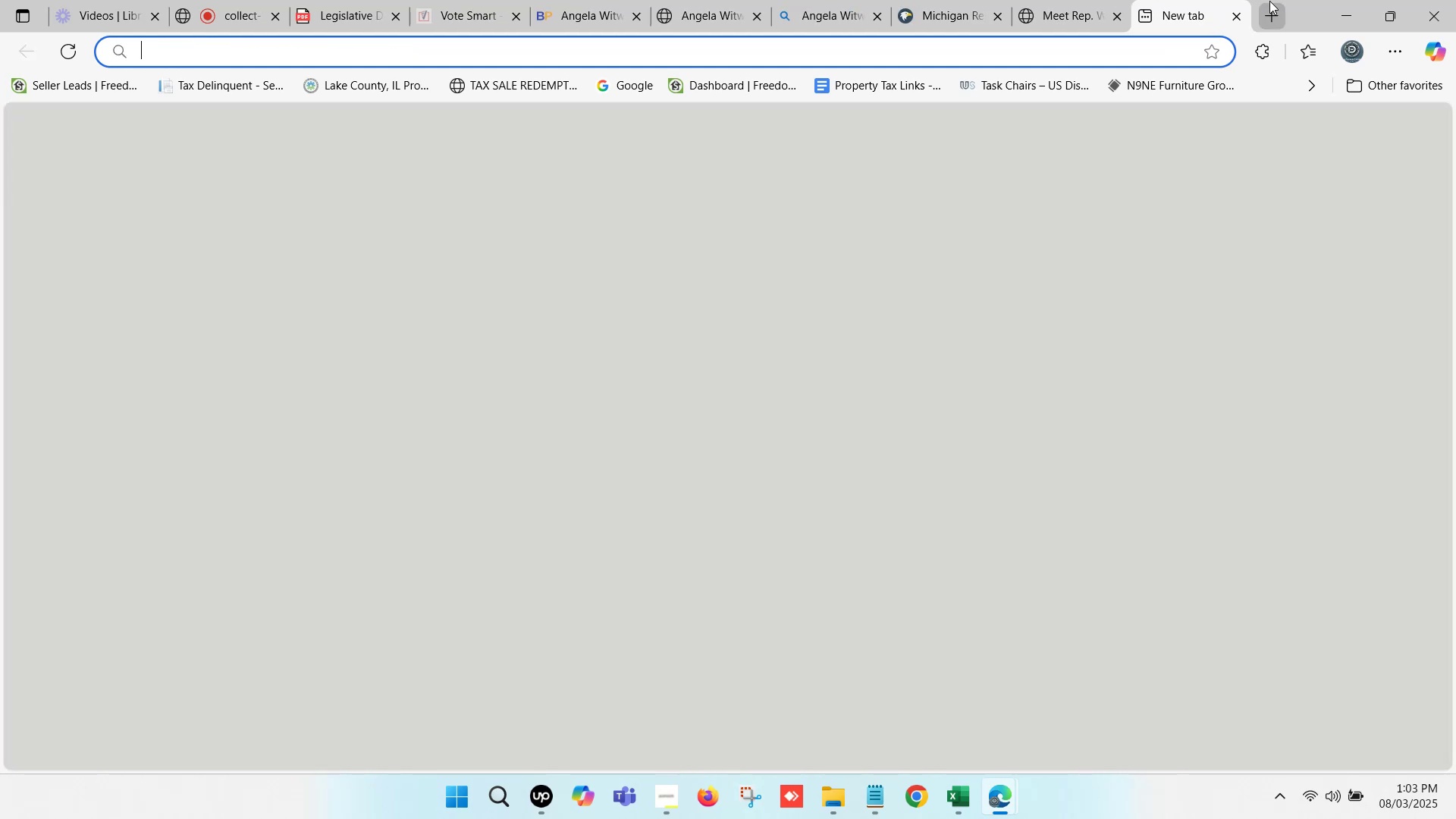 
key(Control+V)
 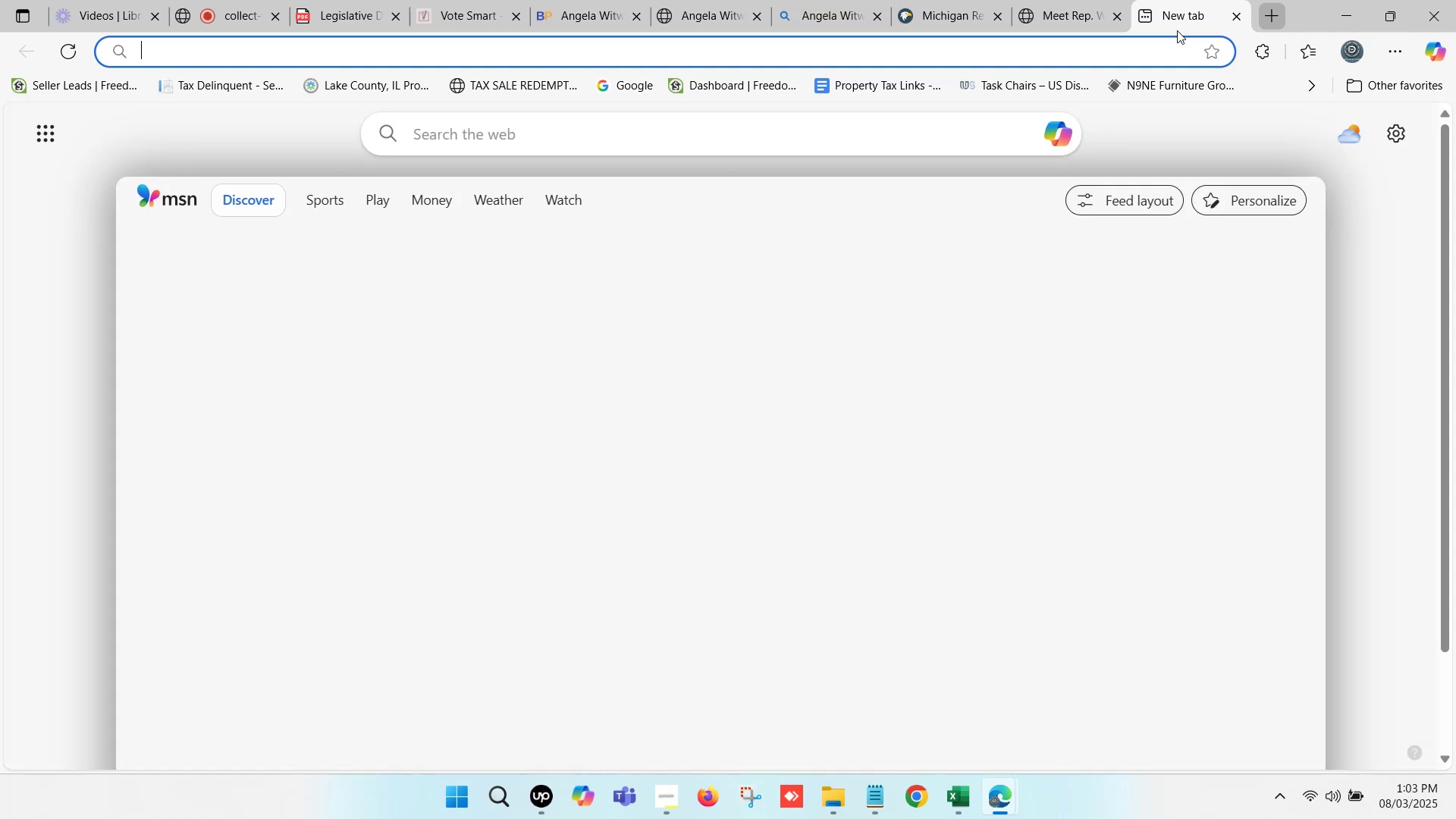 
key(Space)
 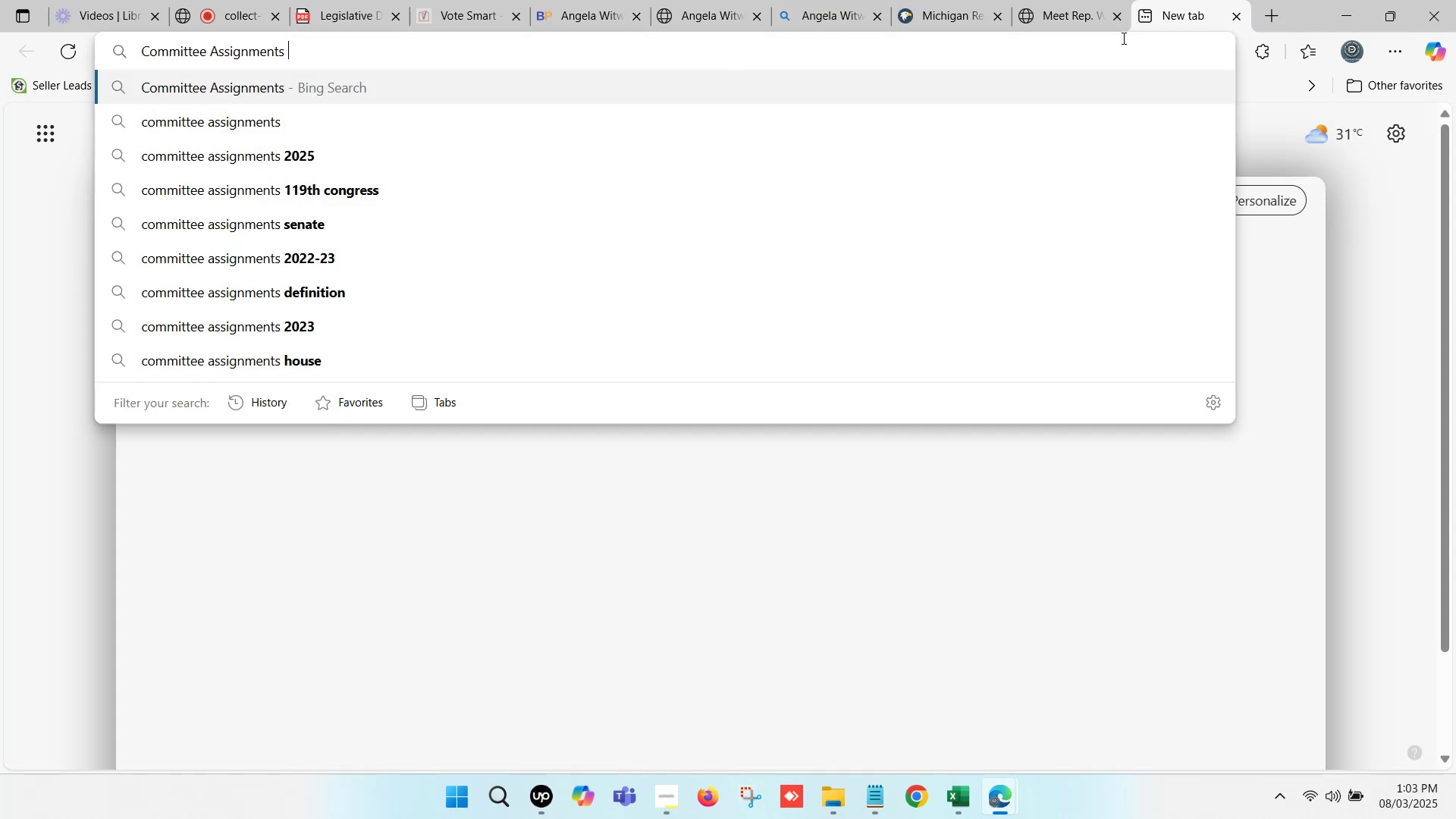 
left_click([1012, 0])
 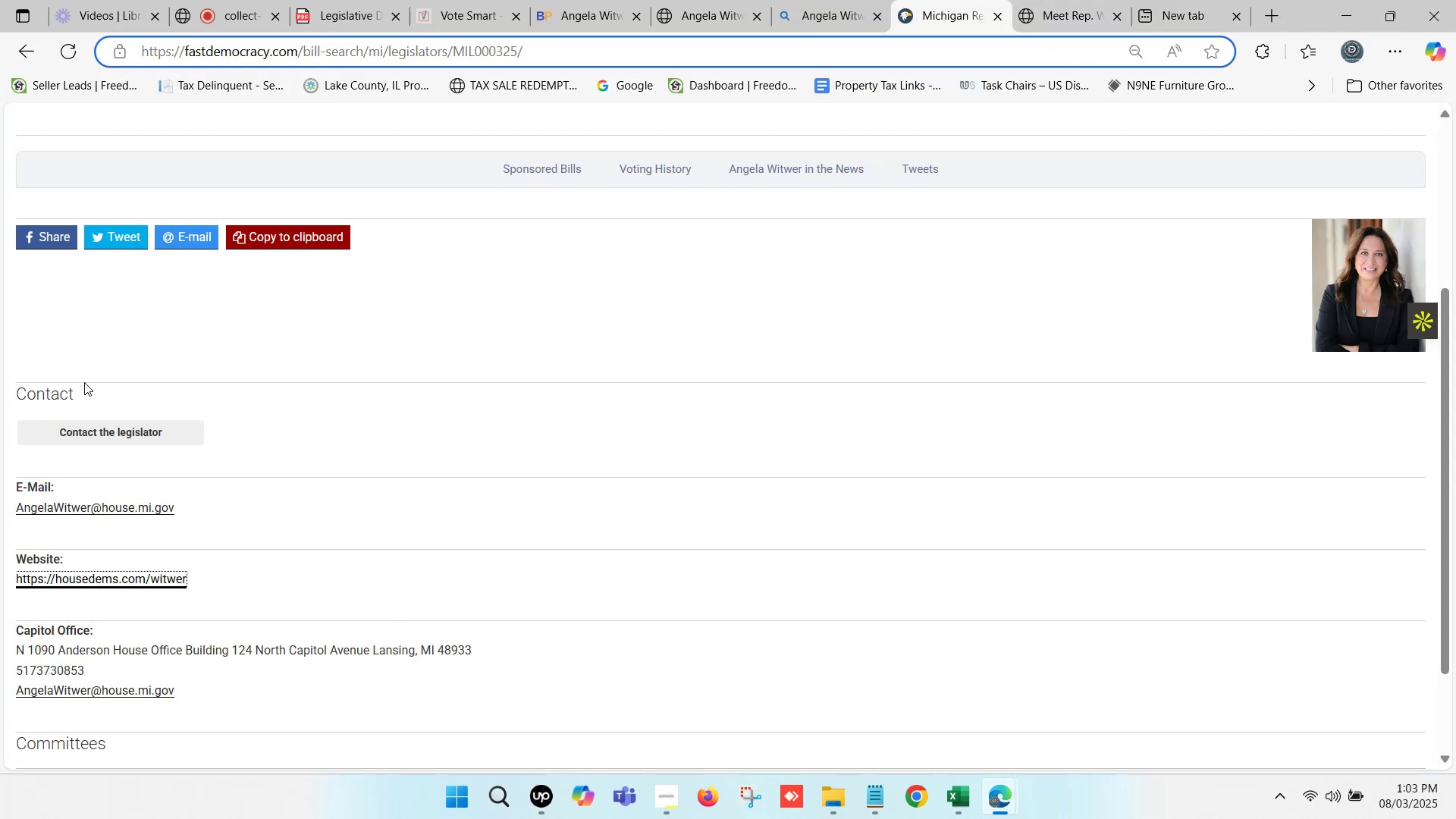 
scroll: coordinate [152, 410], scroll_direction: up, amount: 2.0
 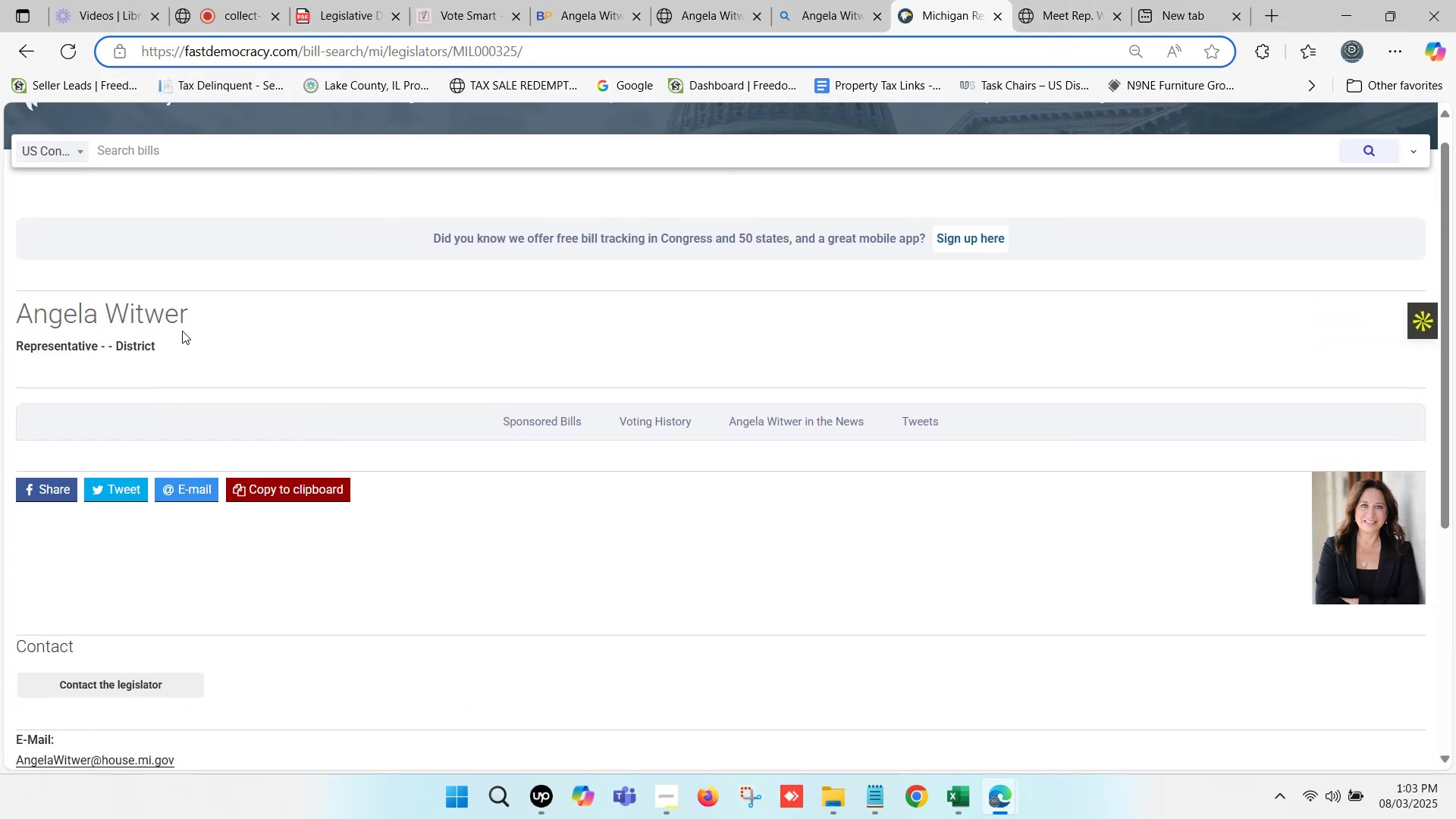 
left_click_drag(start_coordinate=[193, 318], to_coordinate=[24, 321])
 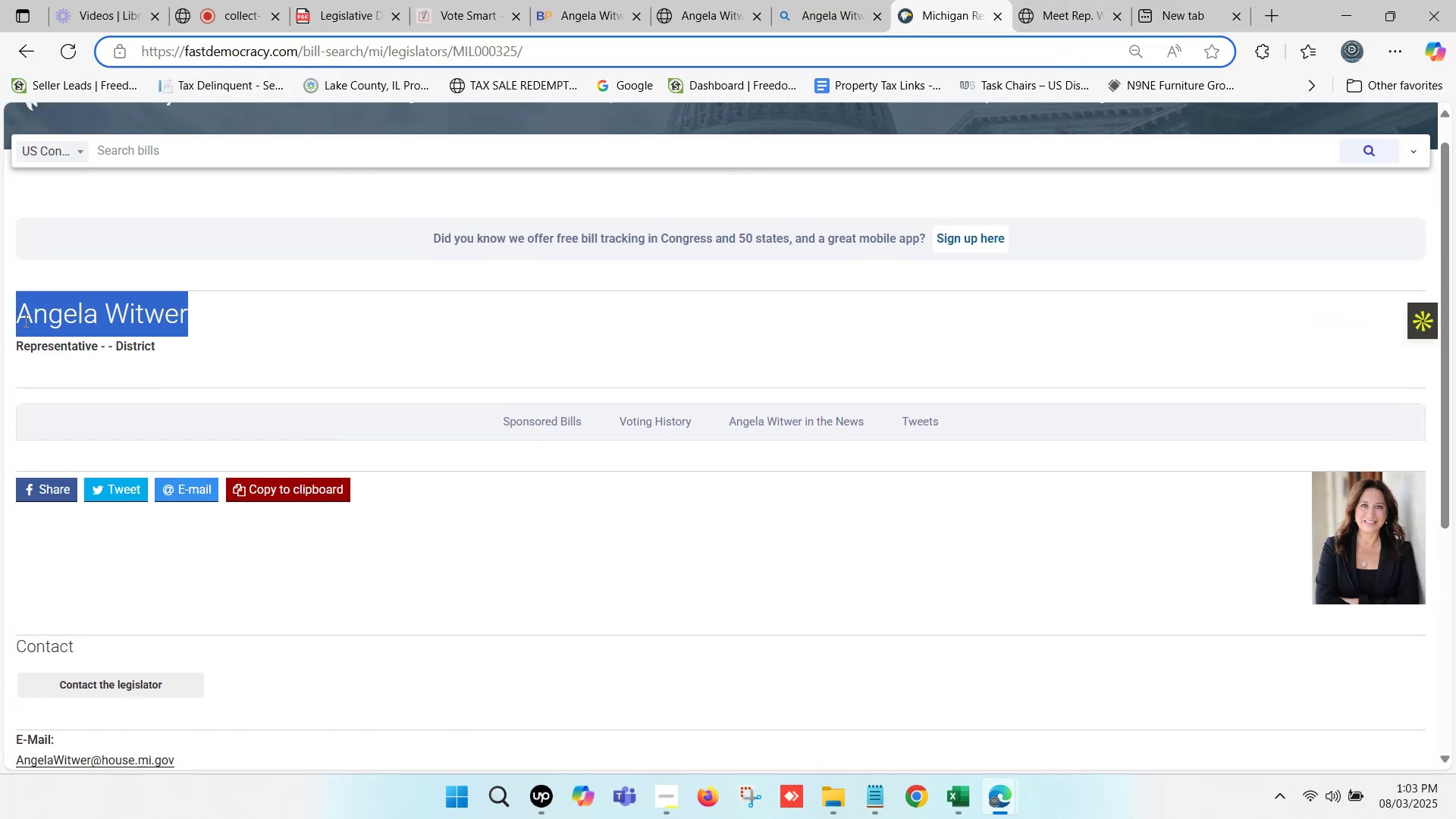 
key(Control+C)
 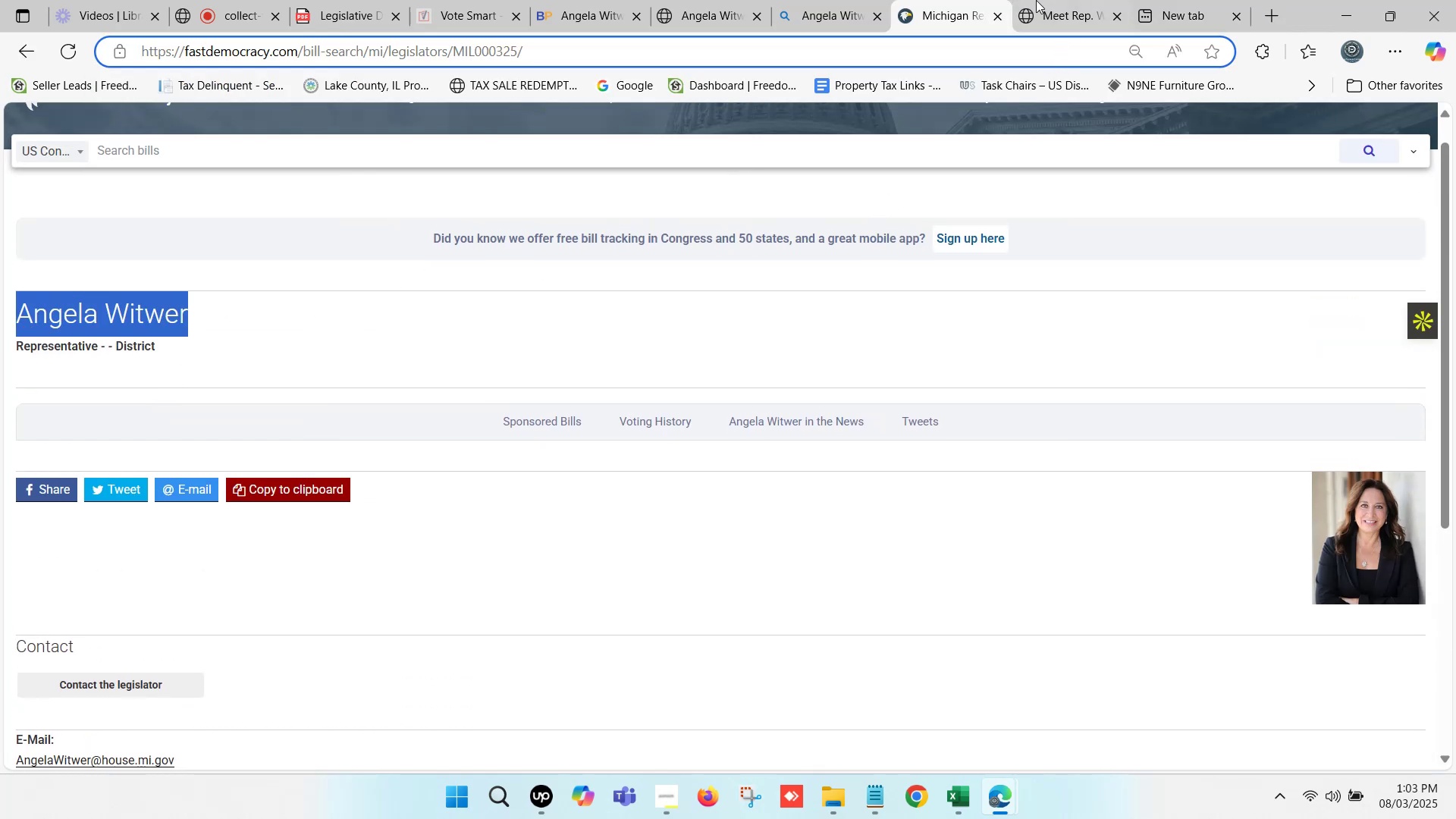 
left_click([1178, 0])
 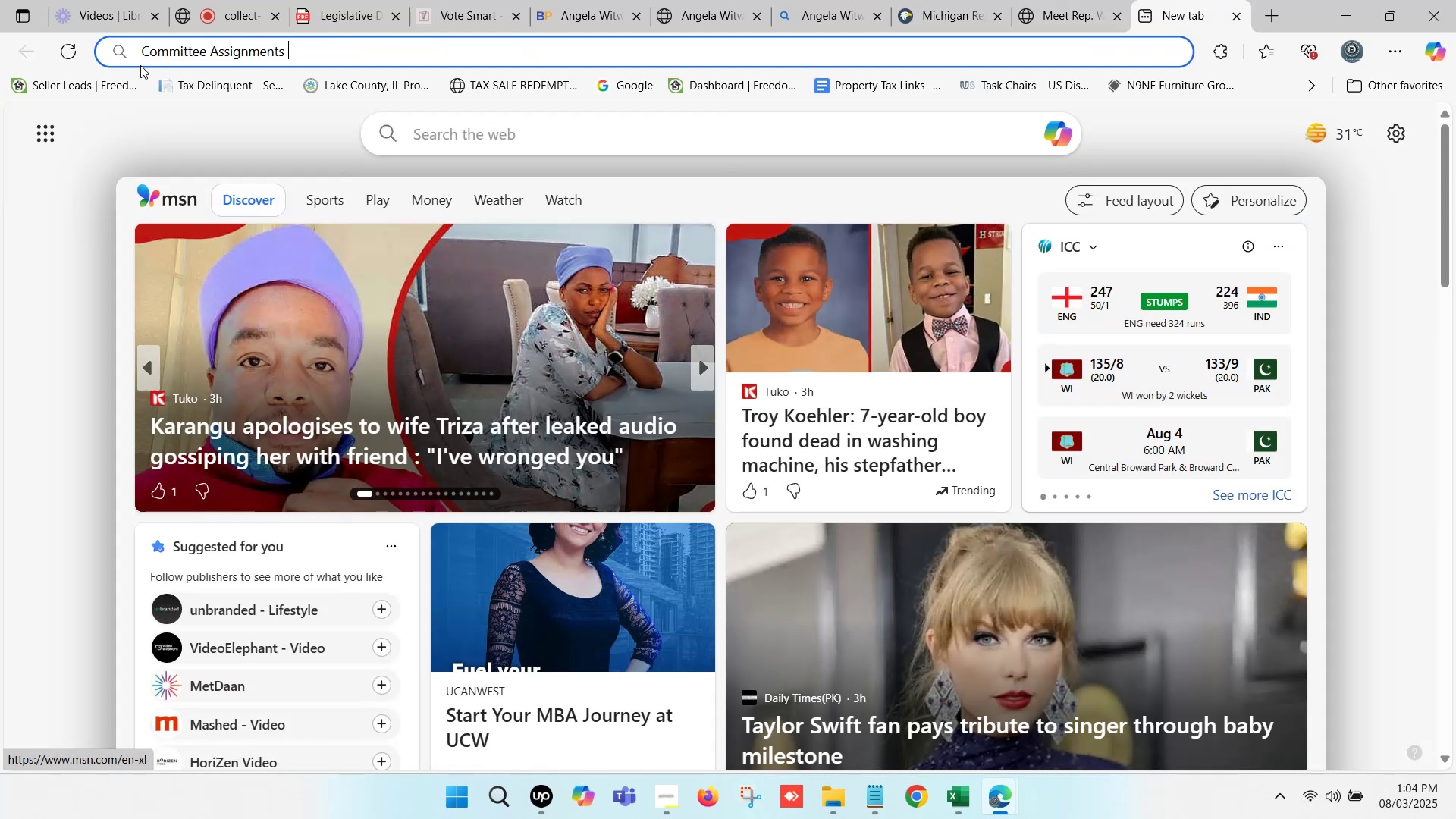 
left_click([143, 45])
 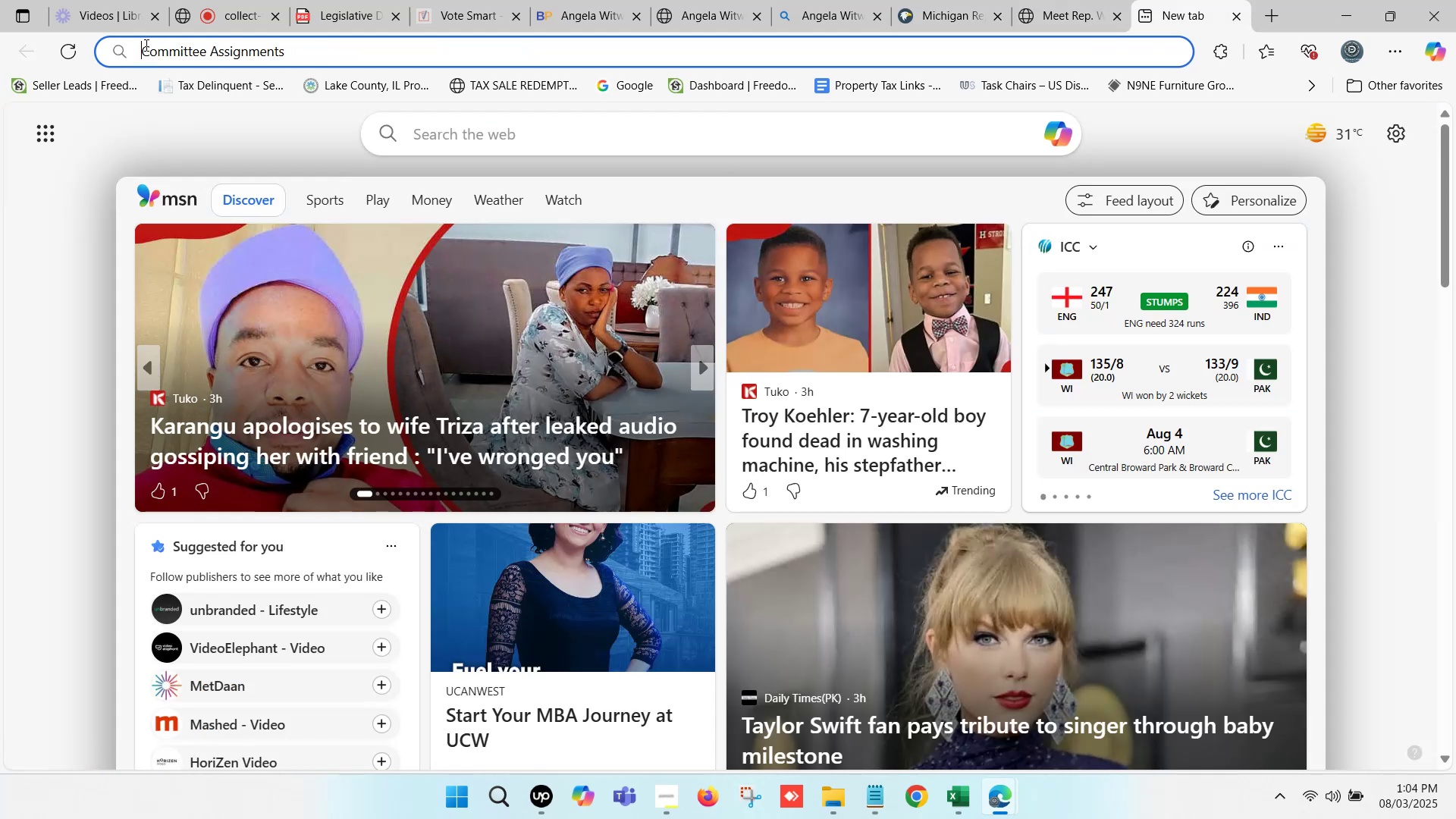 
key(Control+V)
 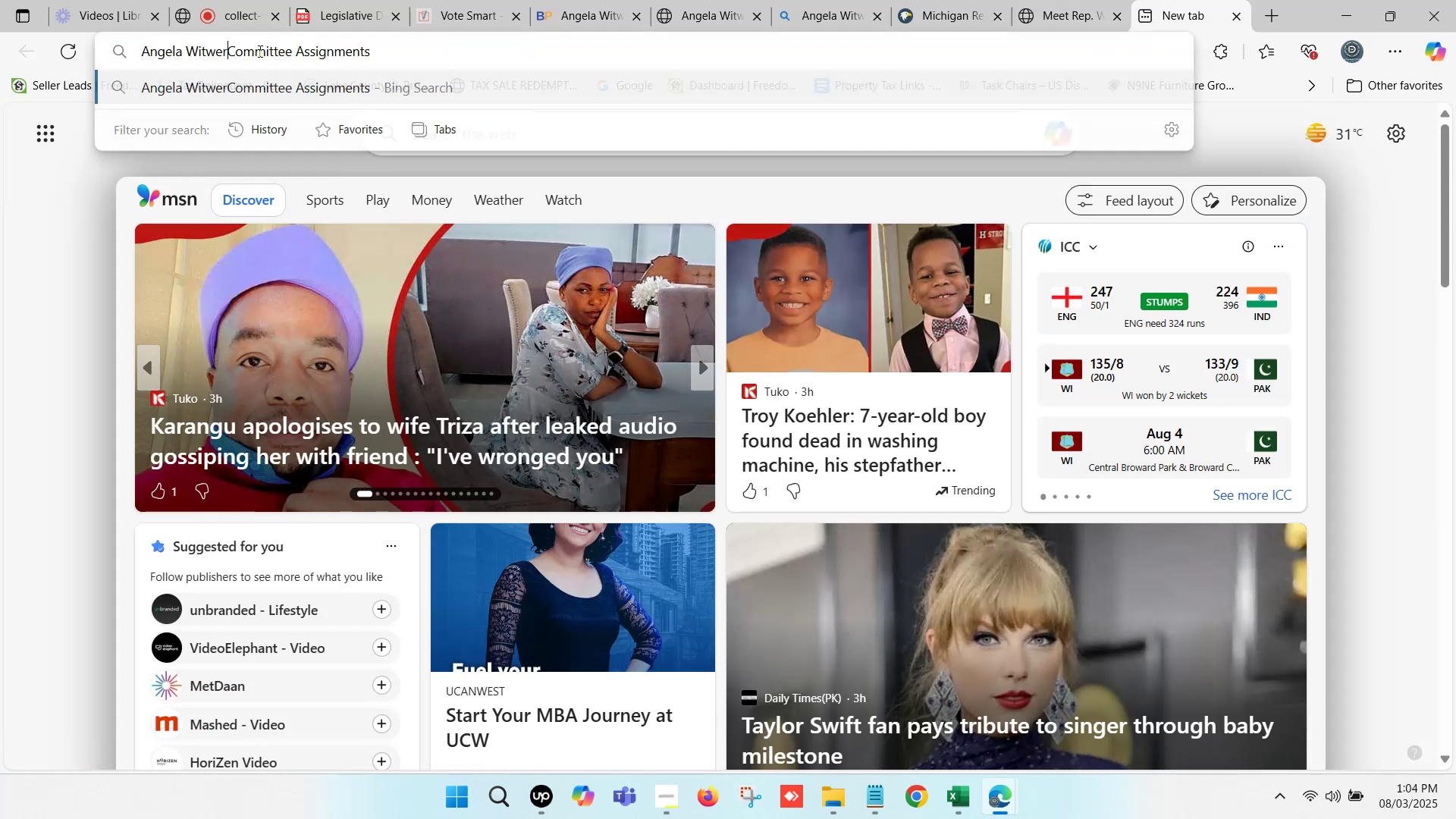 
key(Control+Space)
 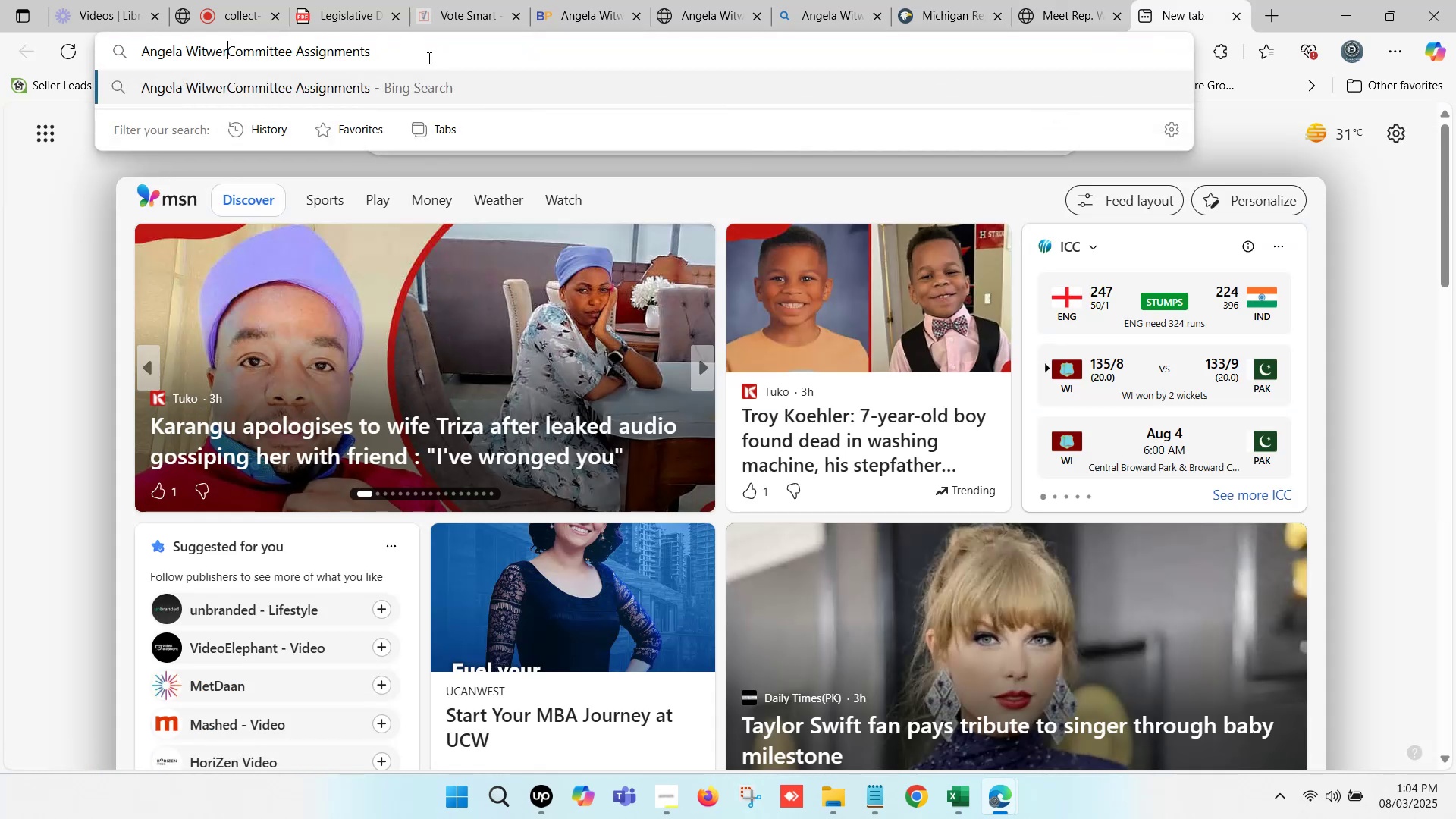 
type( at )
 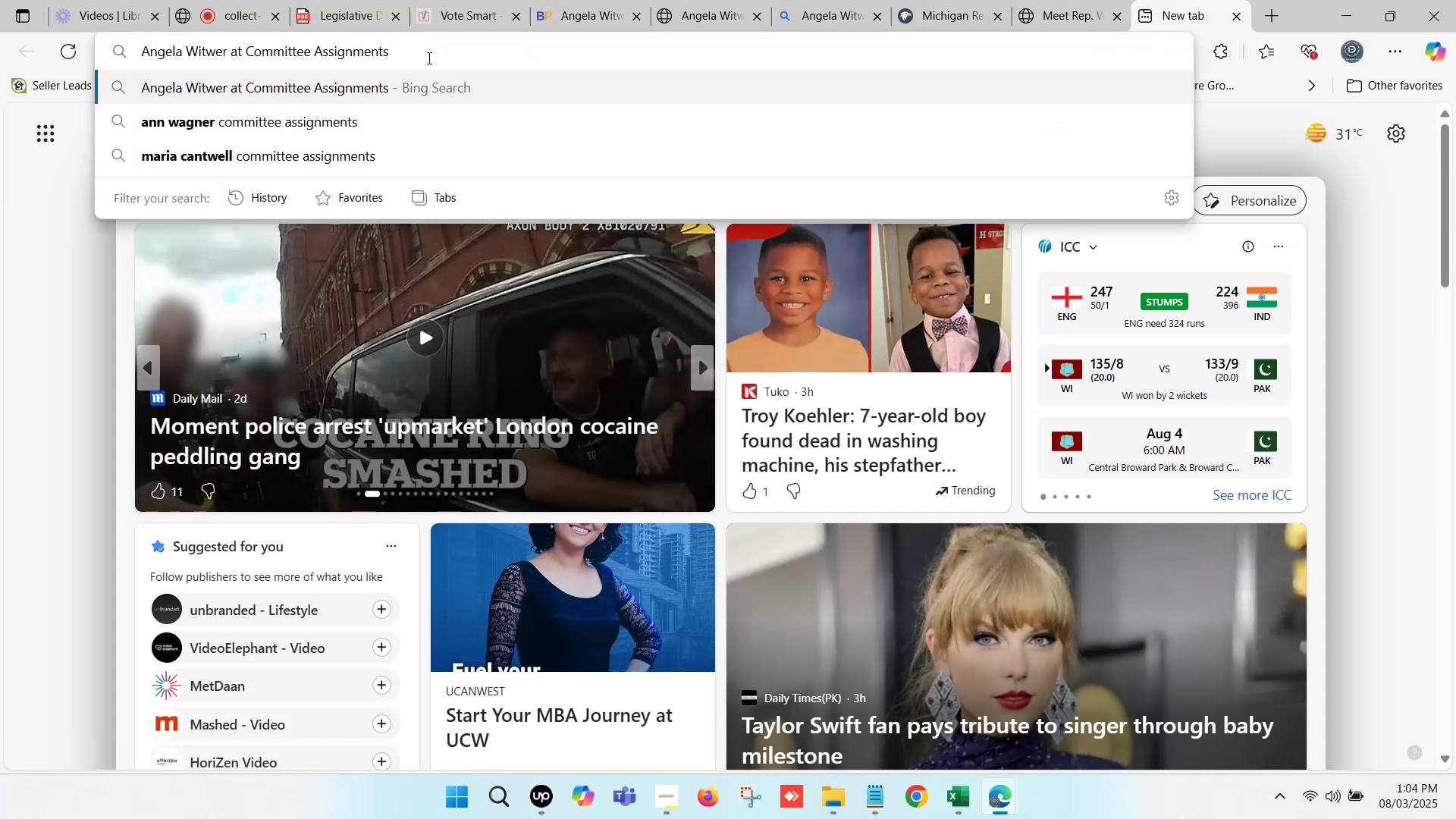 
key(Enter)
 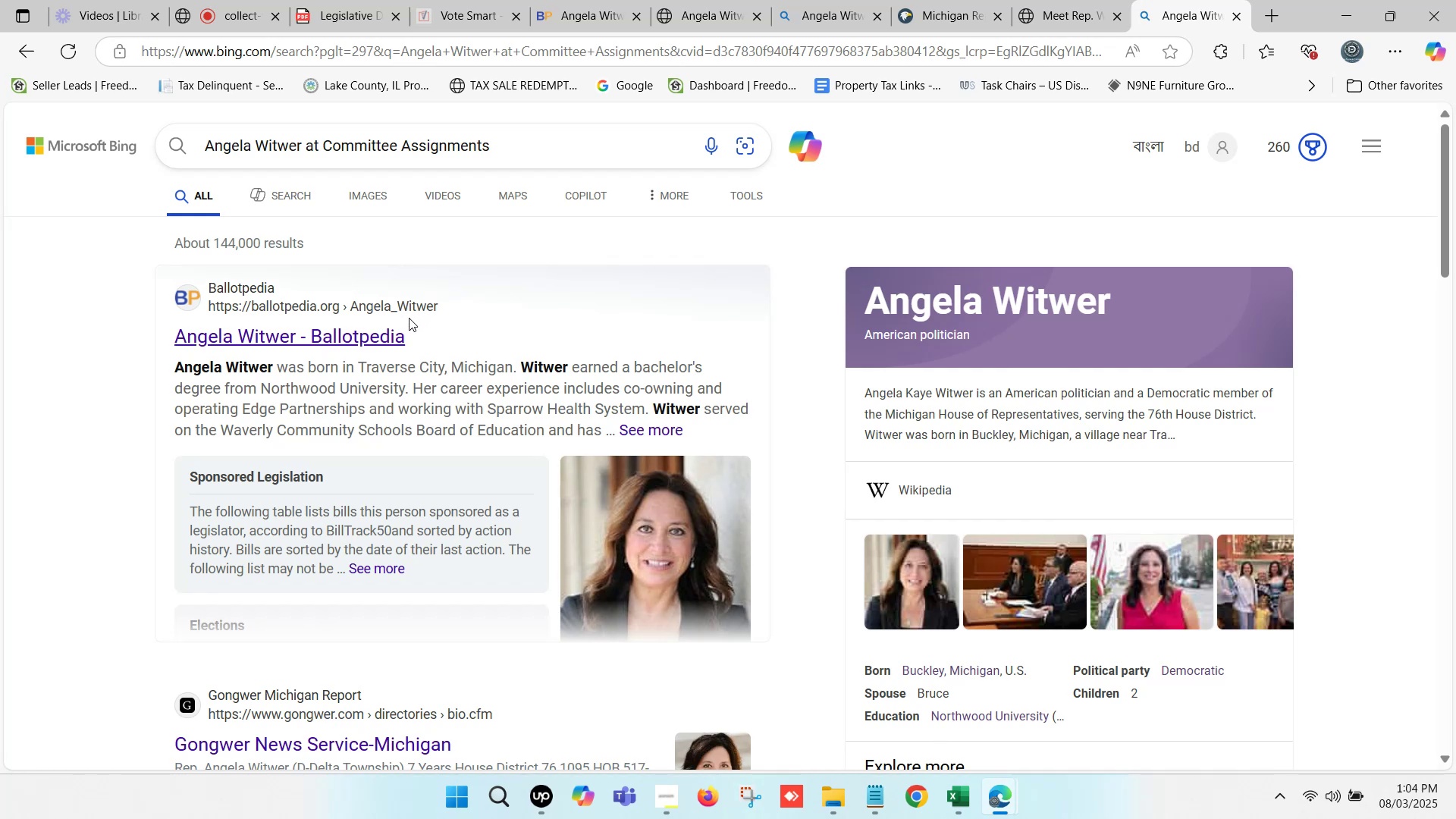 
wait(5.44)
 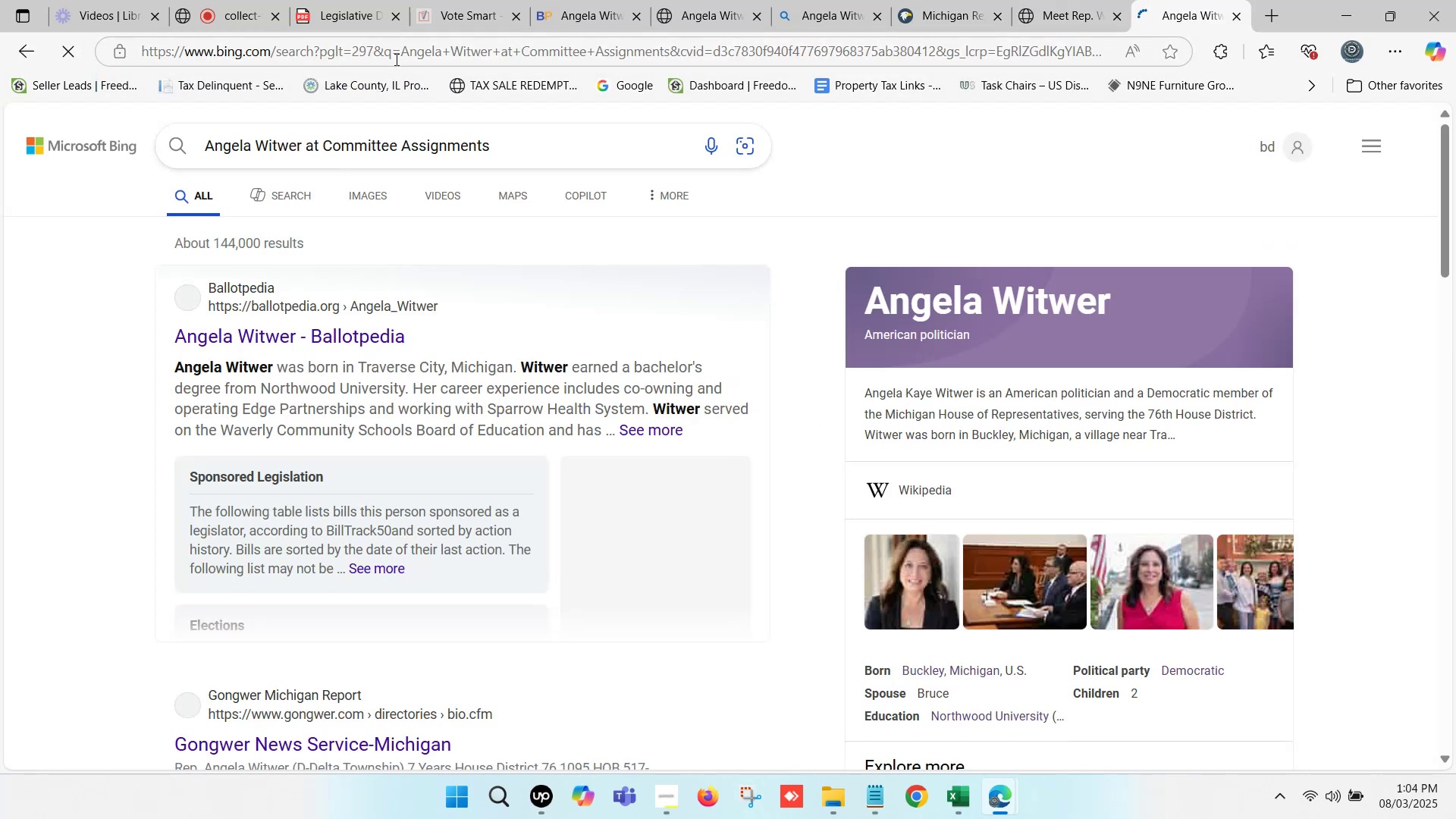 
scroll: coordinate [444, 399], scroll_direction: down, amount: 3.0
 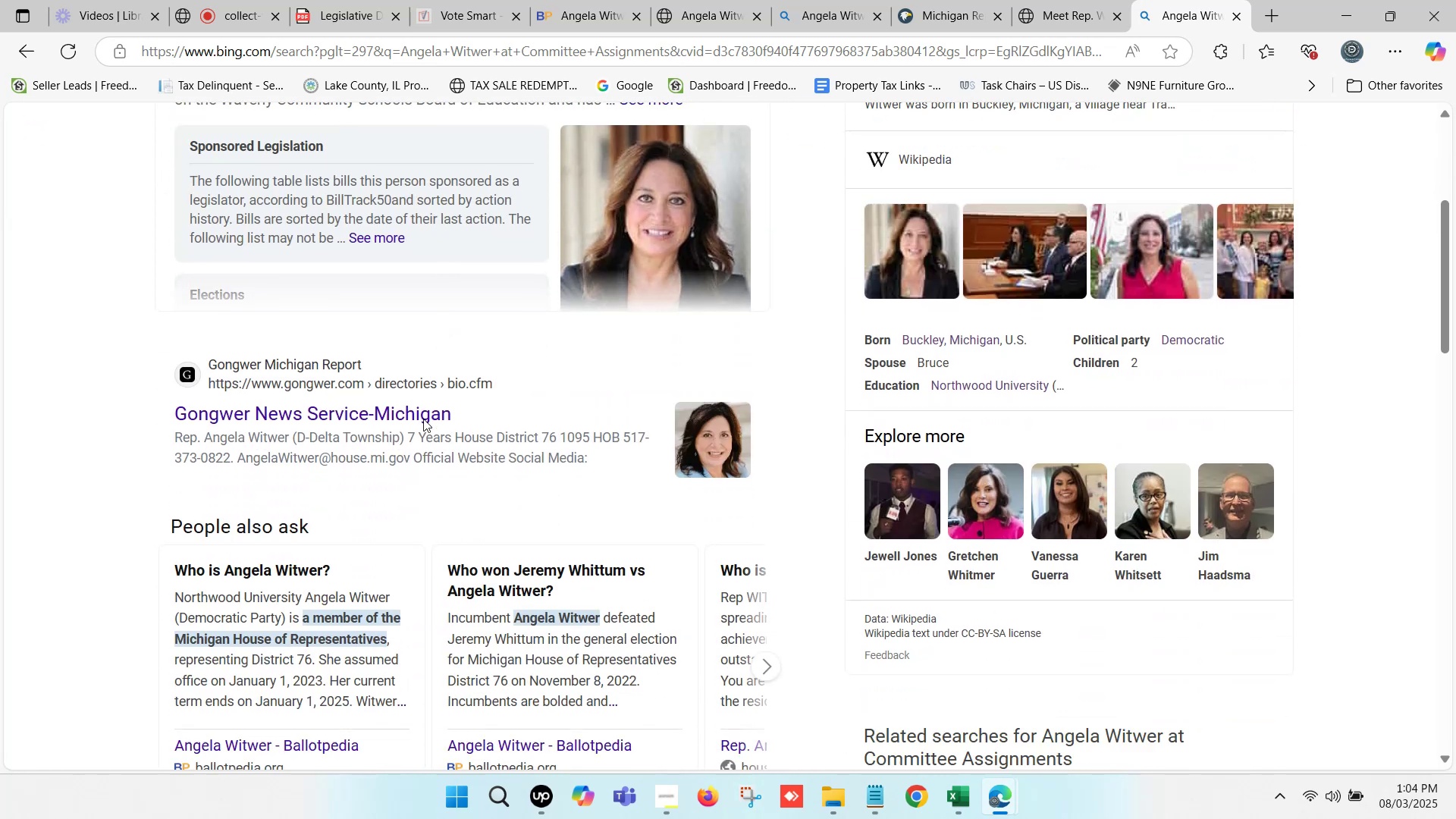 
hold_key(key=ControlLeft, duration=1.52)
 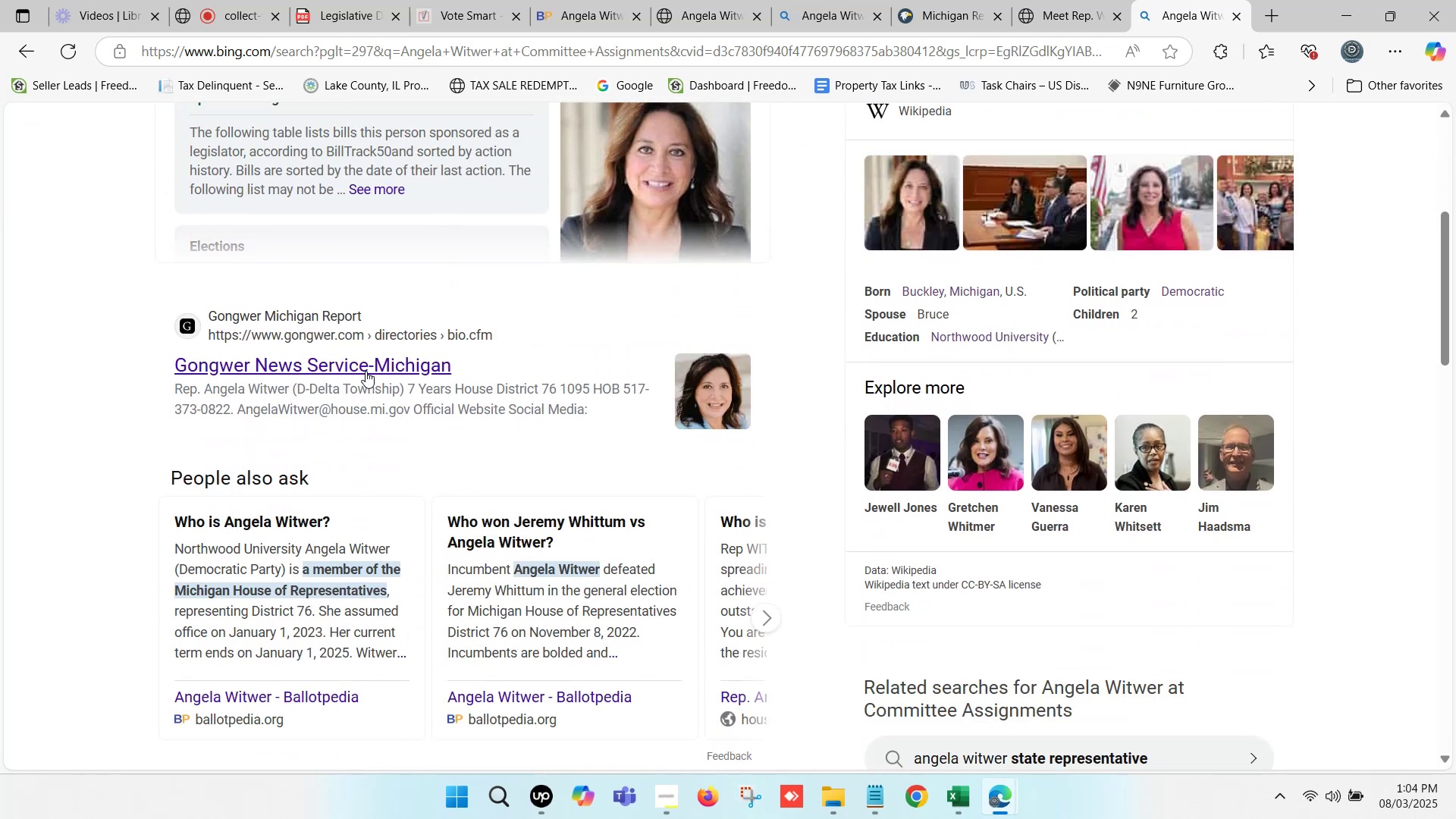 
hold_key(key=ControlLeft, duration=0.73)
left_click([366, 371])
 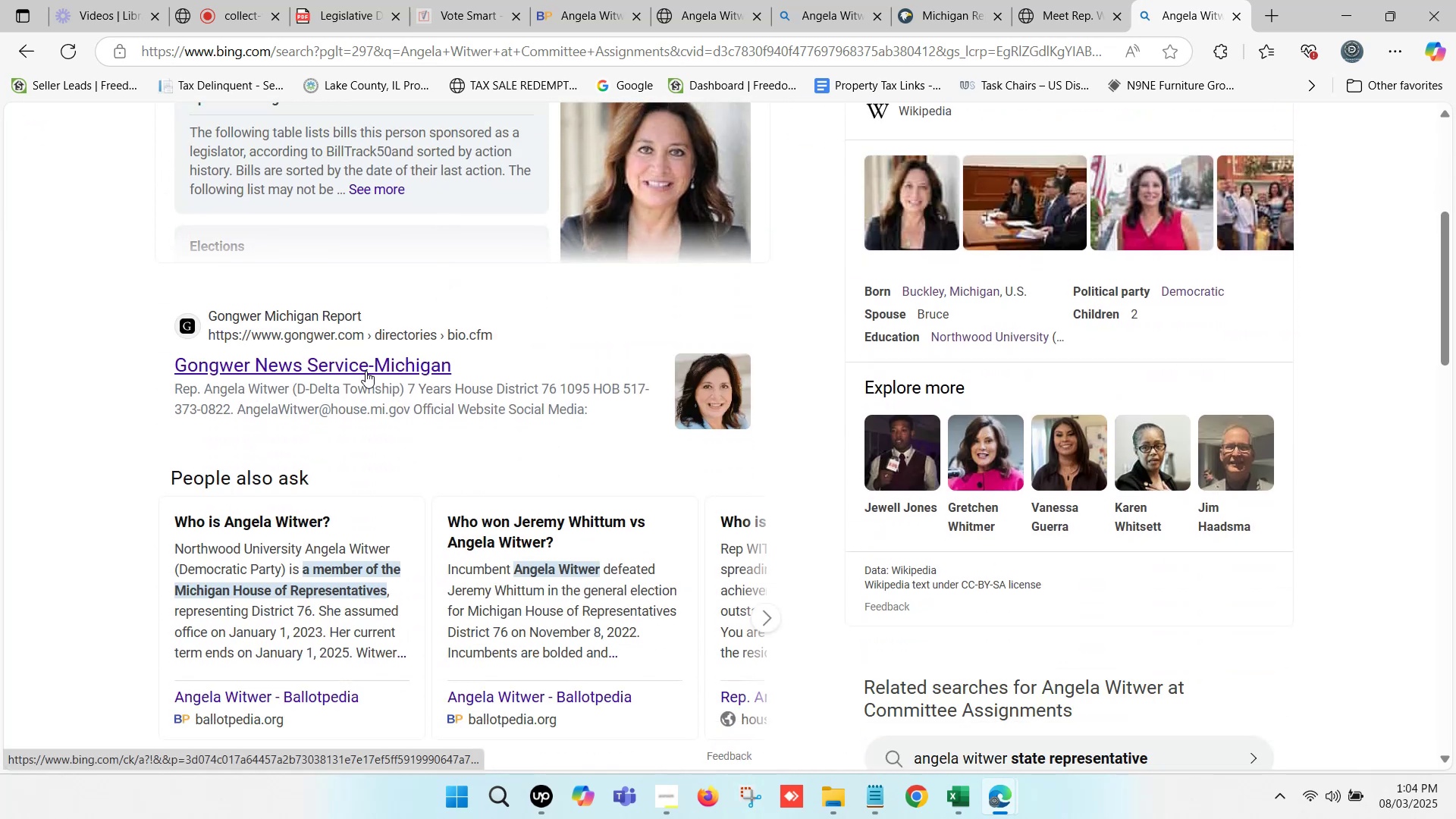 
hold_key(key=ControlLeft, duration=28.91)
left_click([1197, 0])
 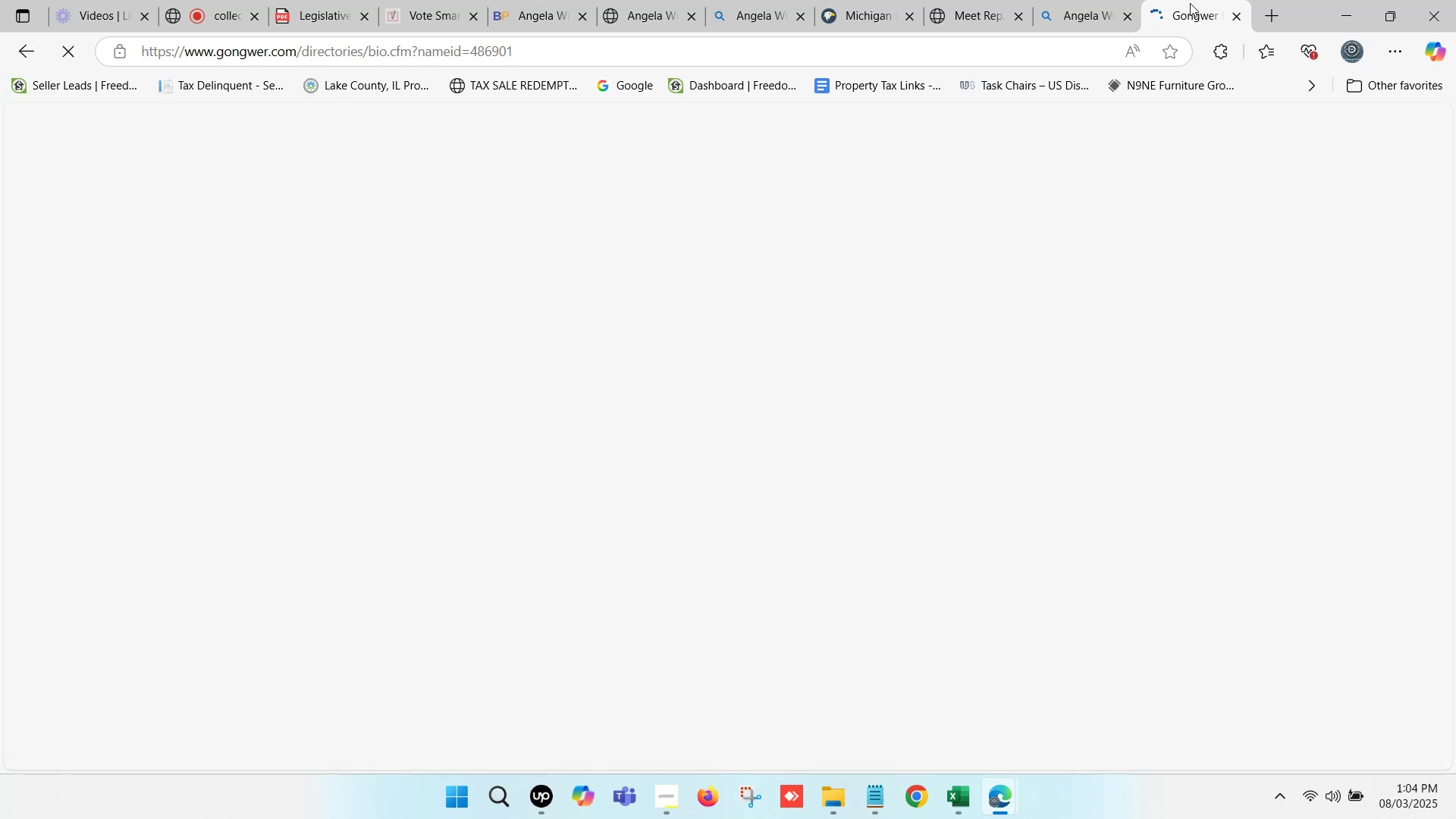 
scroll: coordinate [692, 413], scroll_direction: down, amount: 3.0
 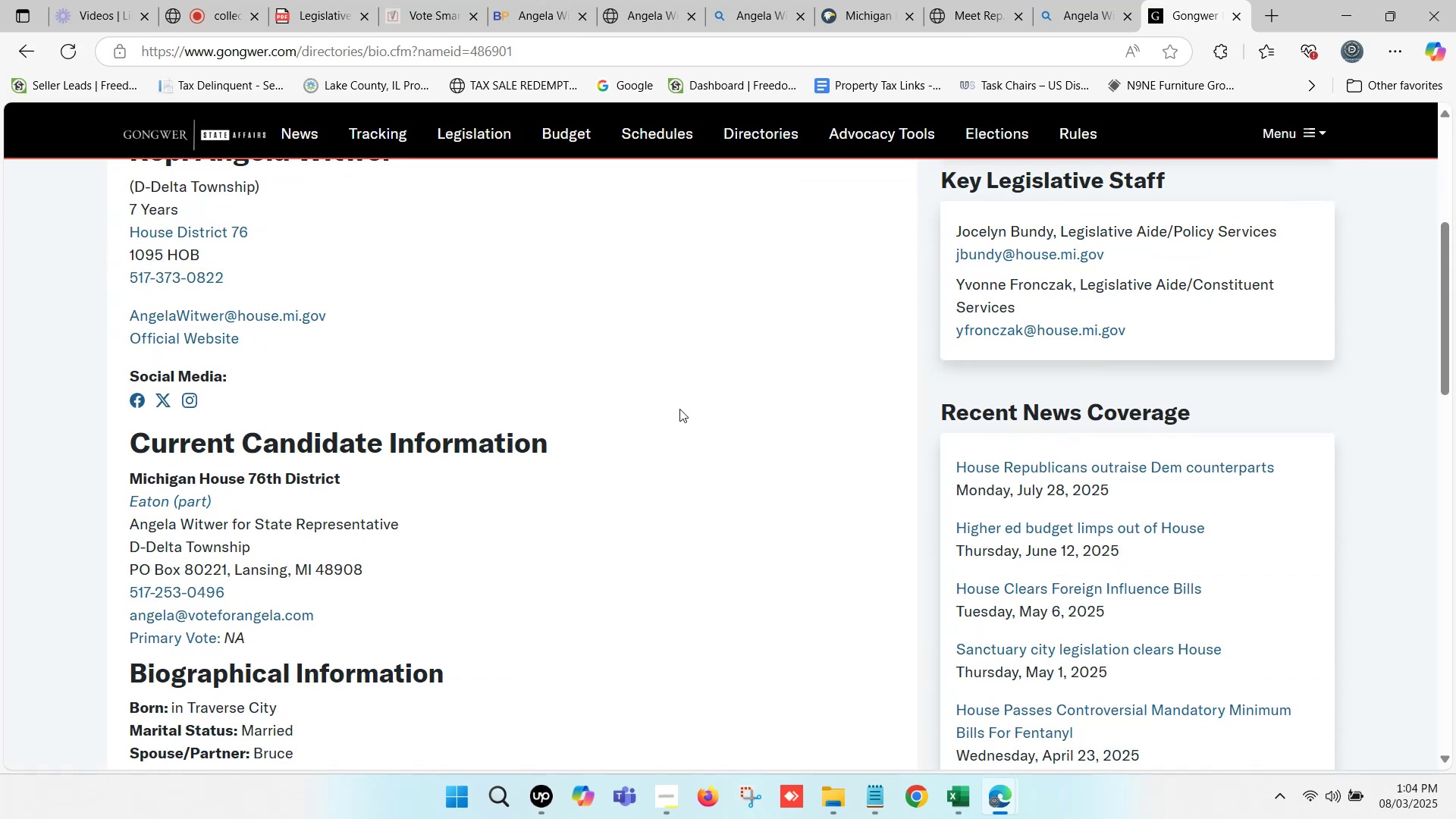 
scroll: coordinate [674, 404], scroll_direction: up, amount: 1.0
 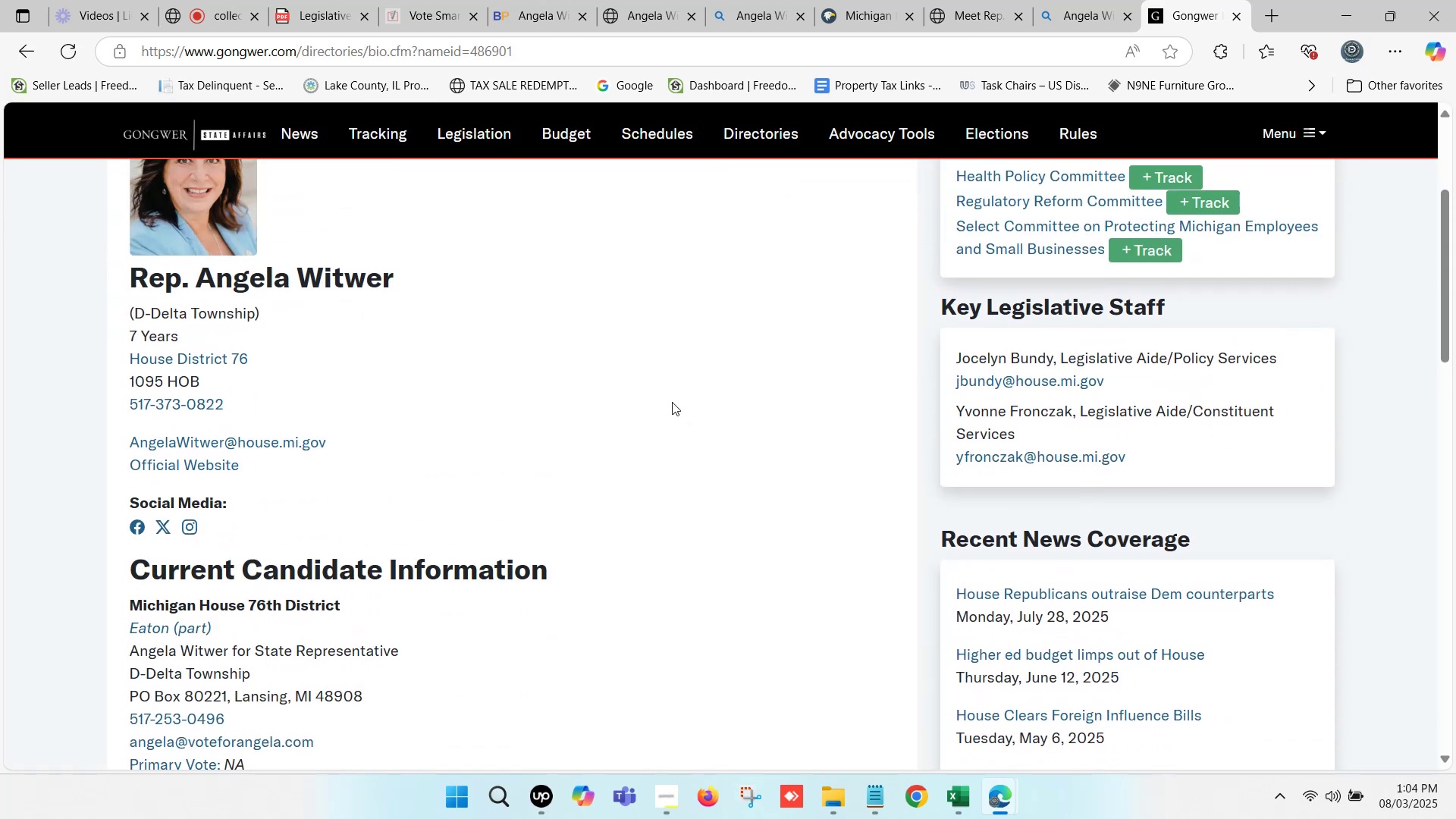 
scroll: coordinate [574, 393], scroll_direction: down, amount: 6.0
 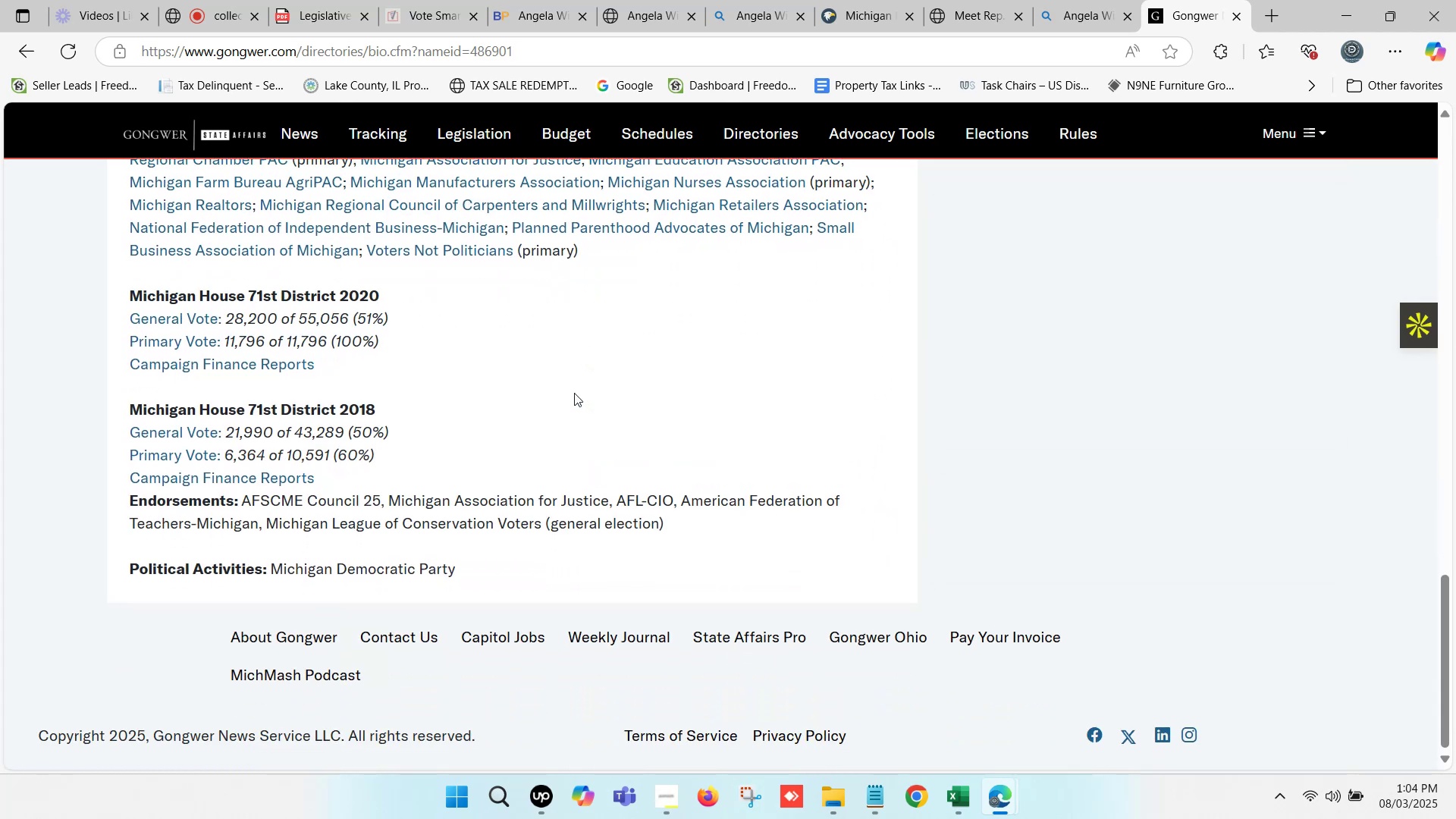 
scroll: coordinate [574, 393], scroll_direction: up, amount: 2.0
 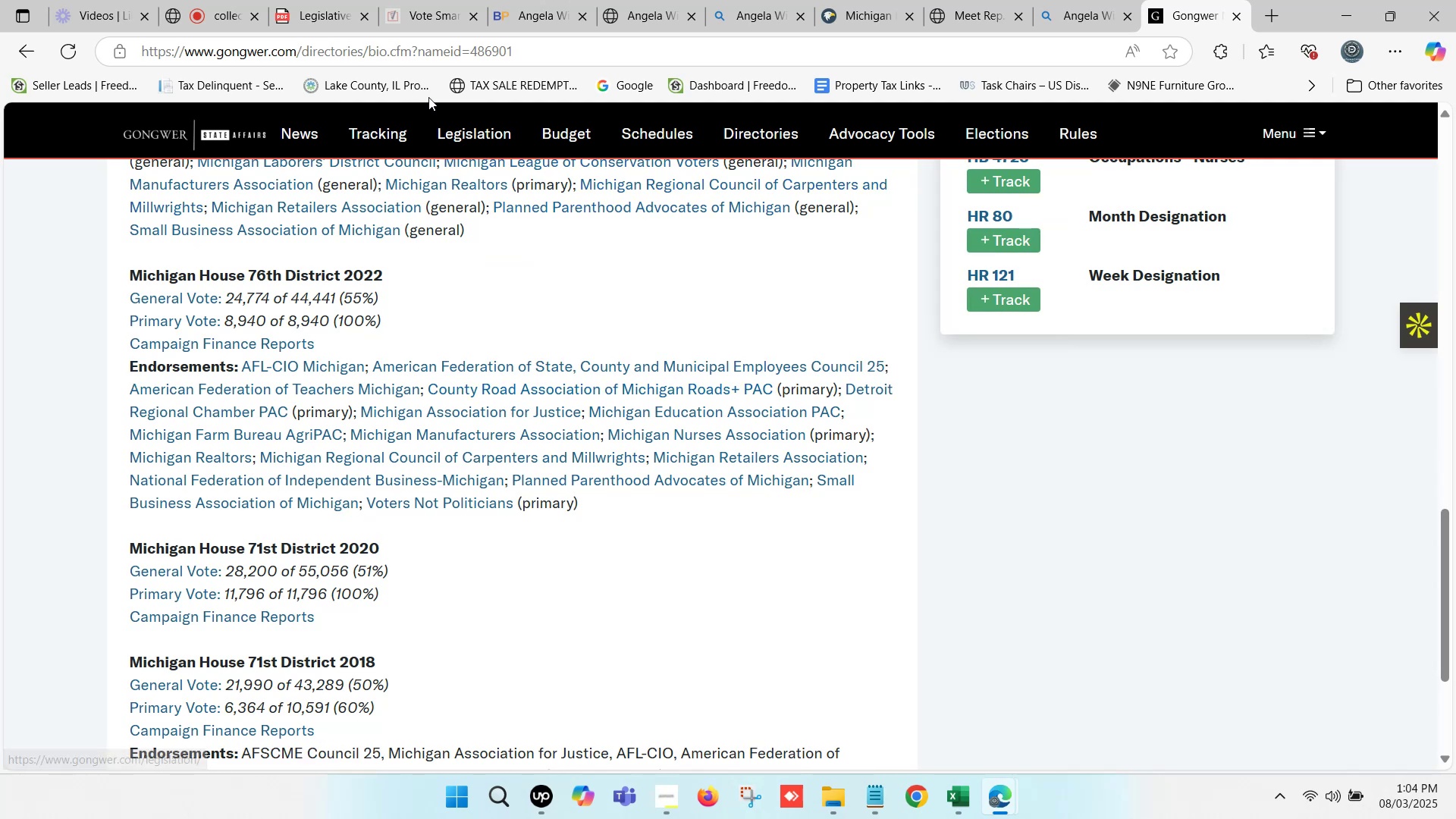 
left_click([1089, 0])
 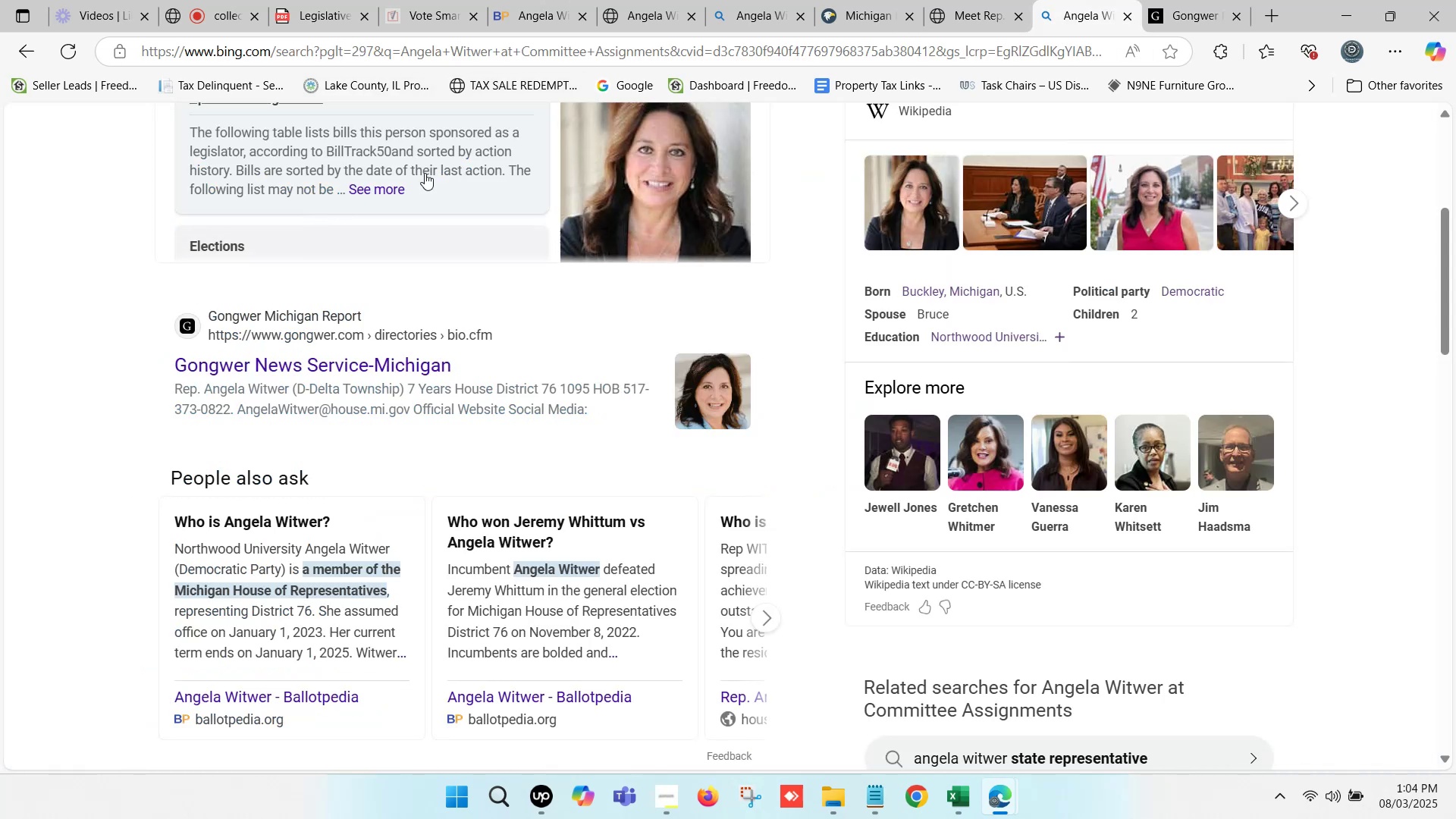 
scroll: coordinate [765, 248], scroll_direction: up, amount: 8.0
 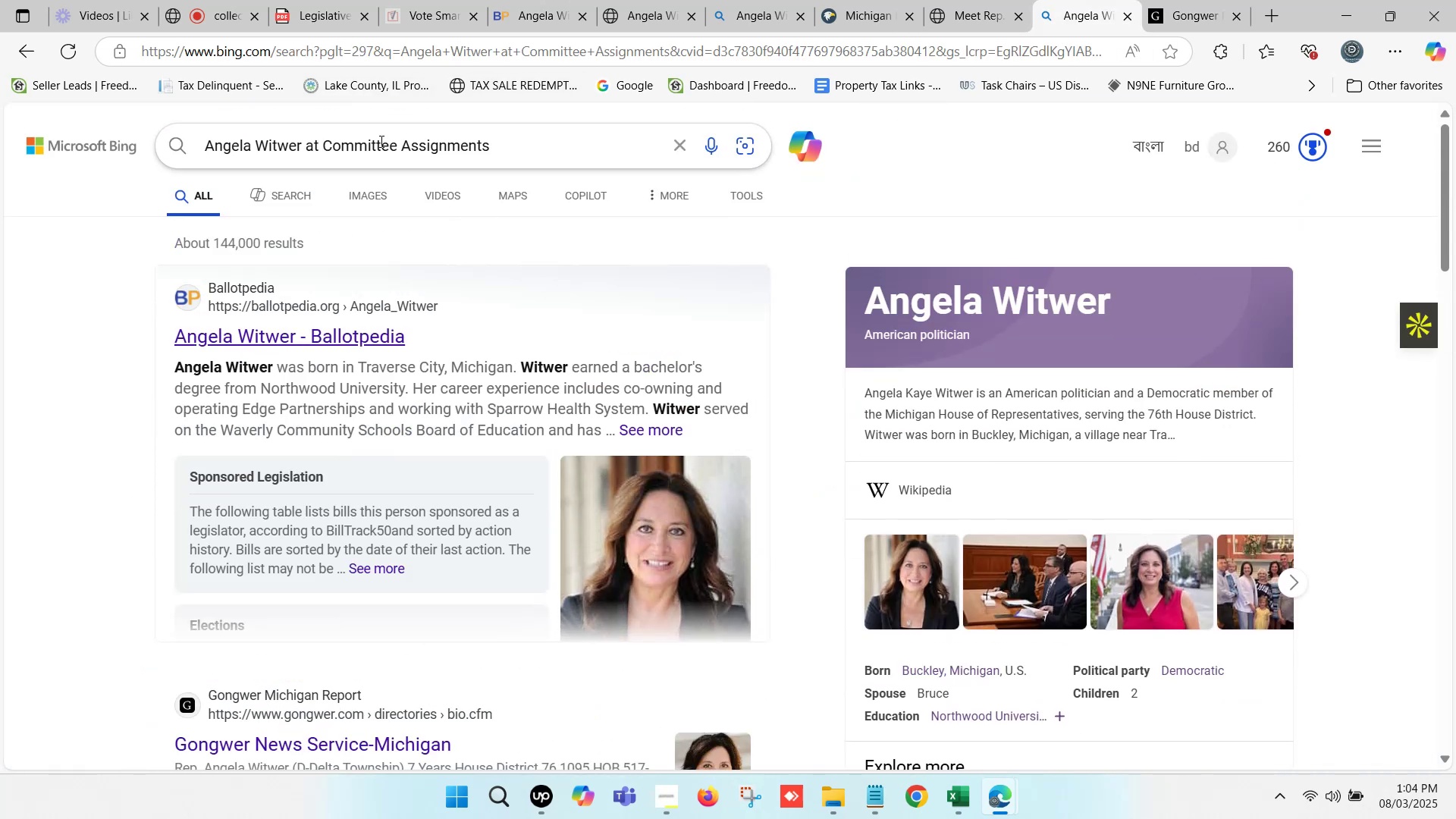 
double_click([375, 139])
 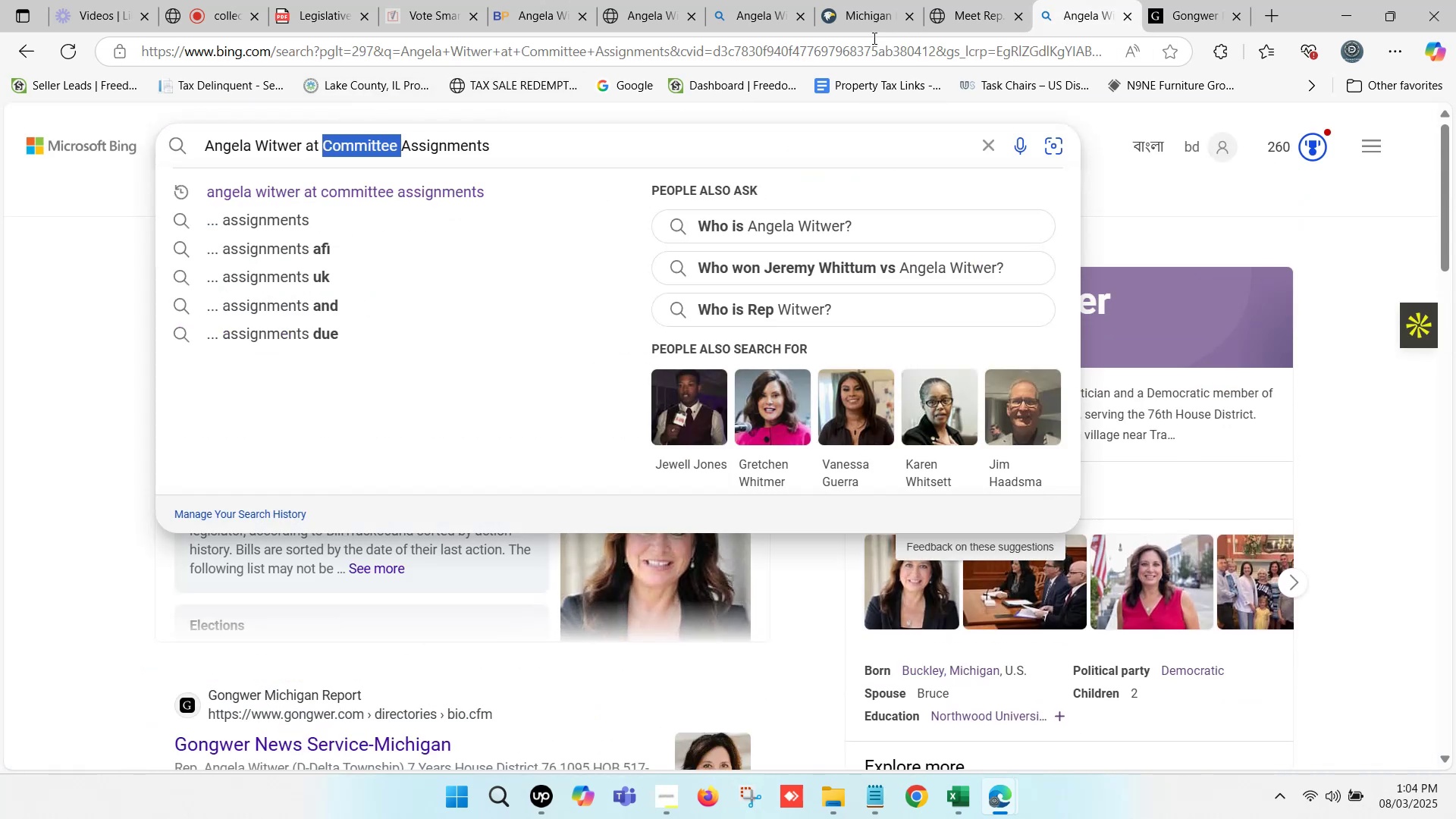 
key(Control+C)
 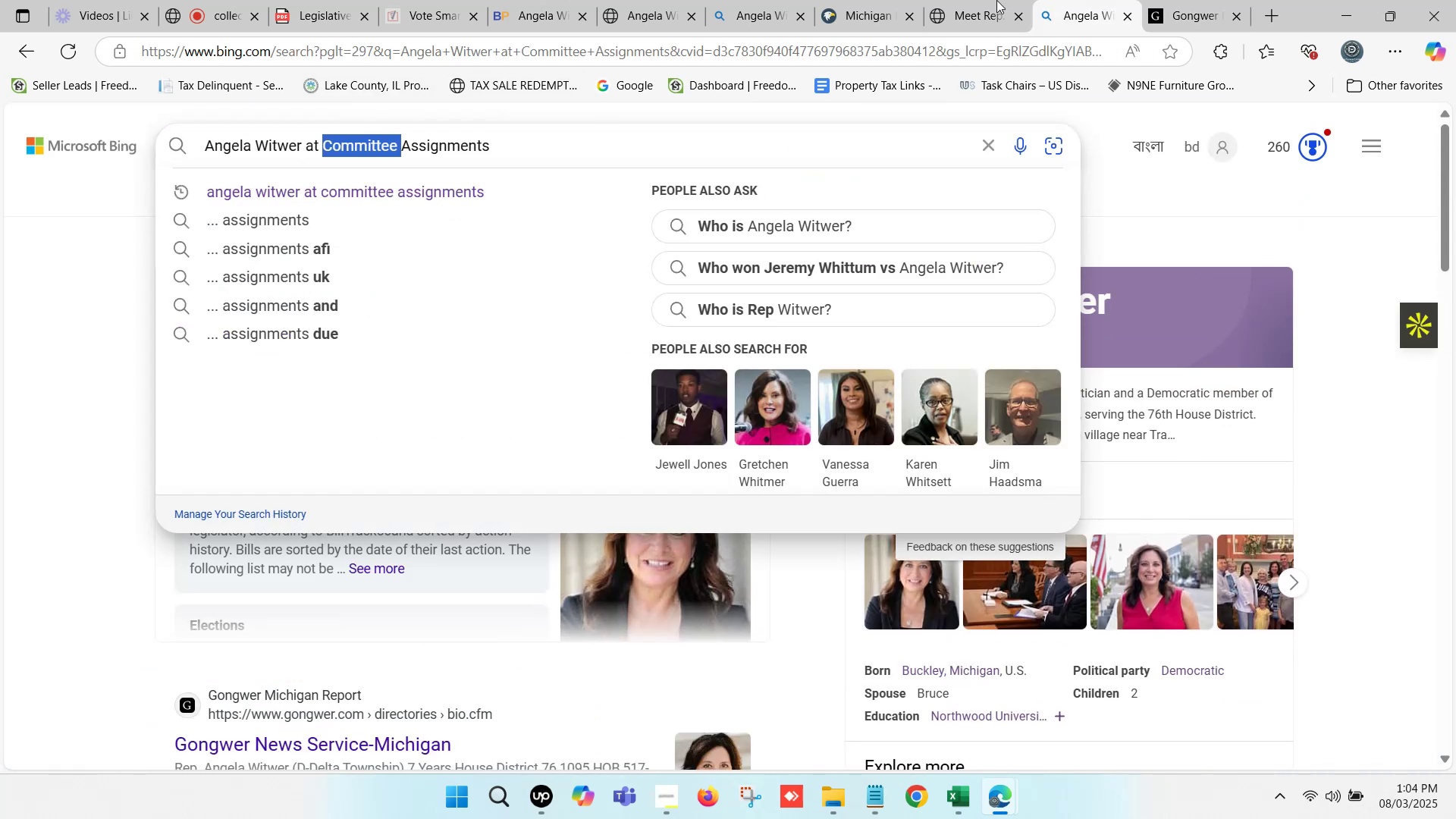 
left_click([1165, 0])
 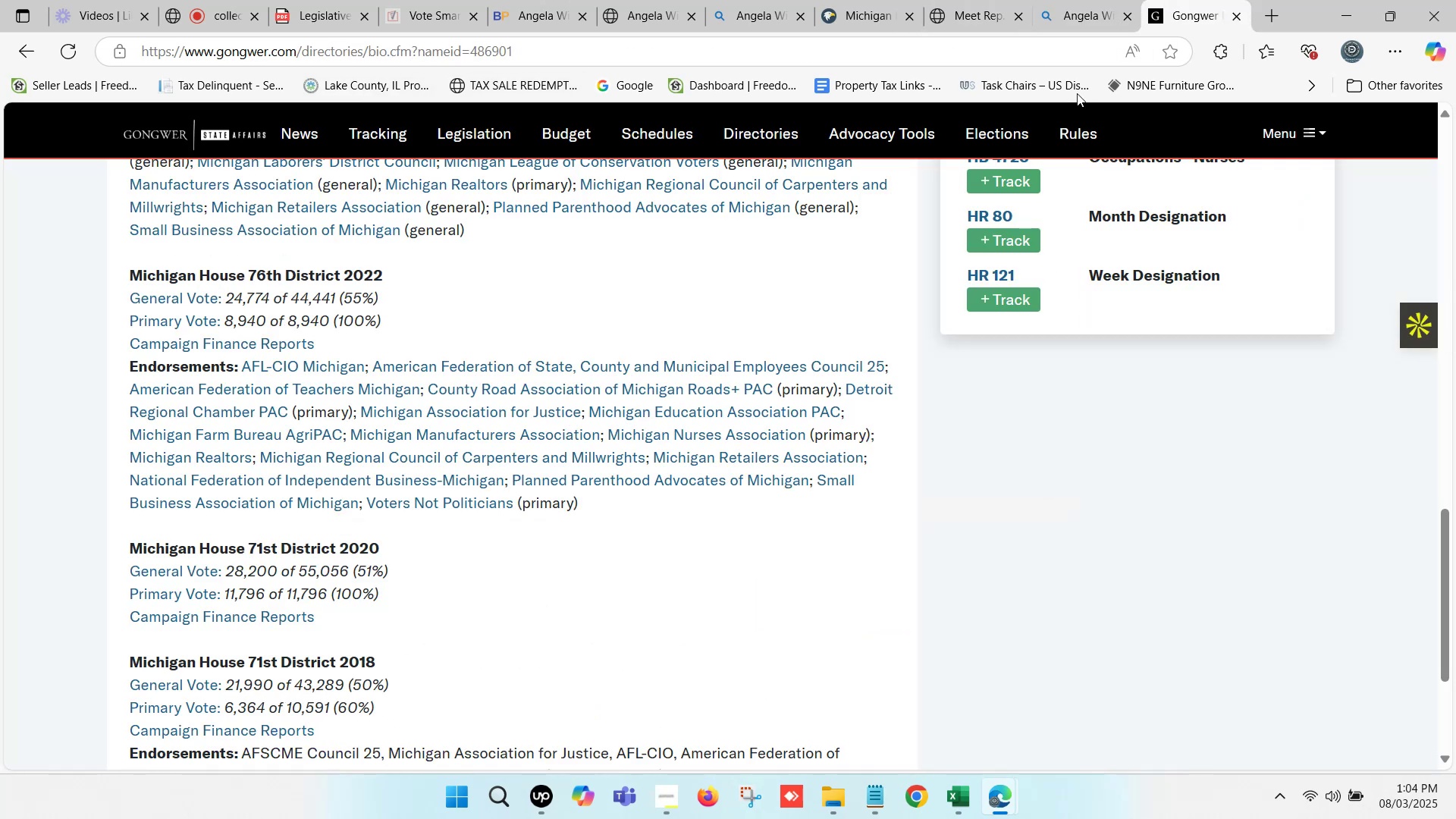 
key(Control+F)
 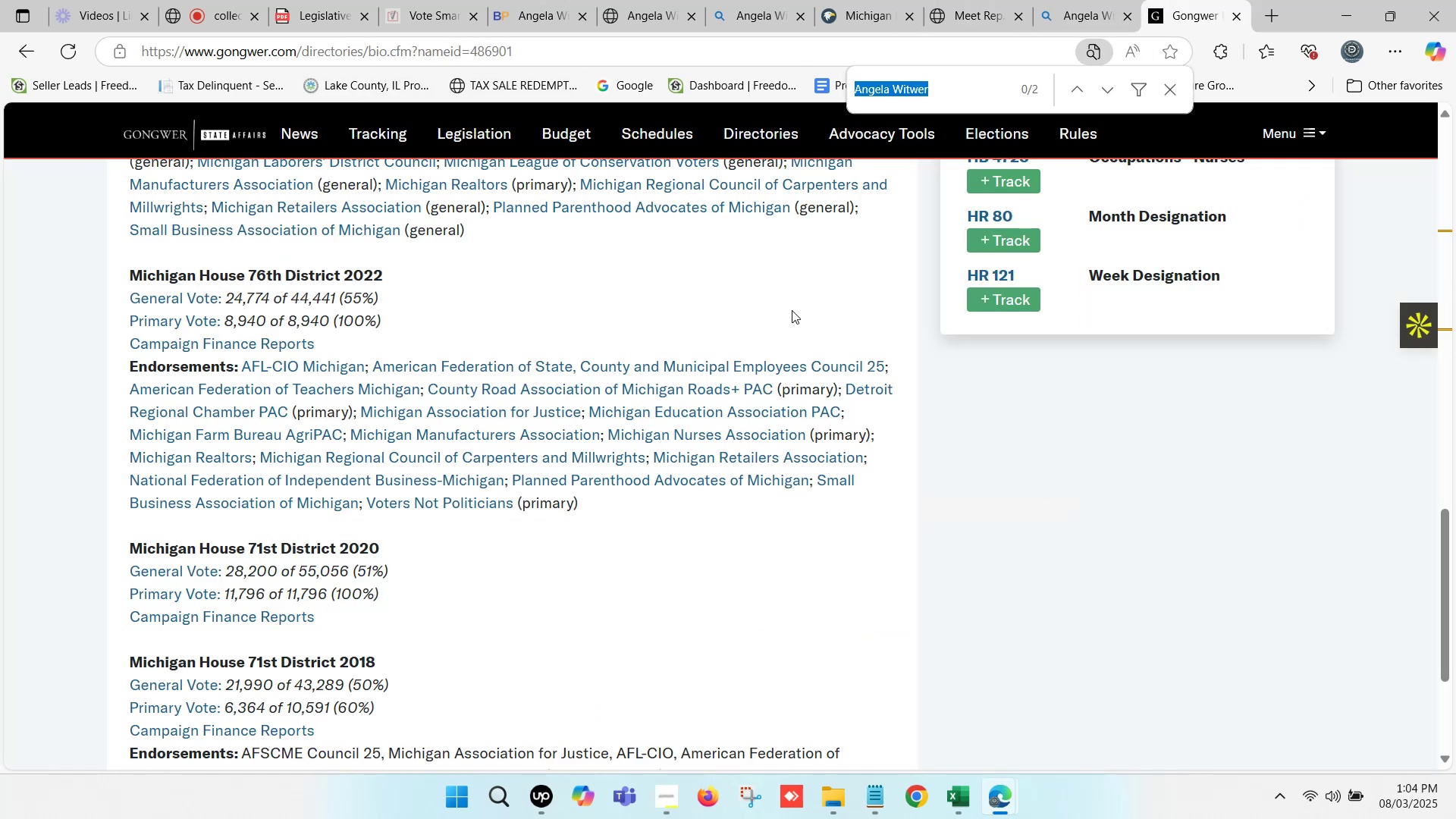 
key(Control+V)
 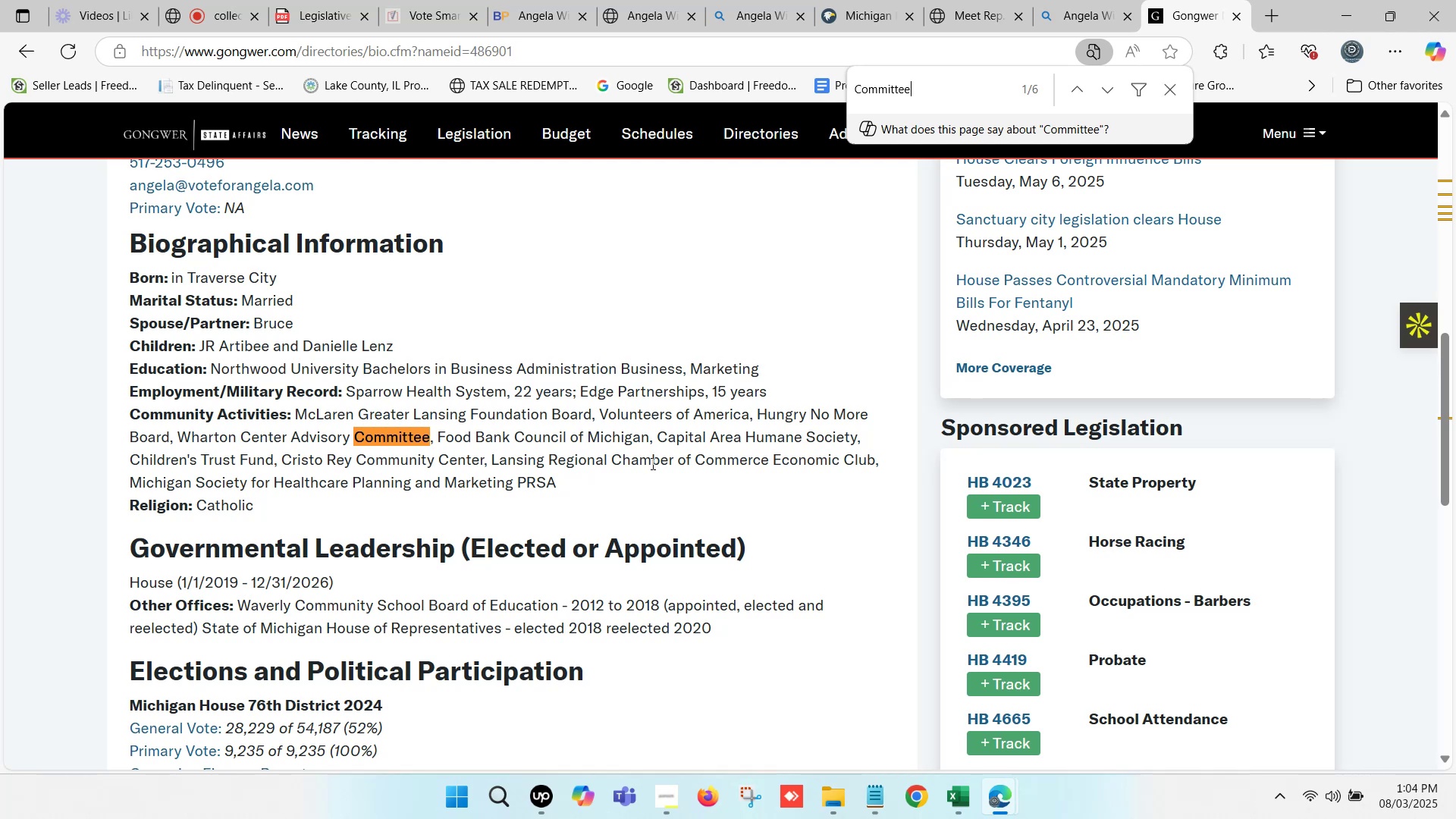 
wait(11.53)
 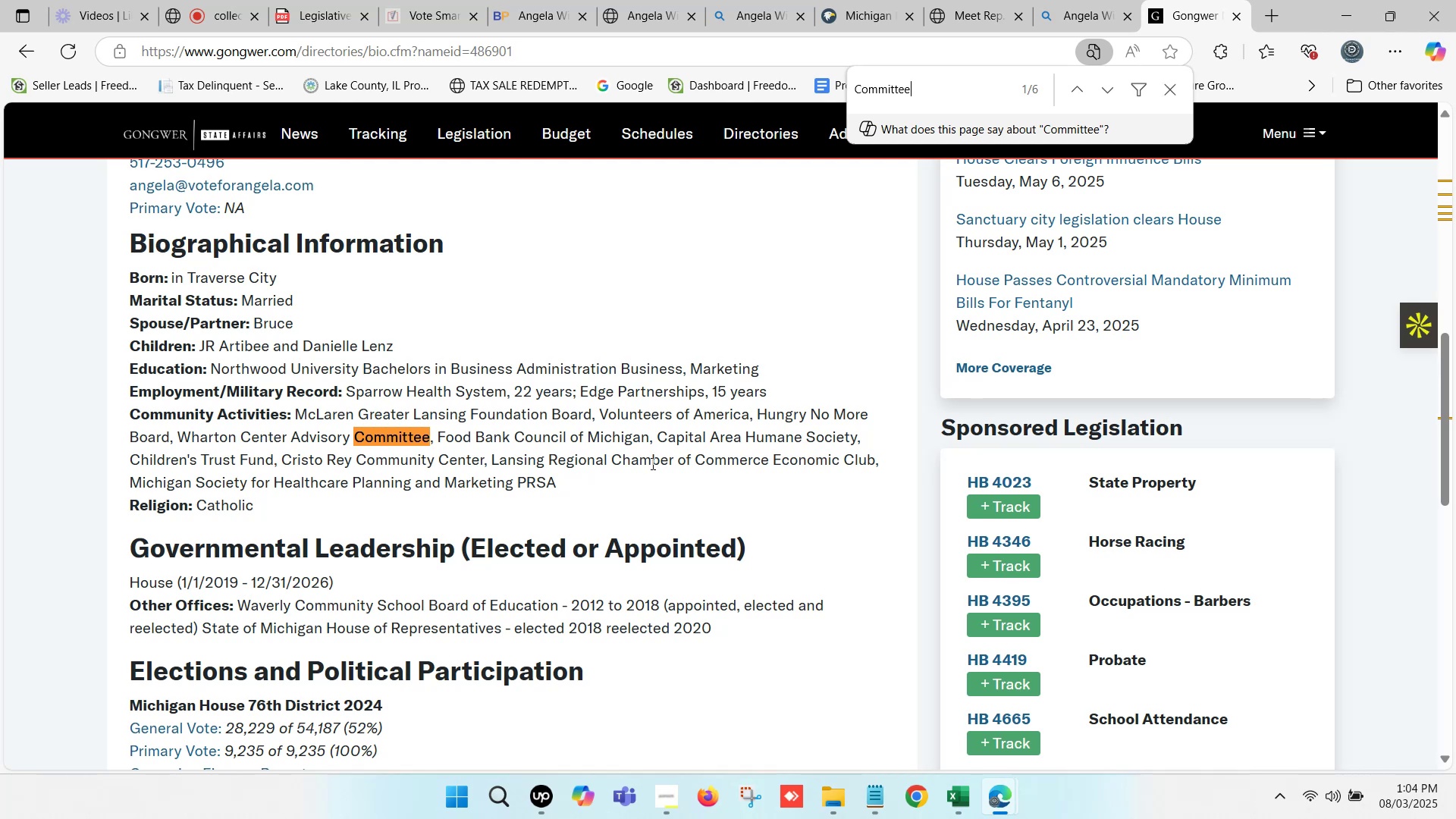 
left_click([1102, 83])
 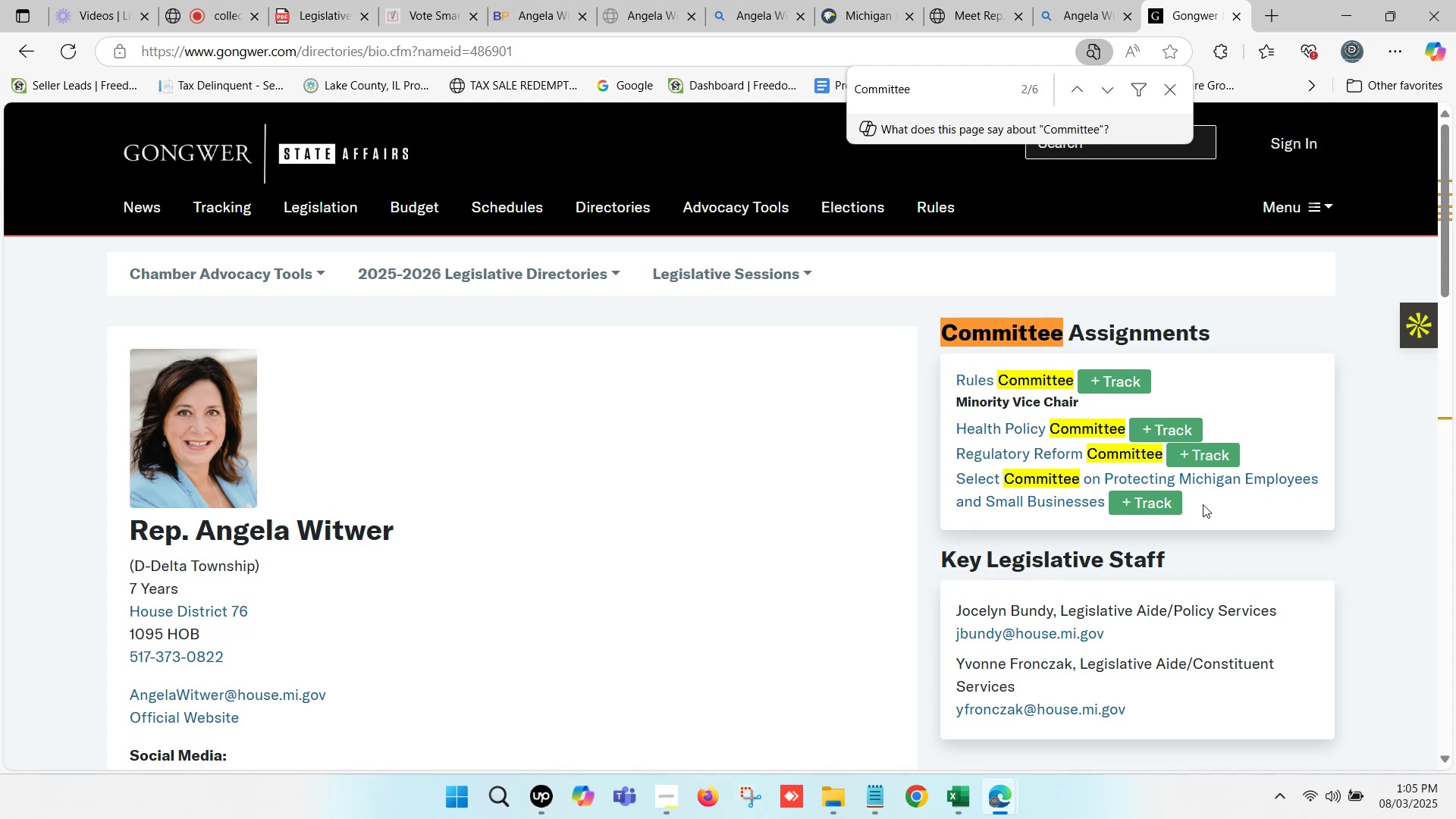 
scroll: coordinate [1012, 454], scroll_direction: up, amount: 1.0
 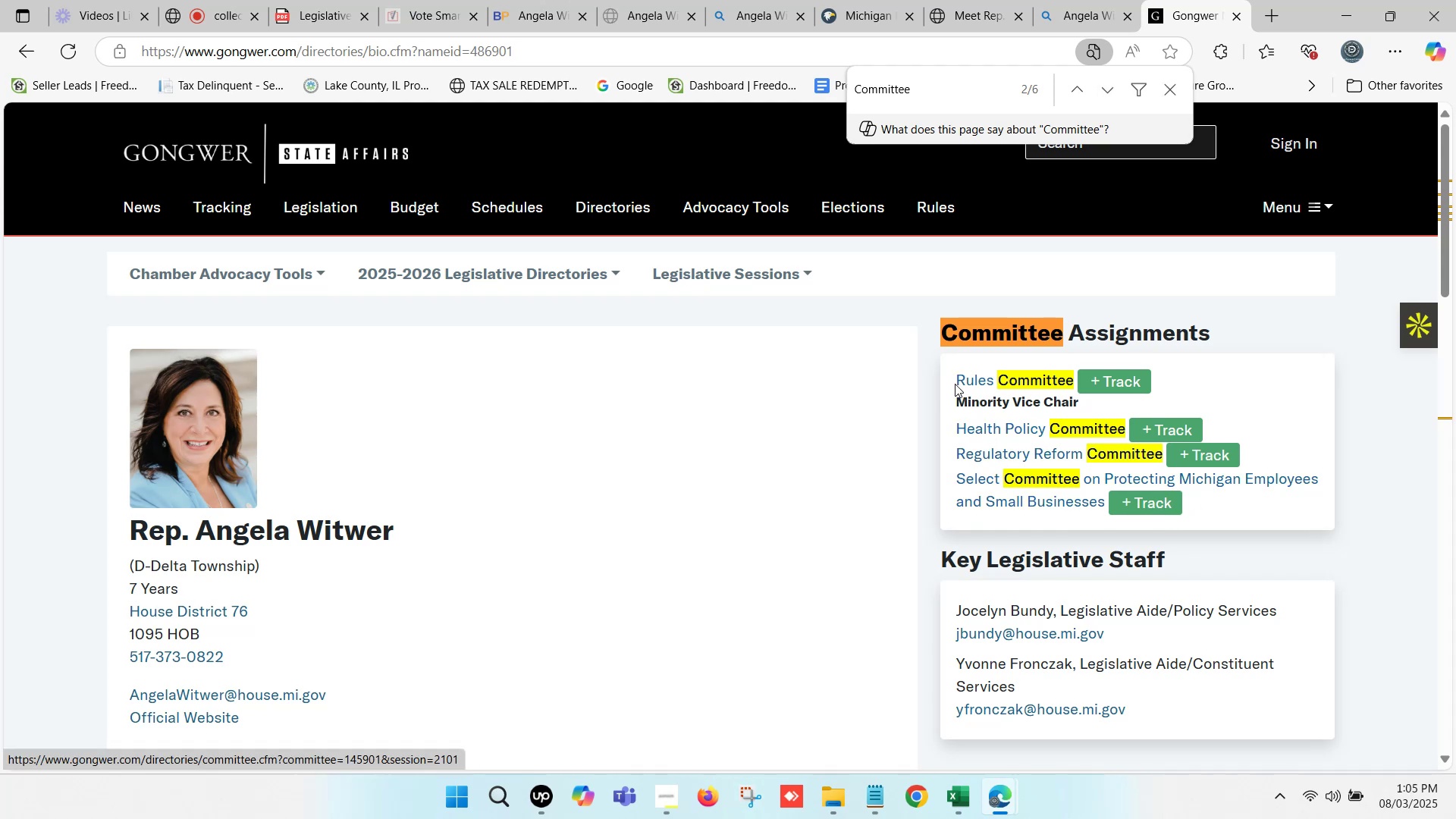 
left_click_drag(start_coordinate=[952, 372], to_coordinate=[1103, 494])
 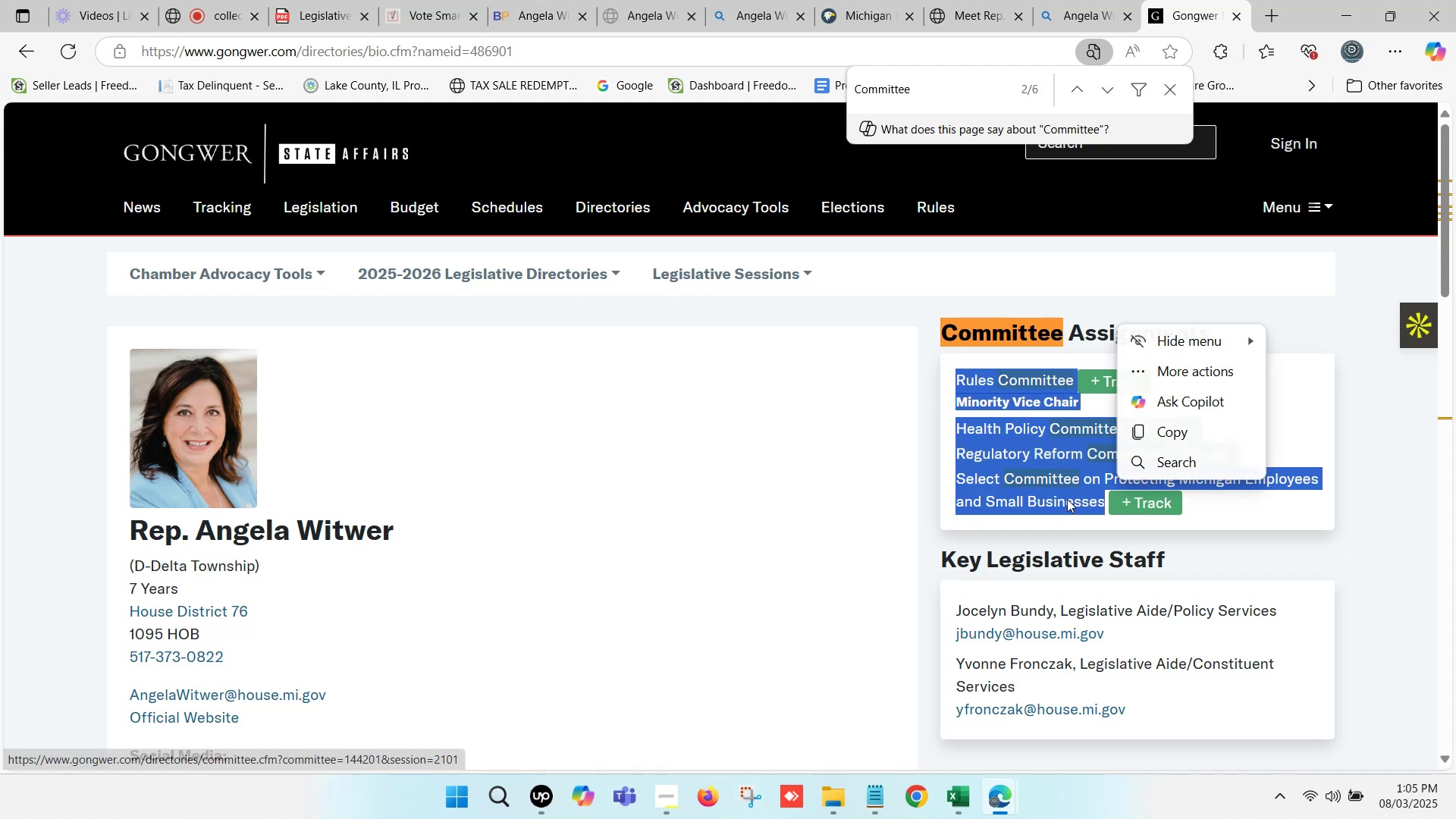 
key(Control+C)
 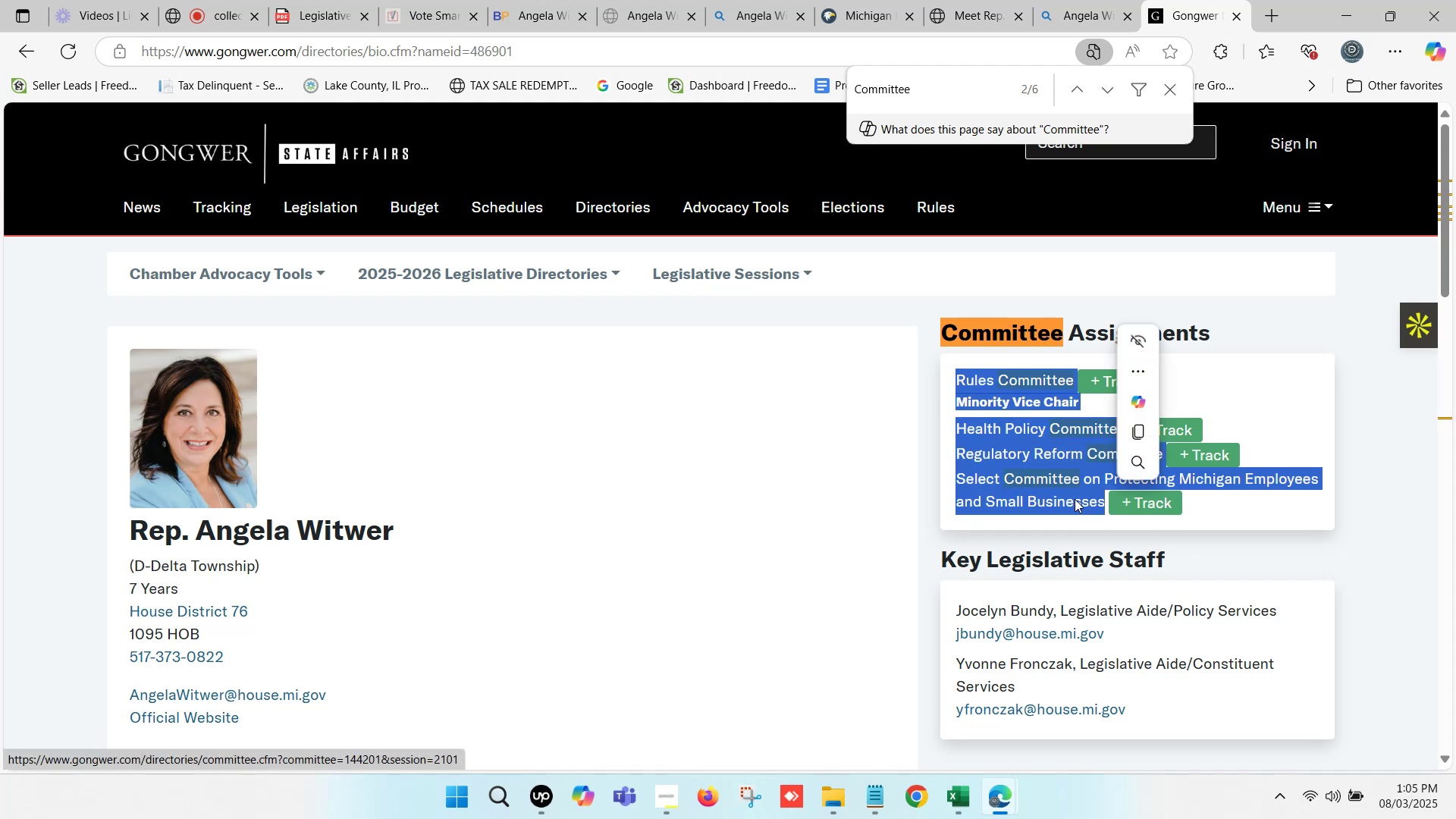 
key(Control+C)
 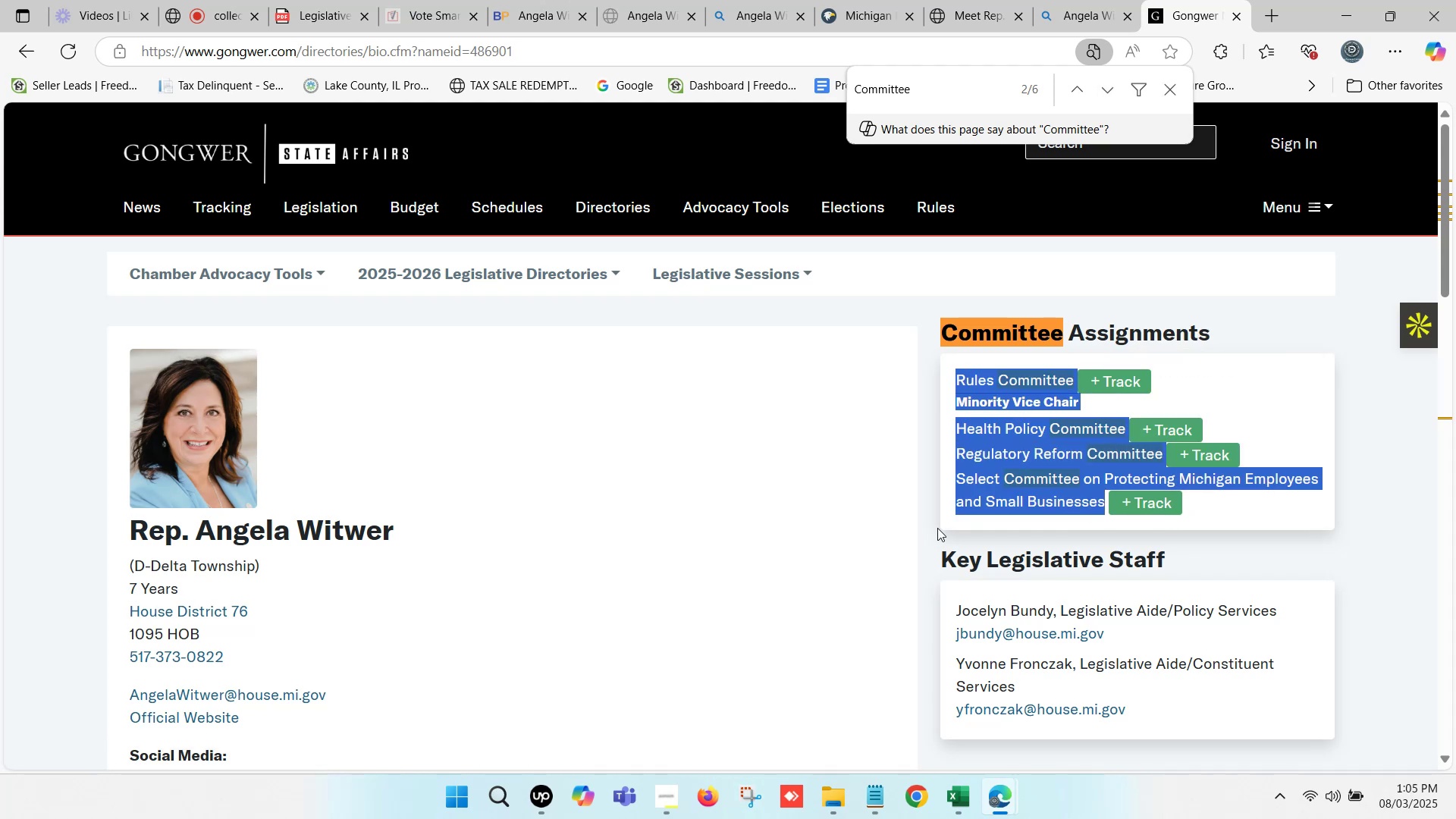 
scroll: coordinate [1013, 532], scroll_direction: up, amount: 3.0
 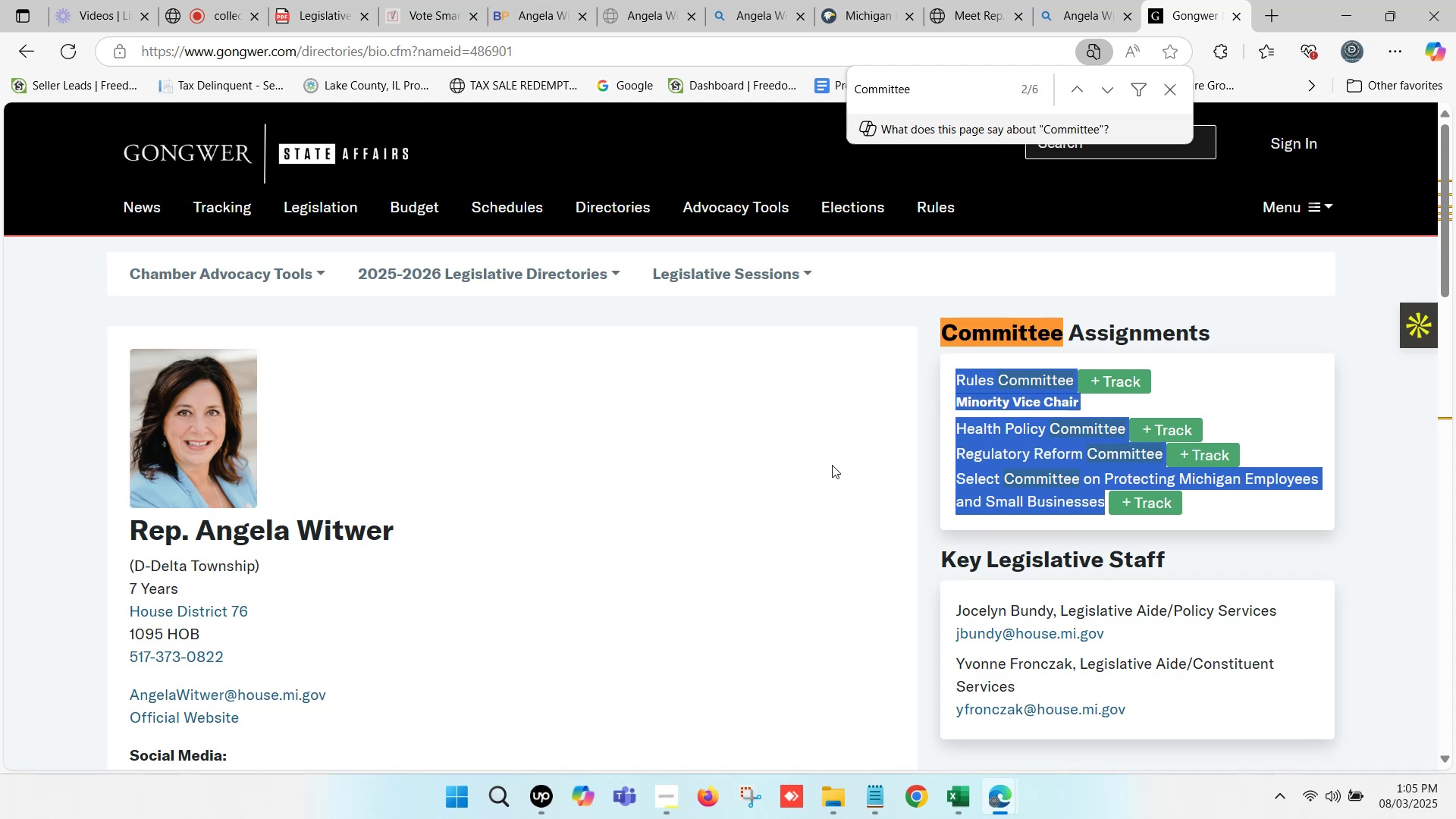 
wait(21.88)
 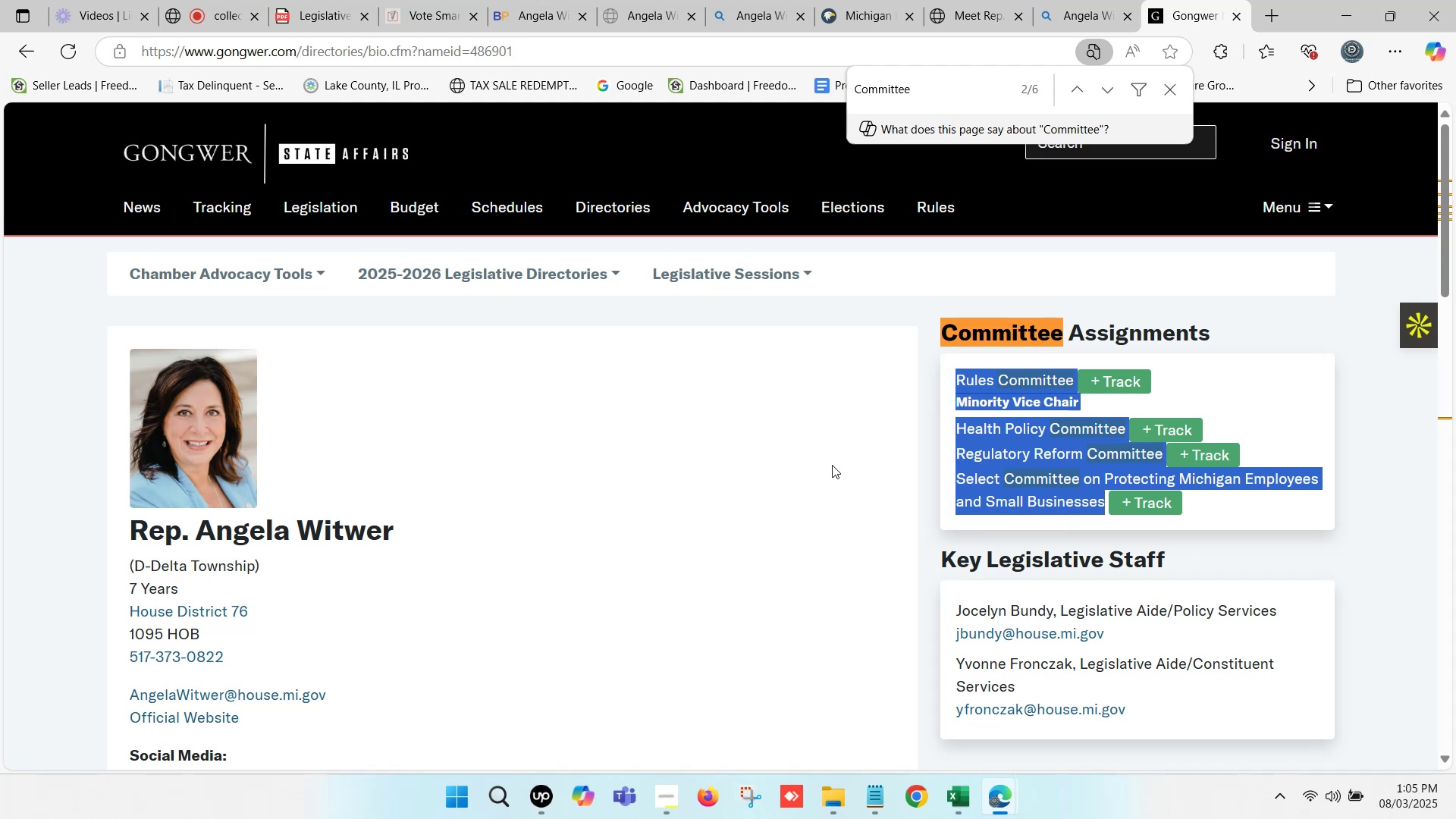 
key(Control+C)
 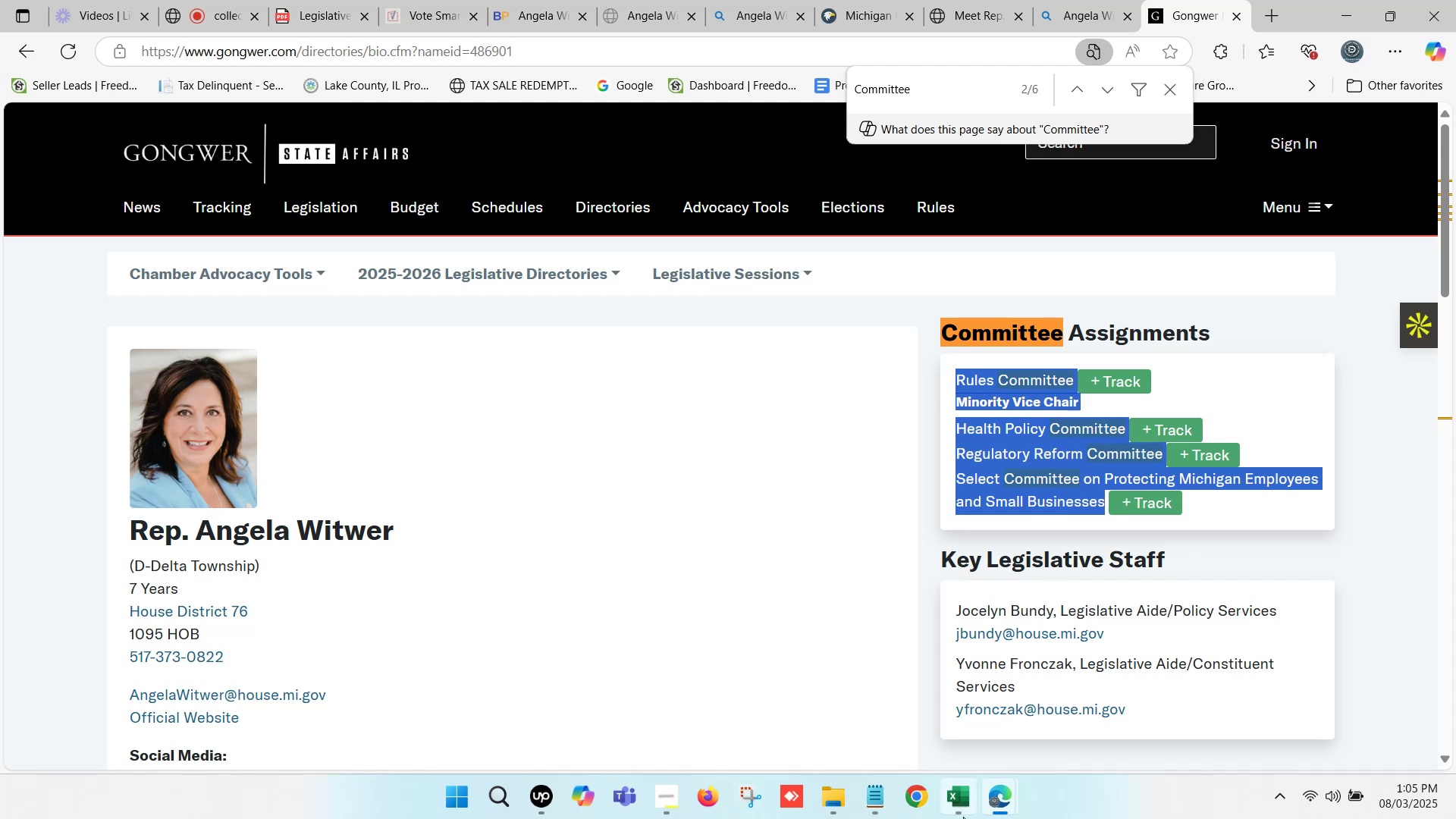 
left_click([970, 808])
 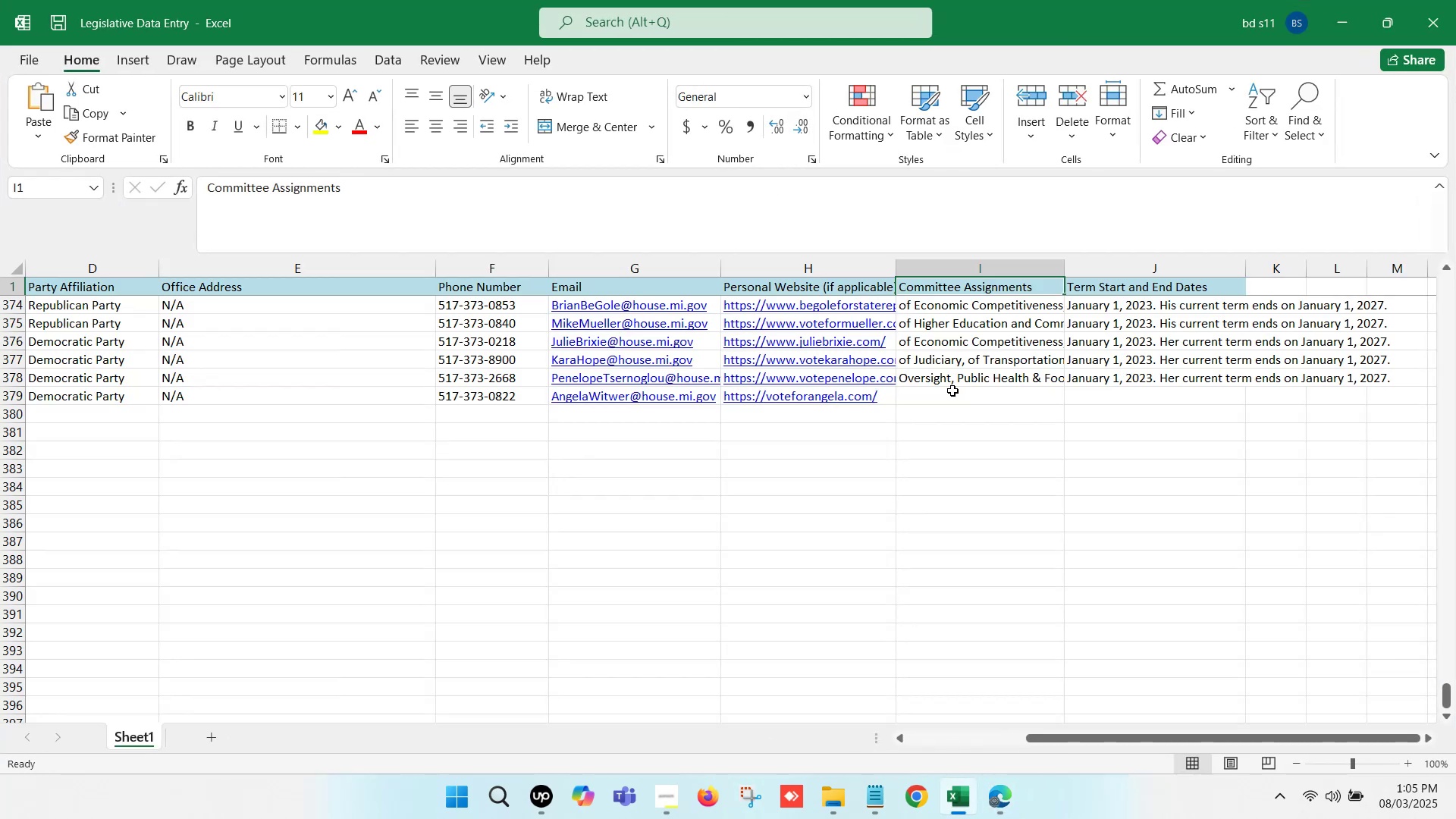 
double_click([949, 395])
 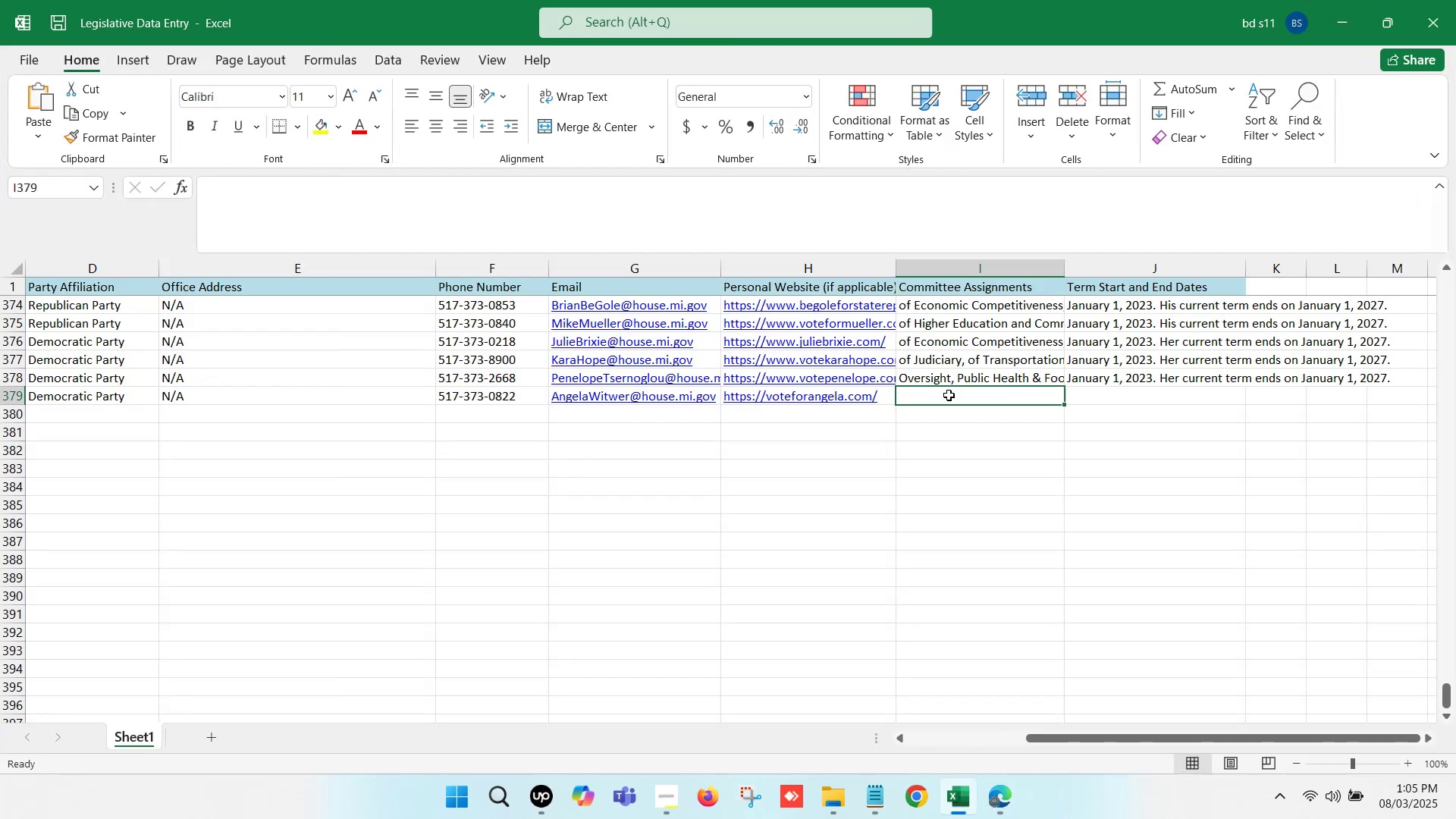 
key(Control+V)
 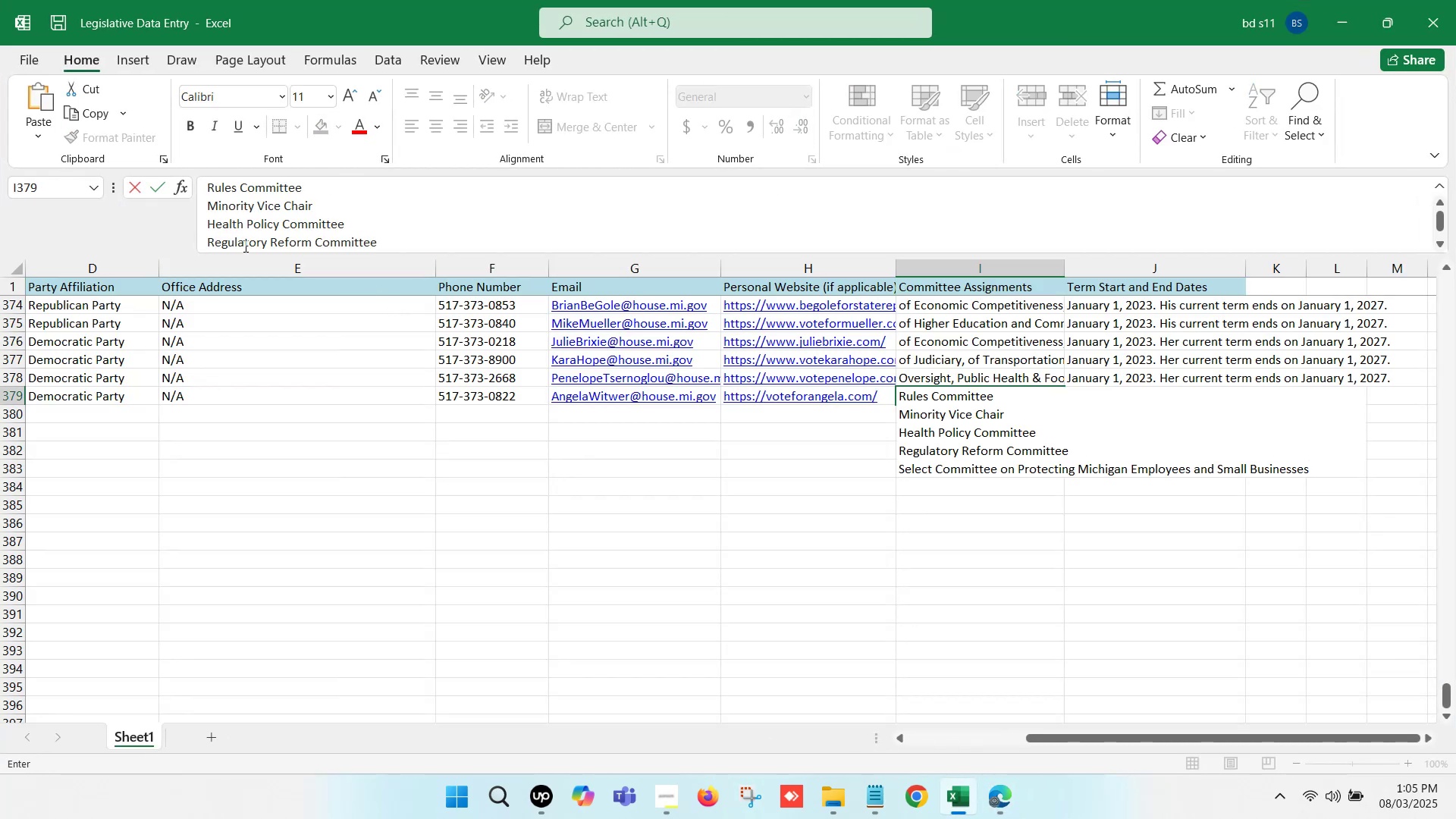 
left_click([205, 202])
 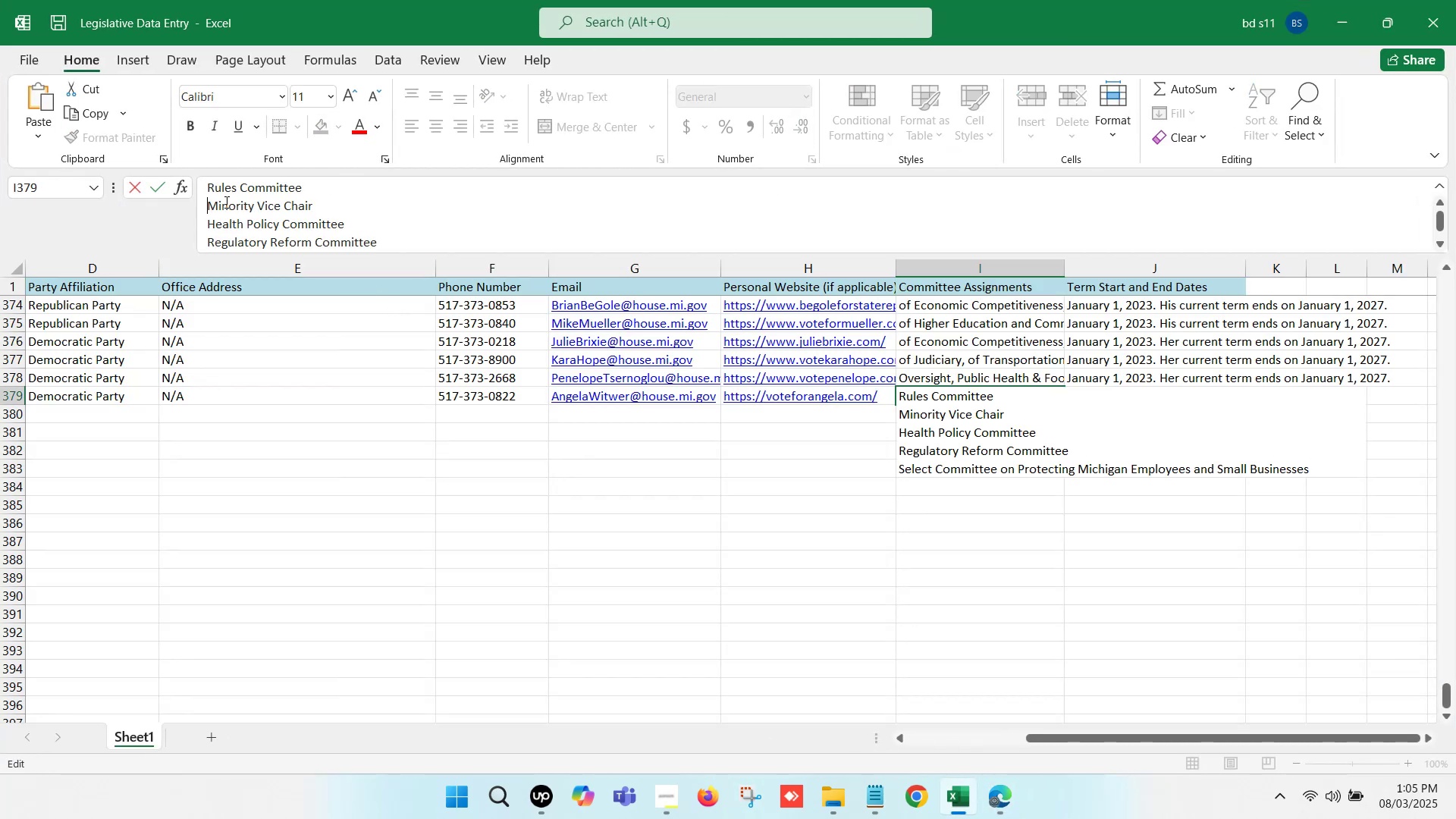 
key(Backspace)
 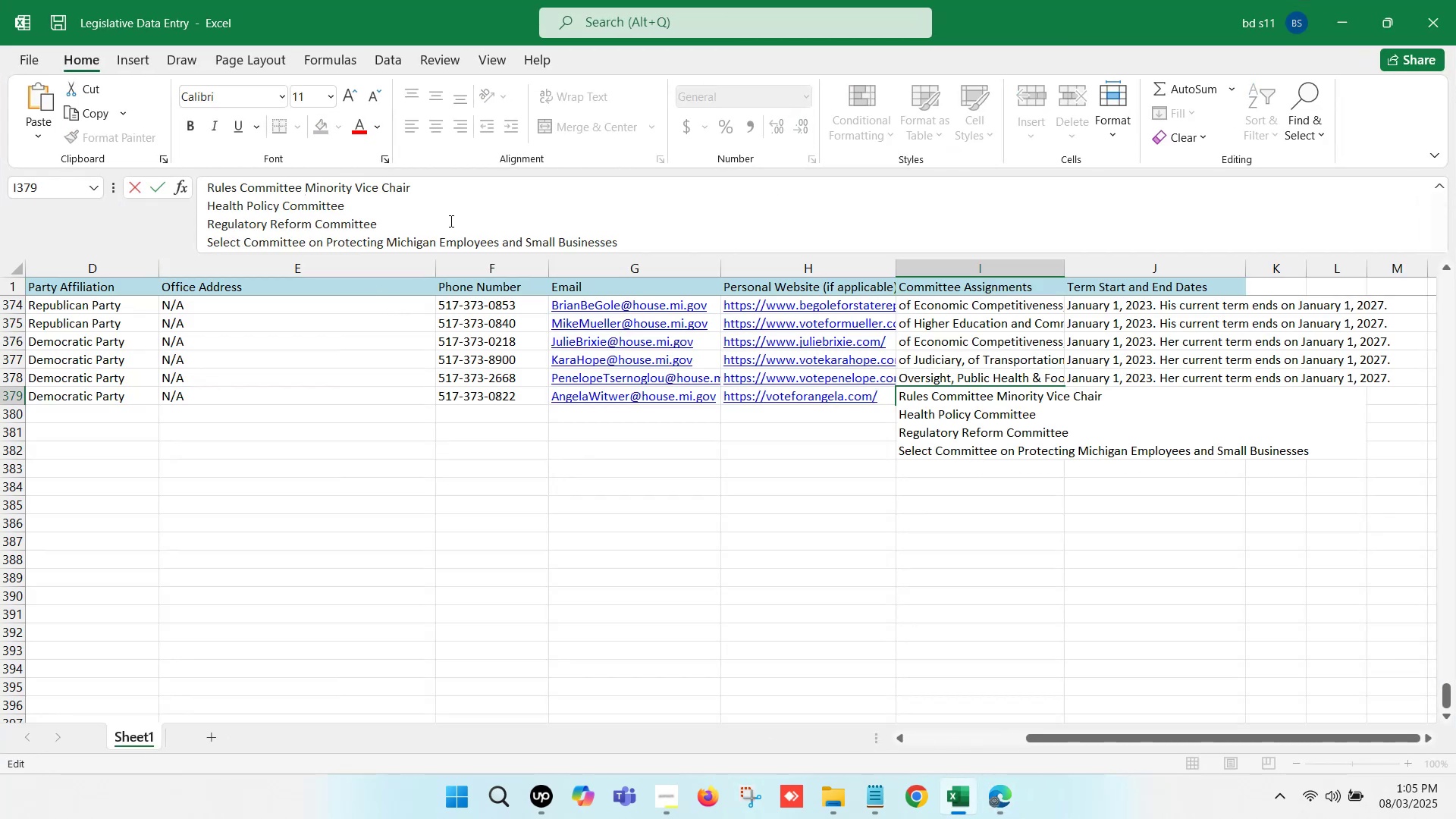 
key(Backspace)
 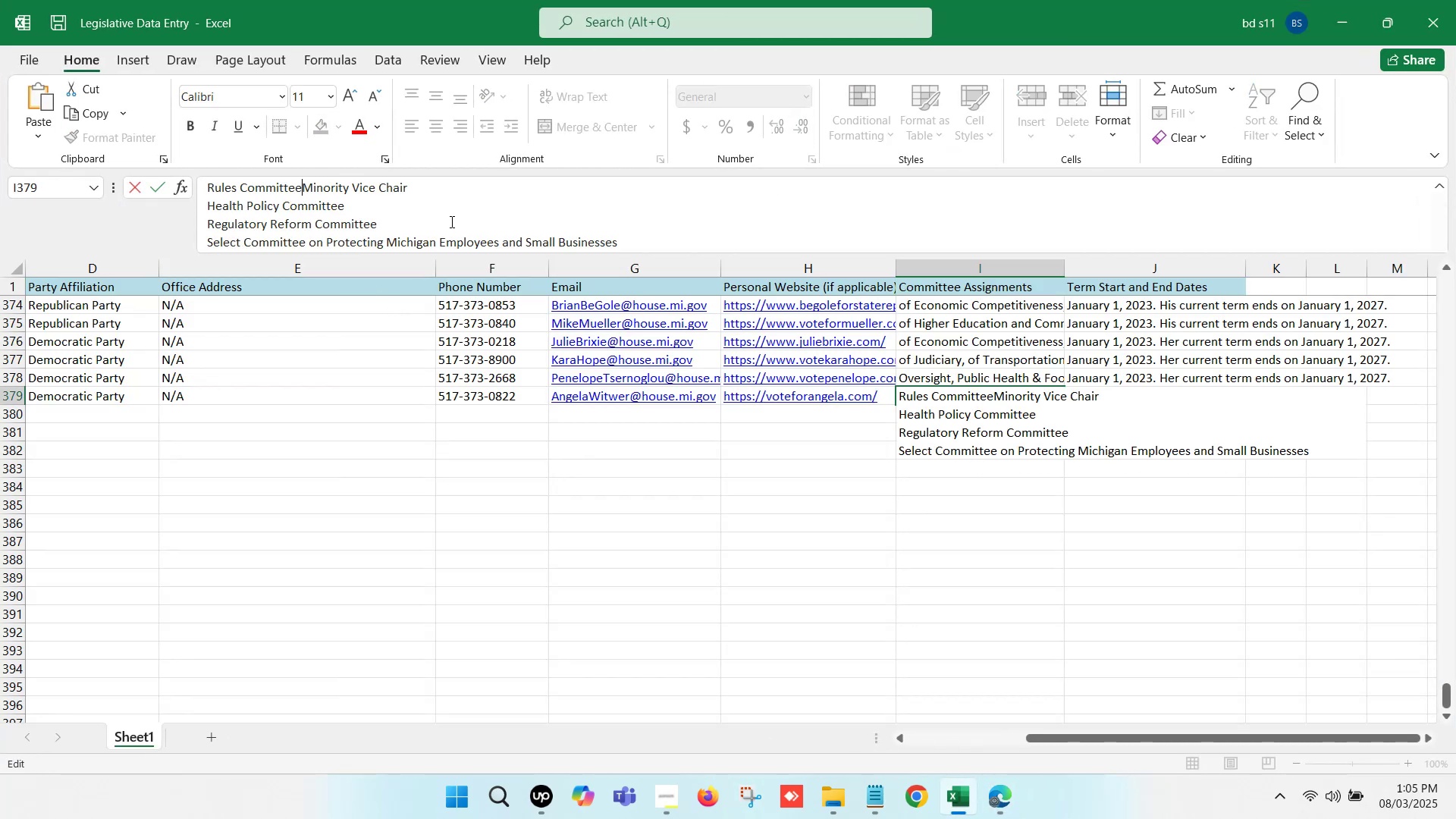 
key(Comma)
 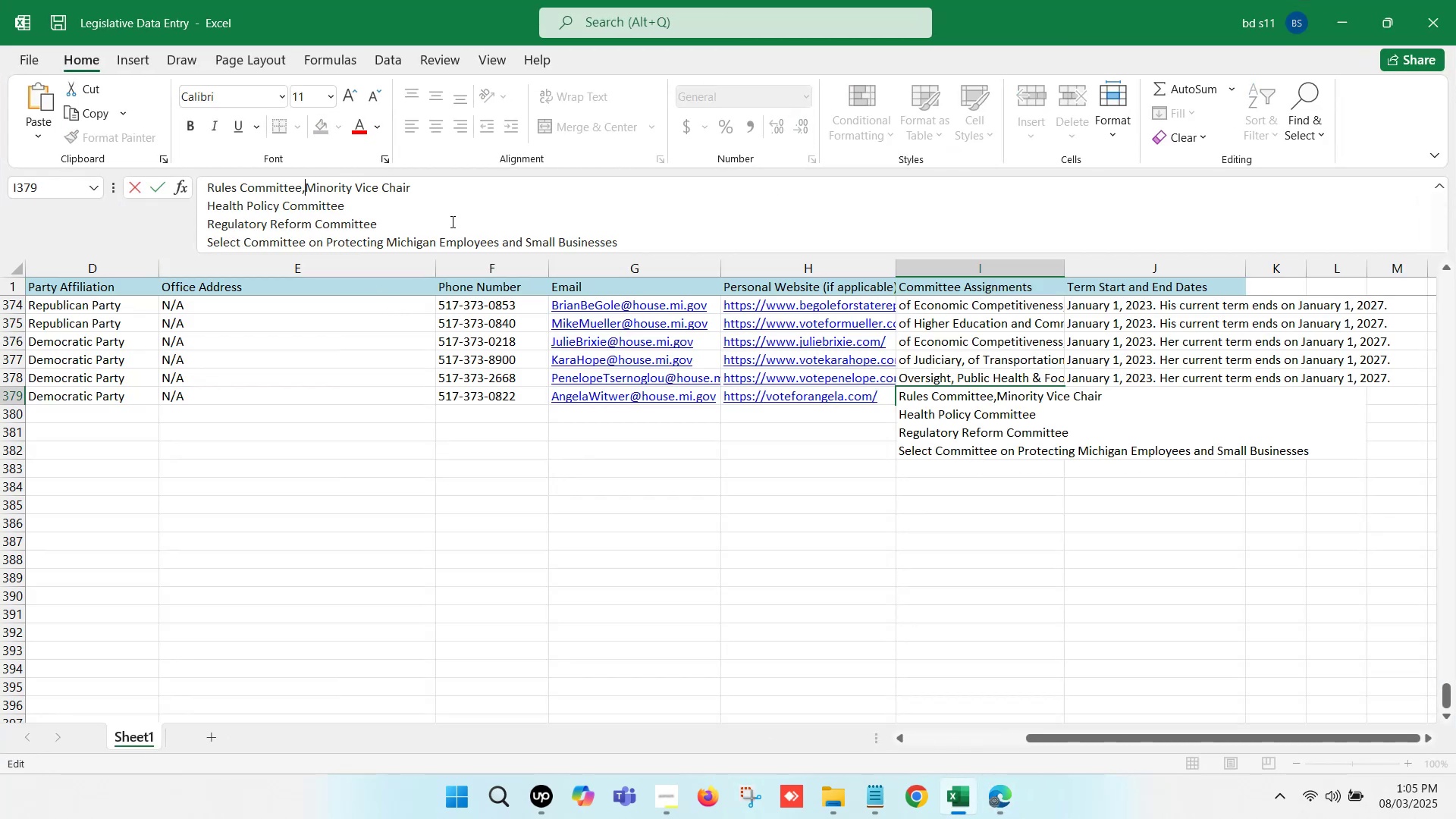 
key(Space)
 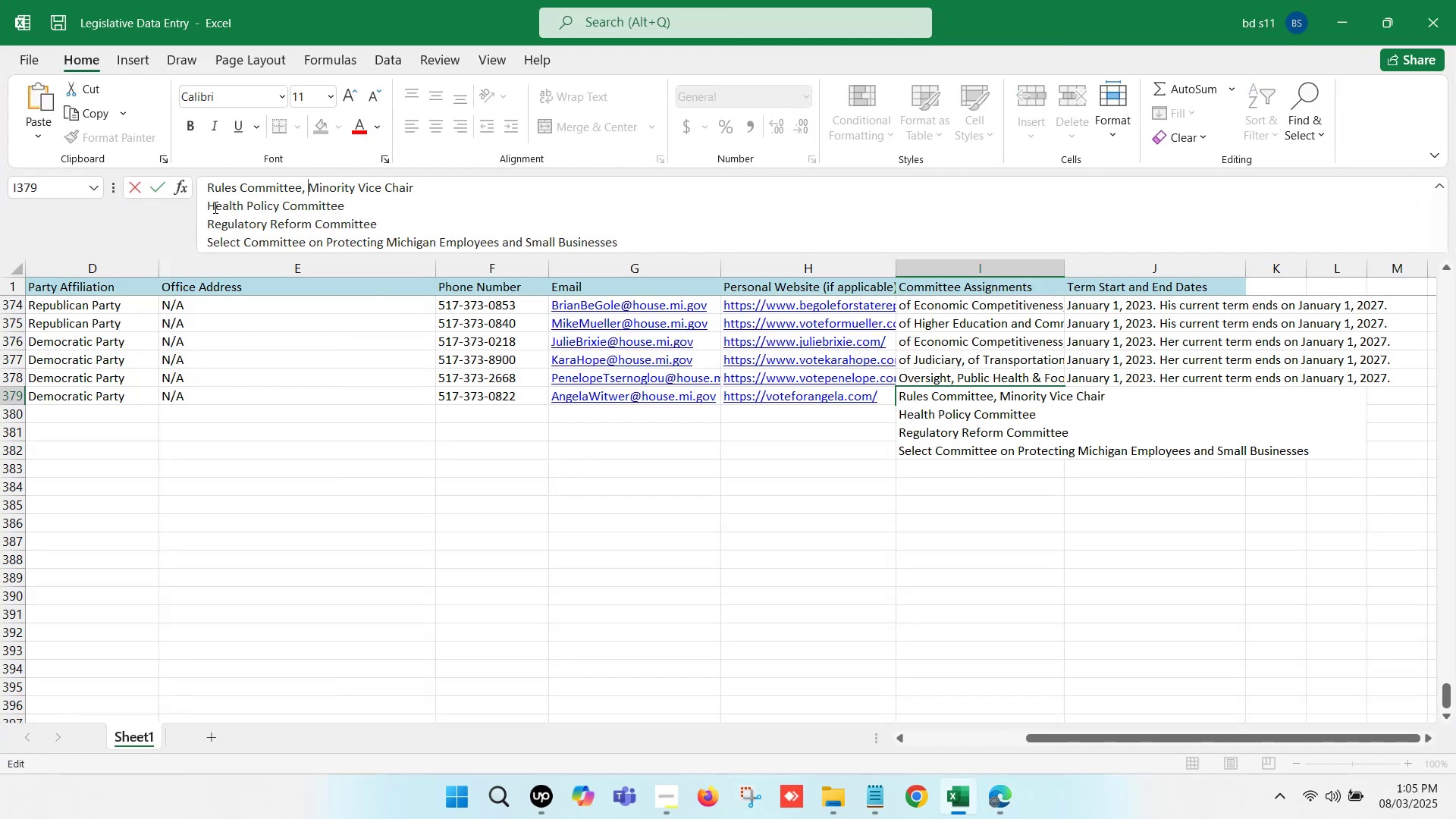 
left_click([209, 204])
 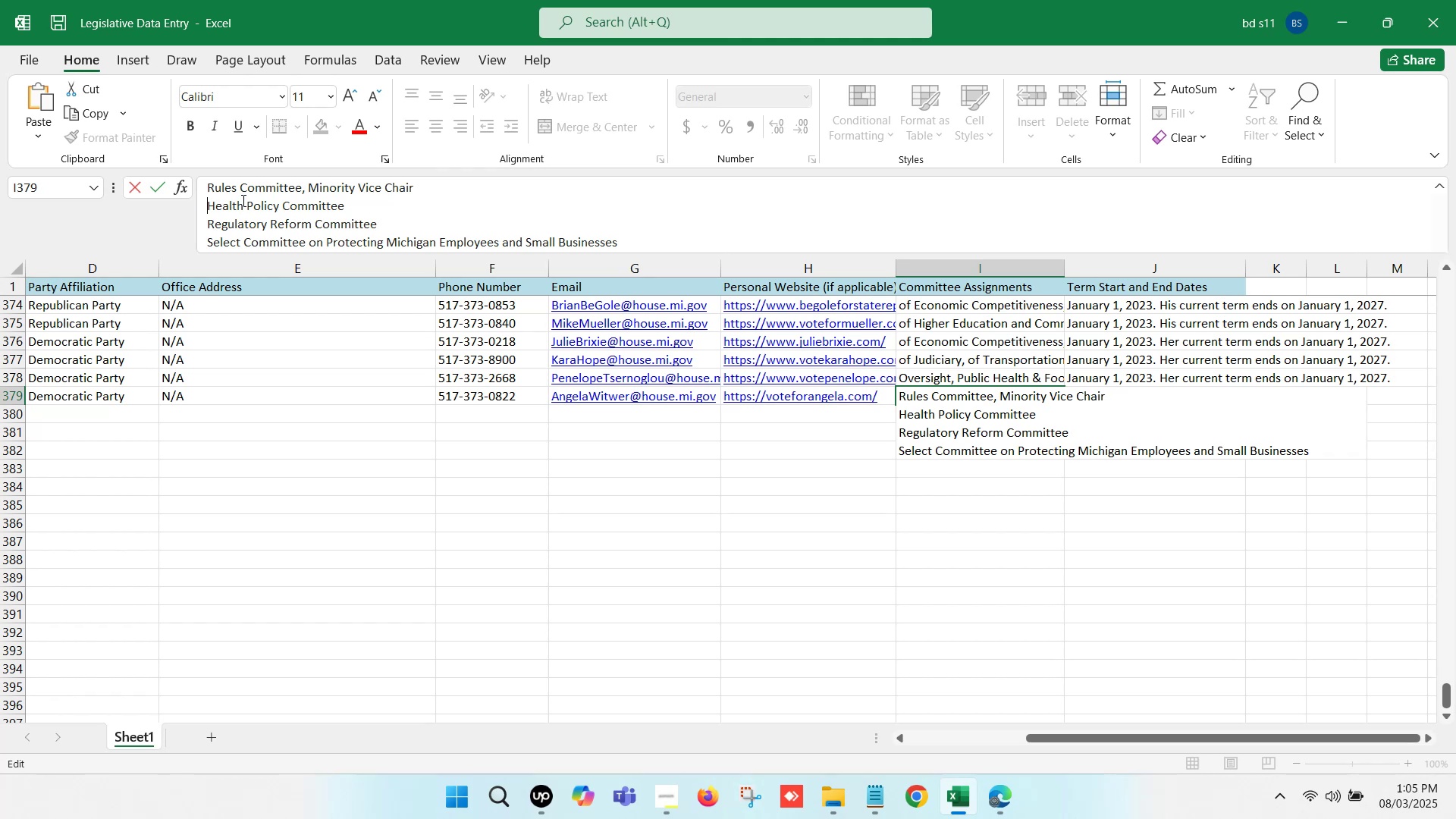 
key(Backspace)
 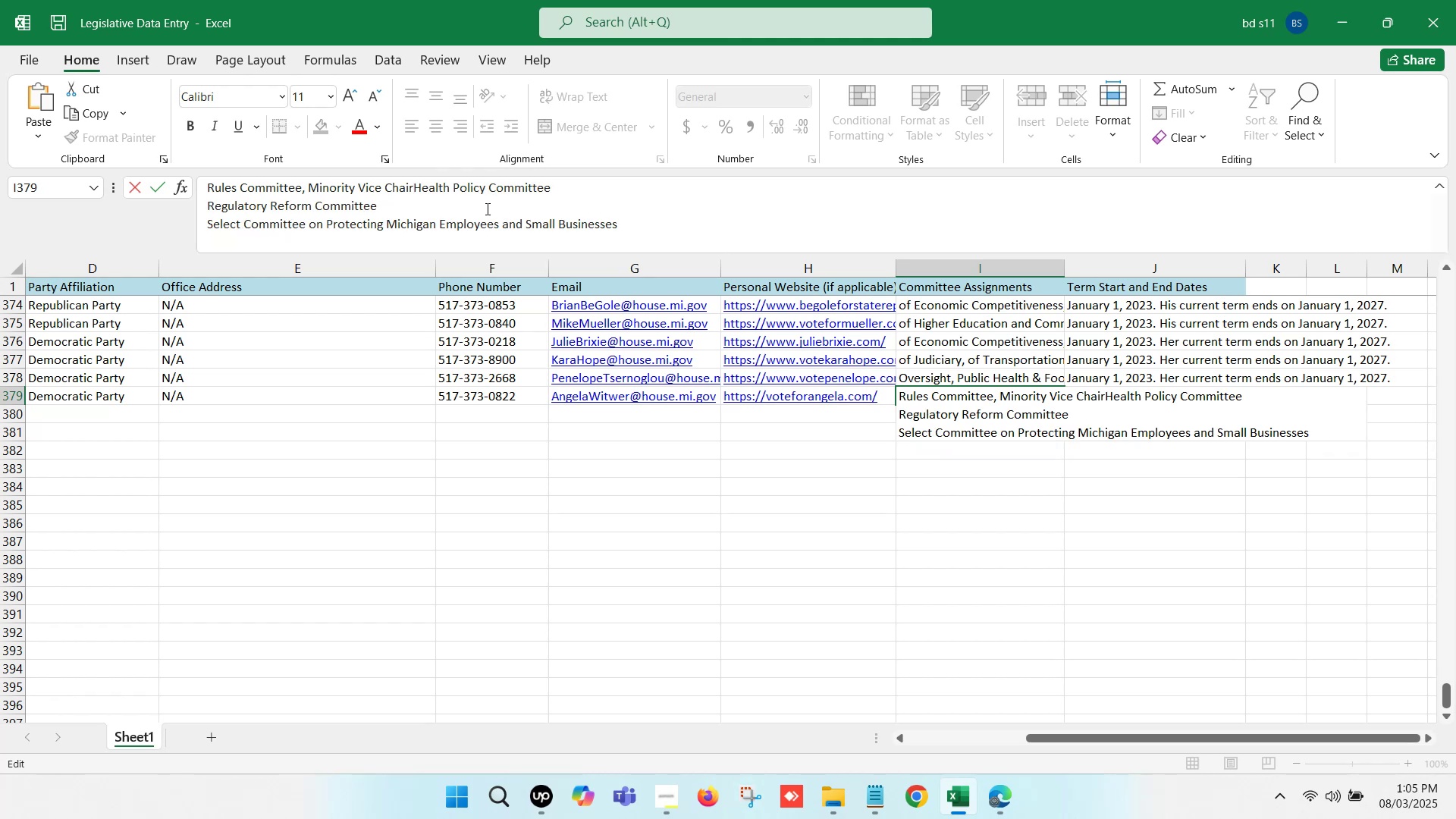 
key(Comma)
 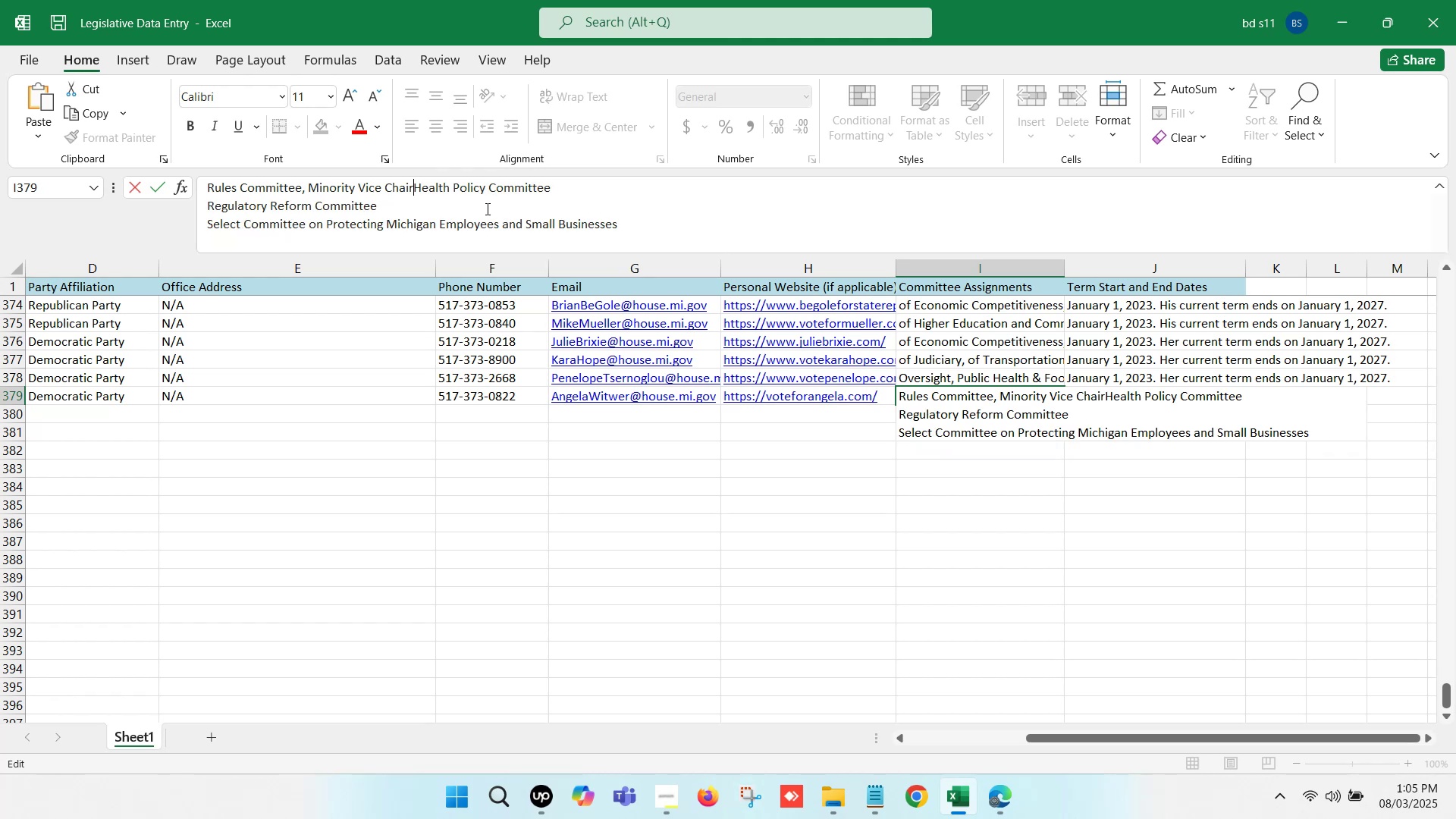 
key(Space)
 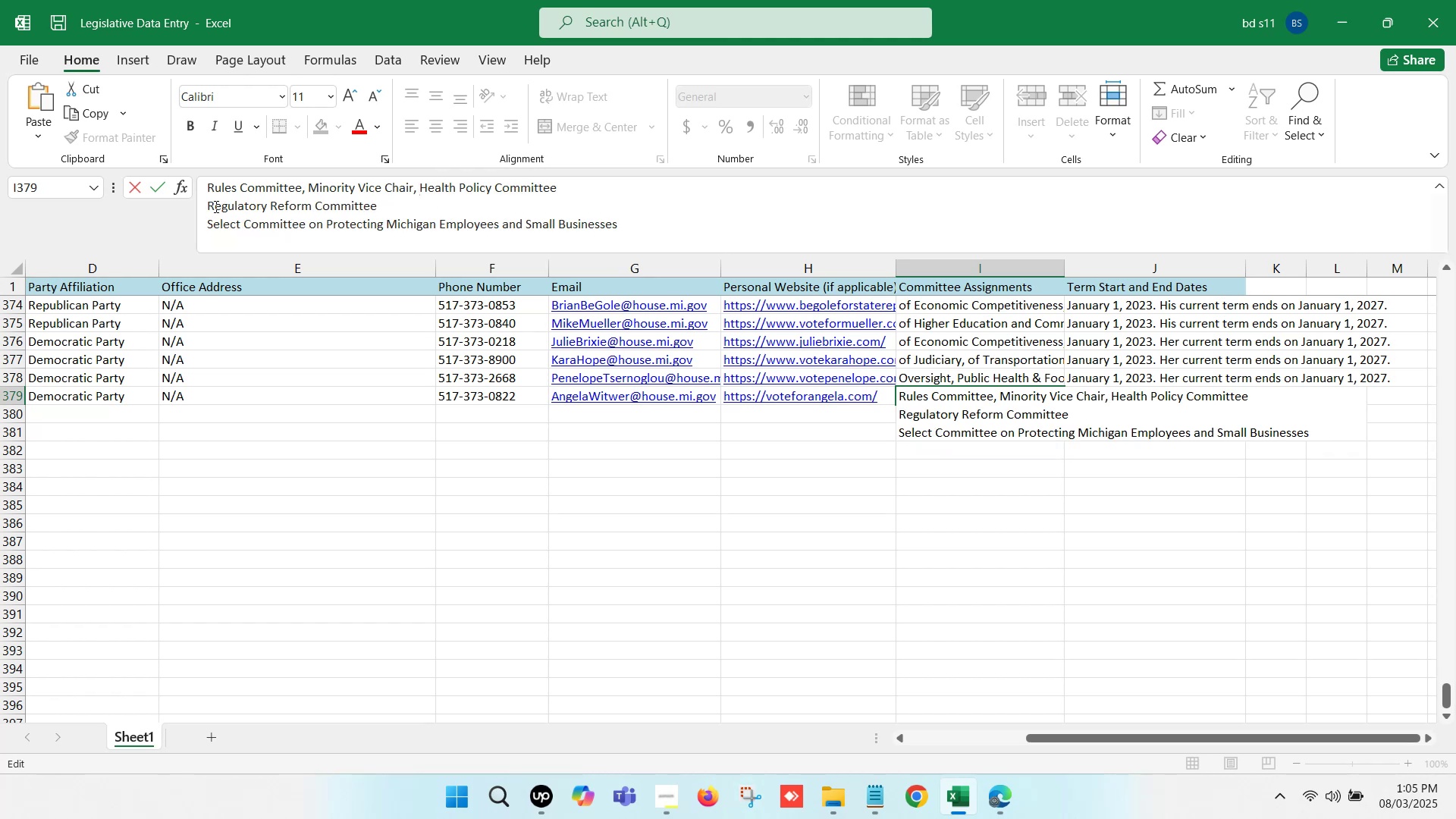 
left_click([209, 204])
 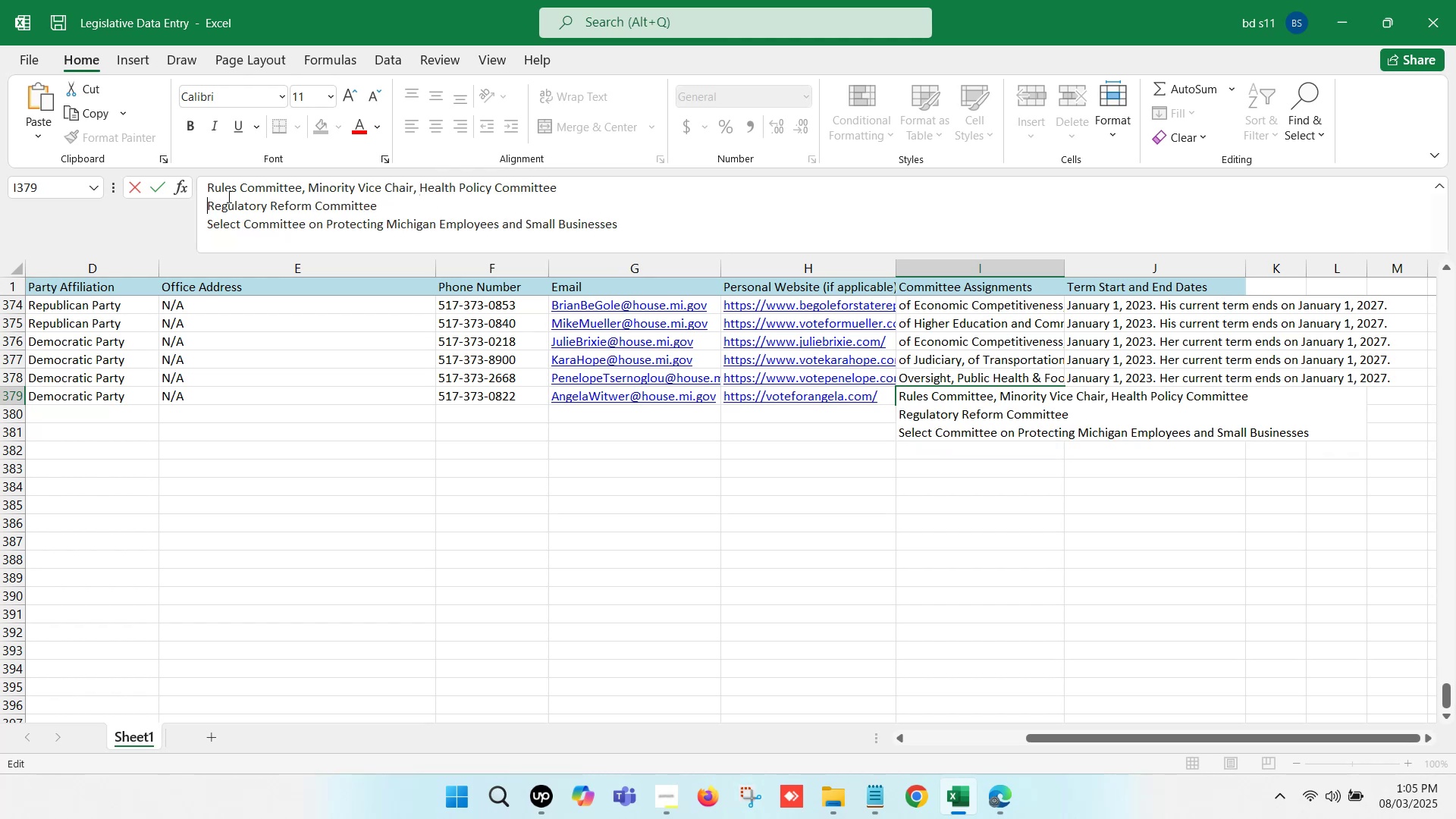 
key(Backspace)
 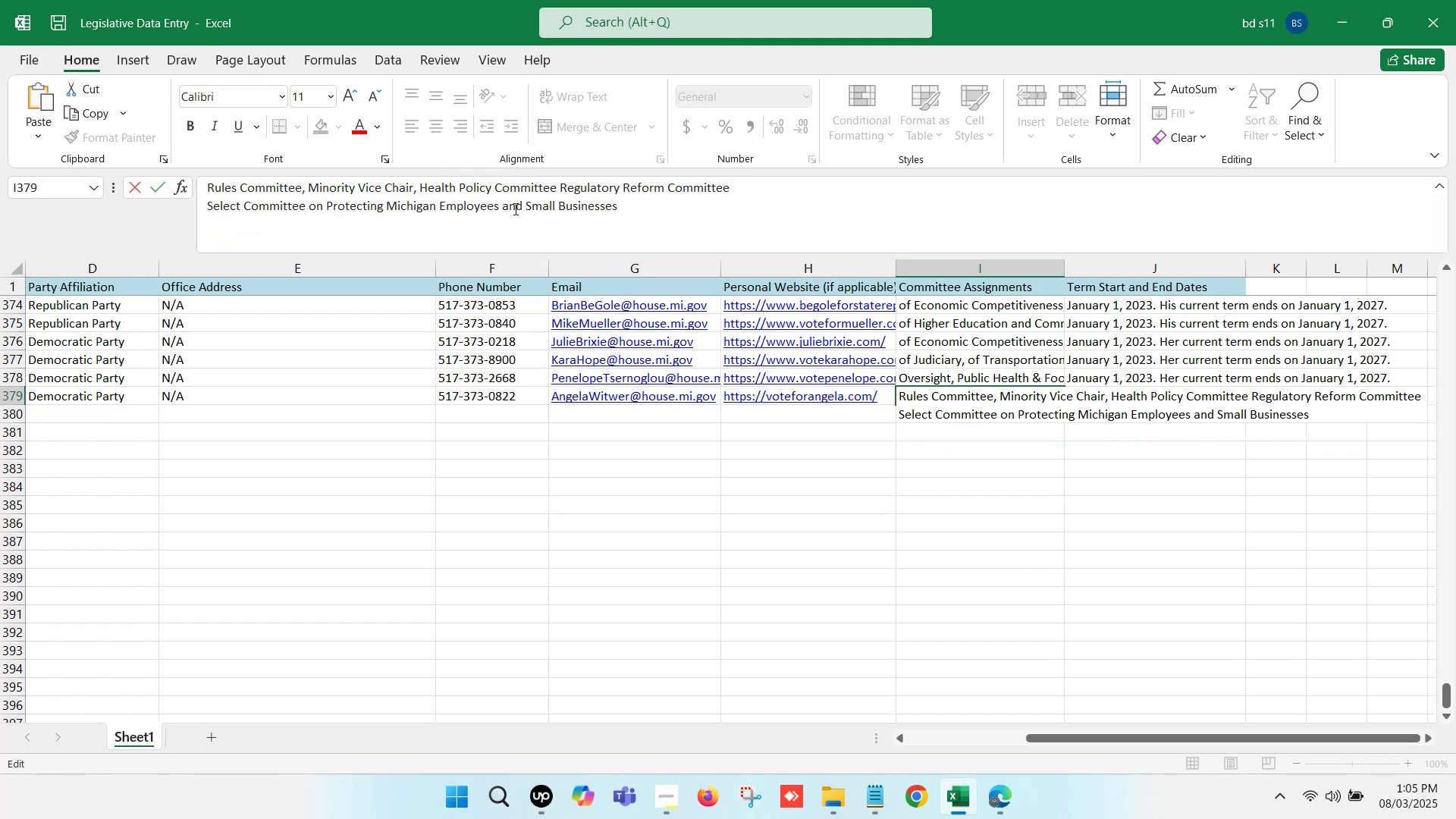 
key(Backspace)
 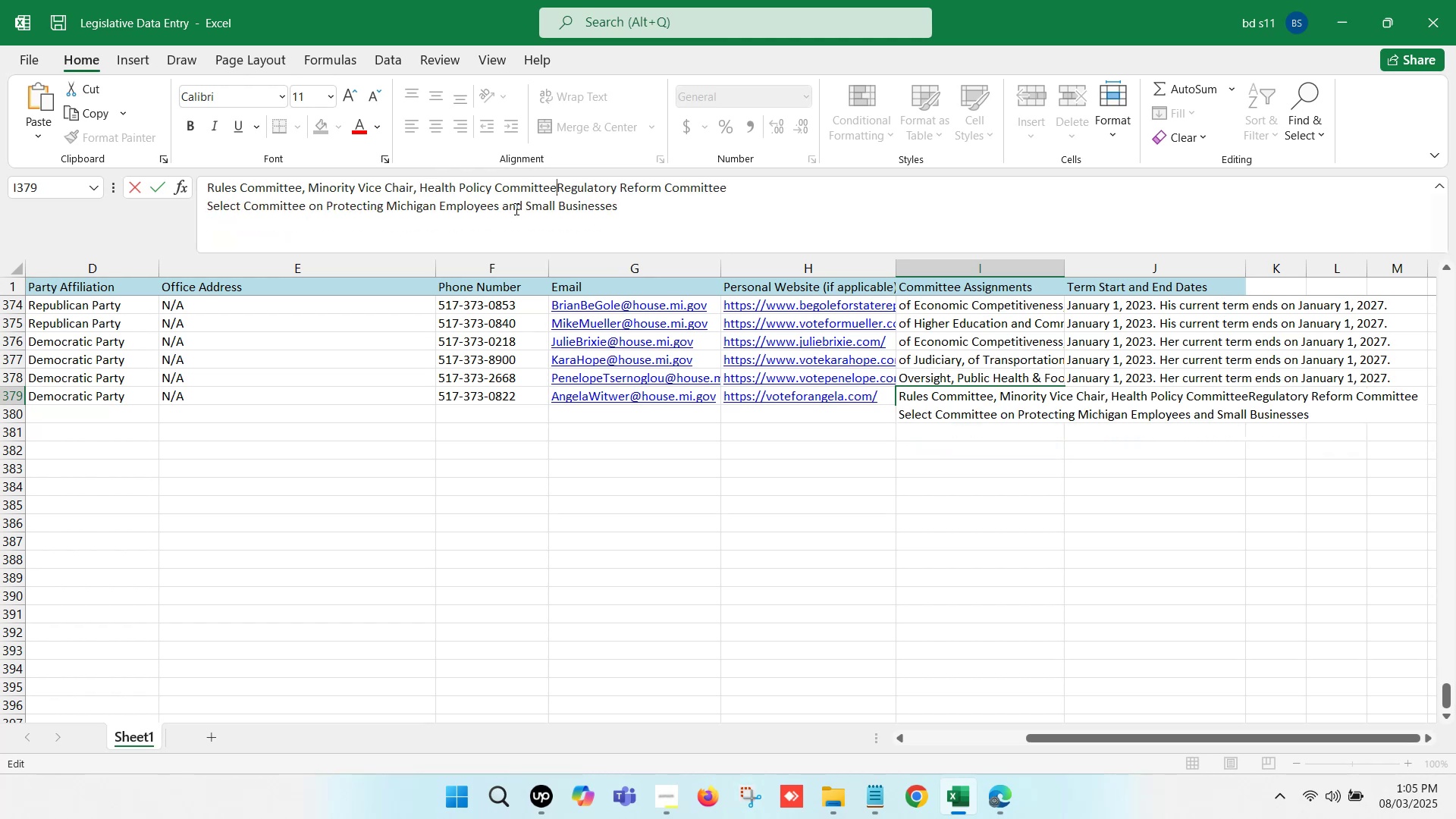 
key(Comma)
 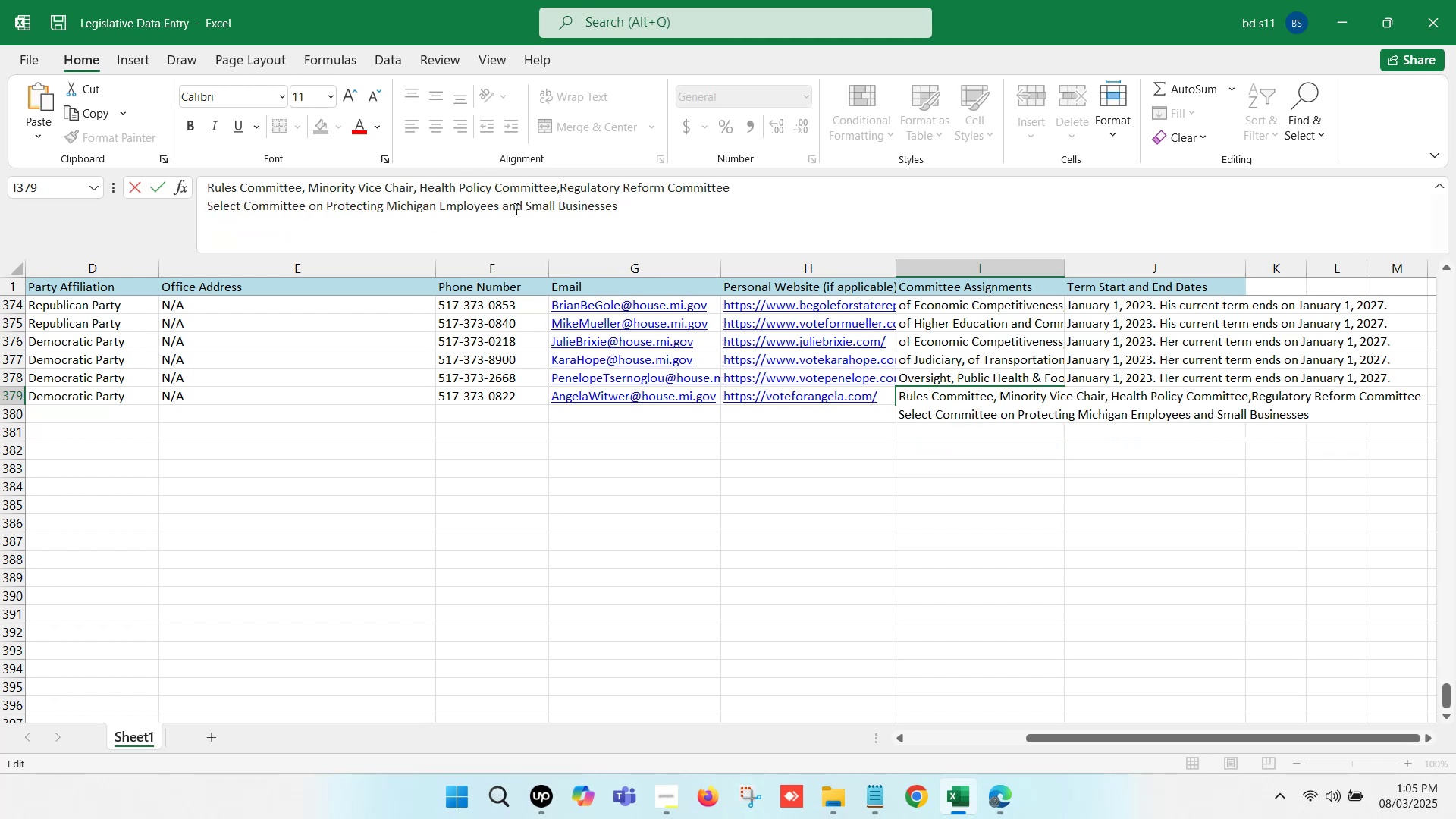 
key(Space)
 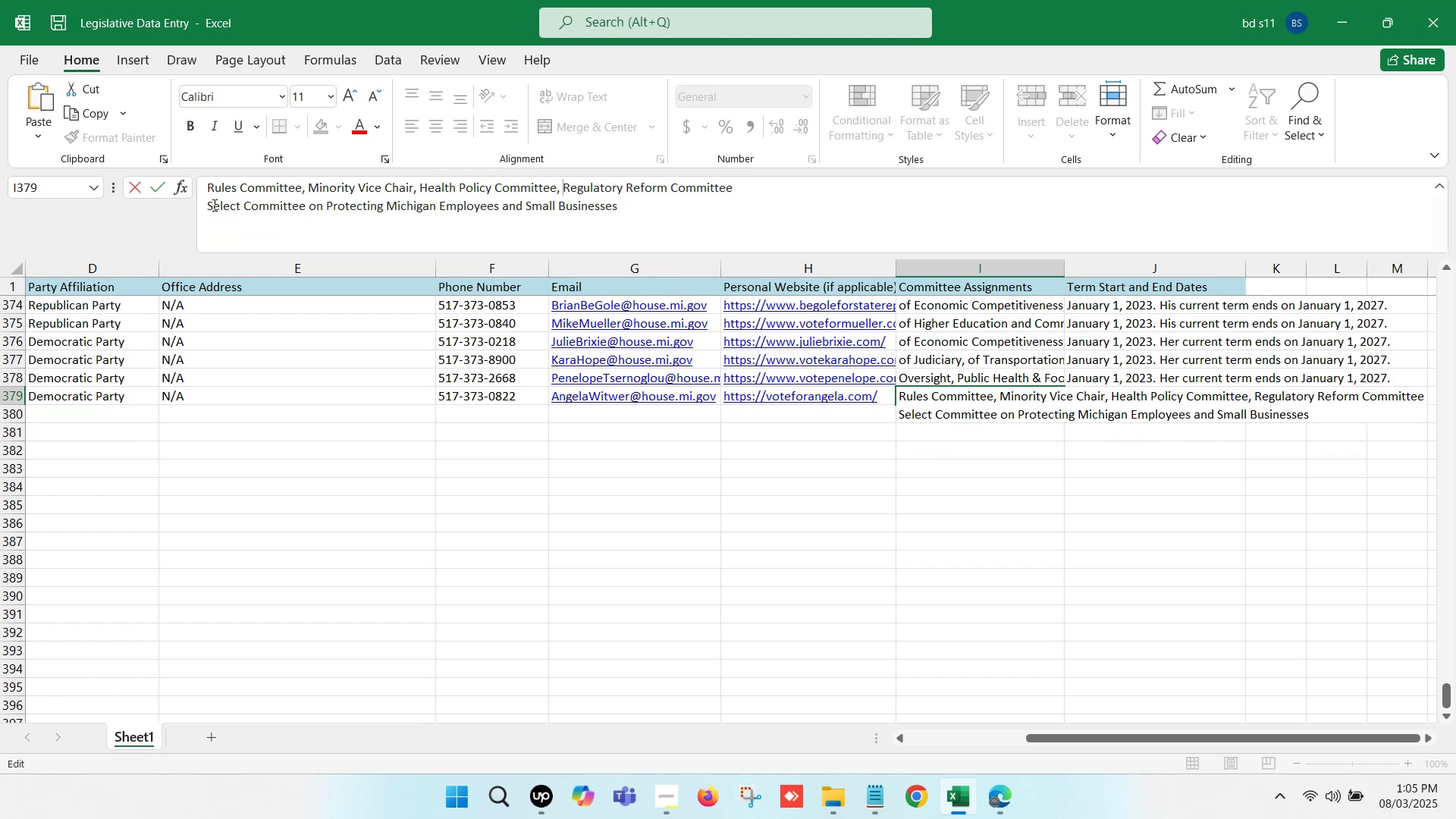 
left_click([206, 202])
 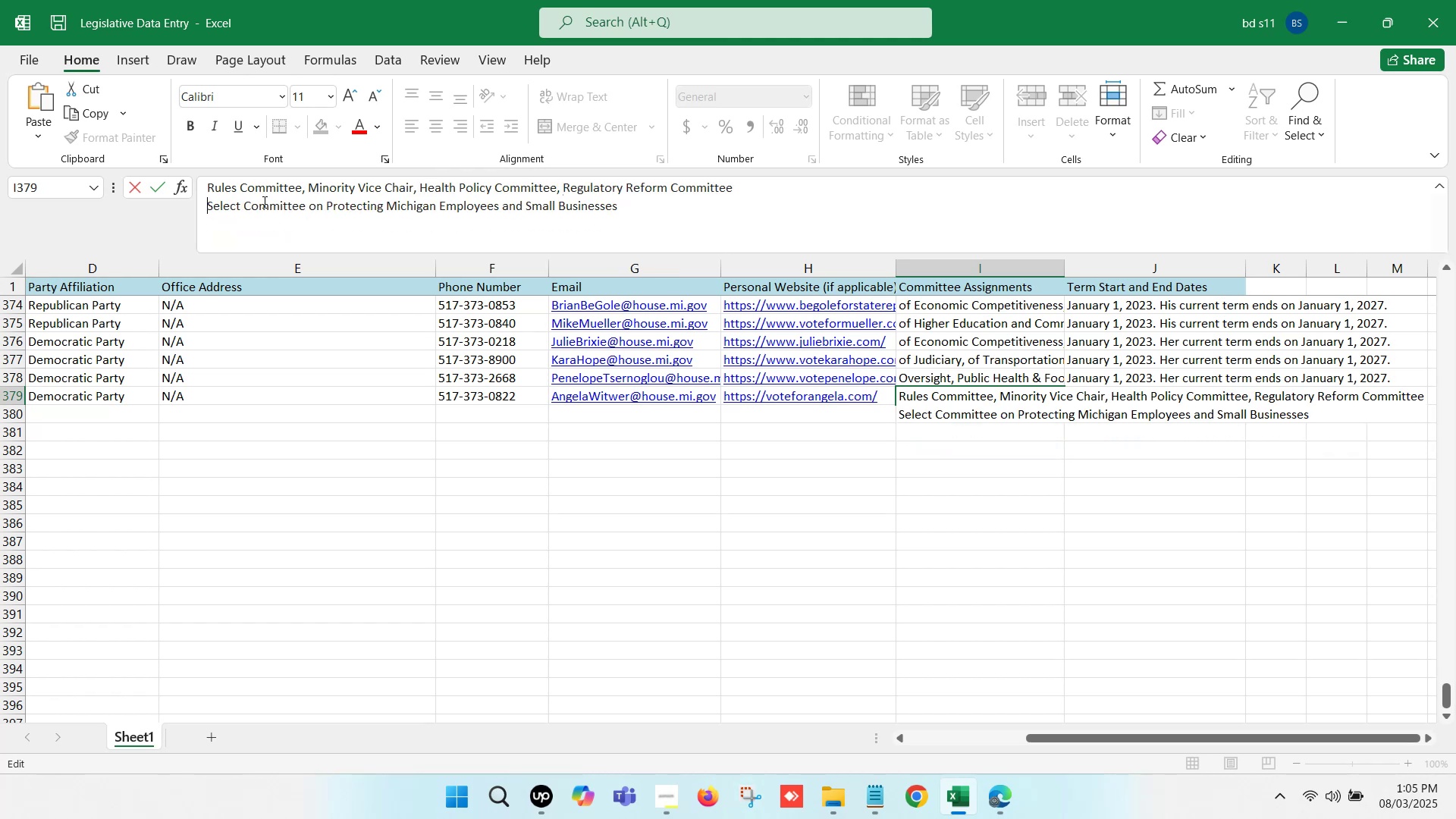 
key(Backspace)
 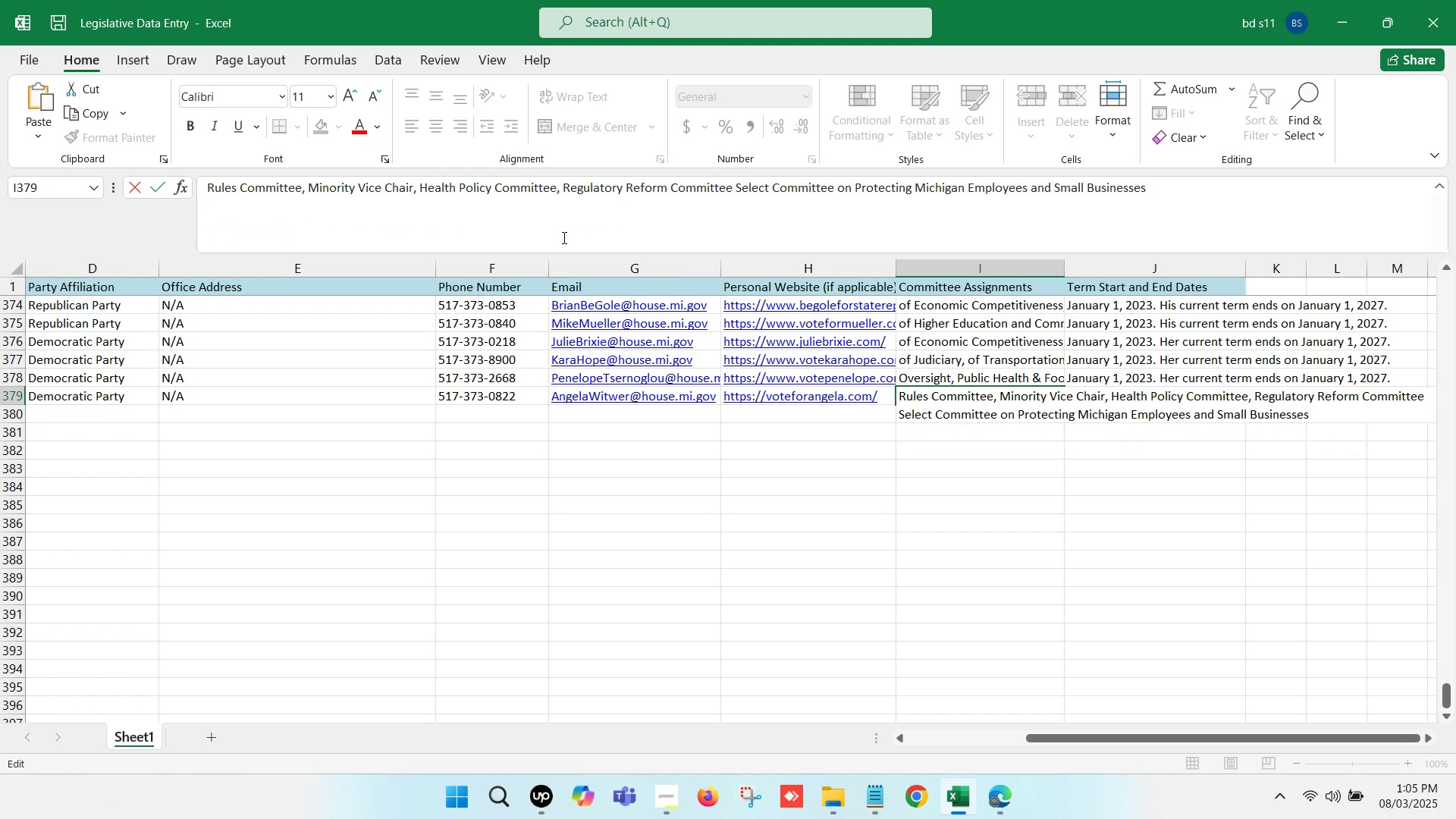 
key(Comma)
 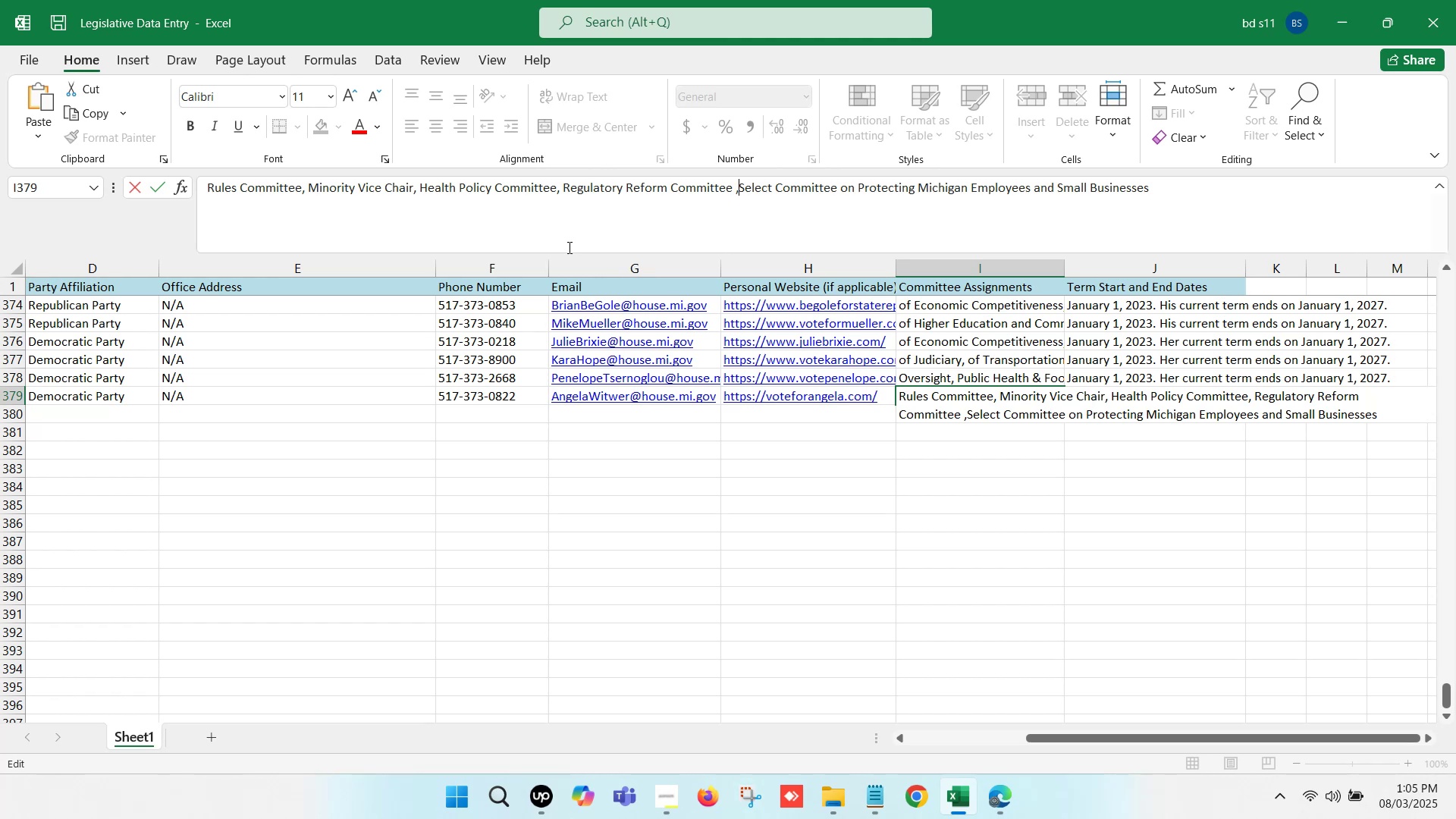 
key(Backspace)
 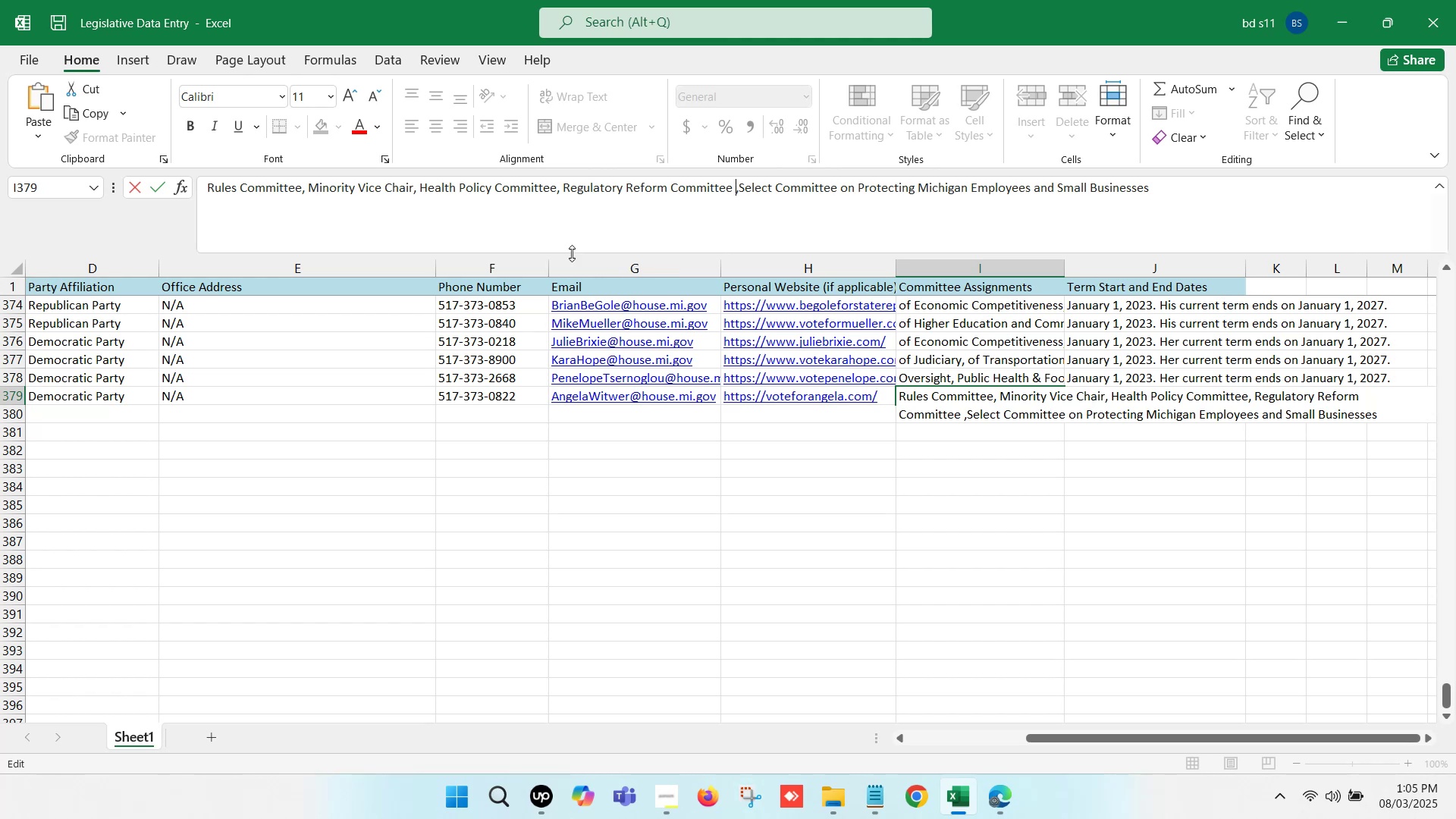 
key(Backspace)
 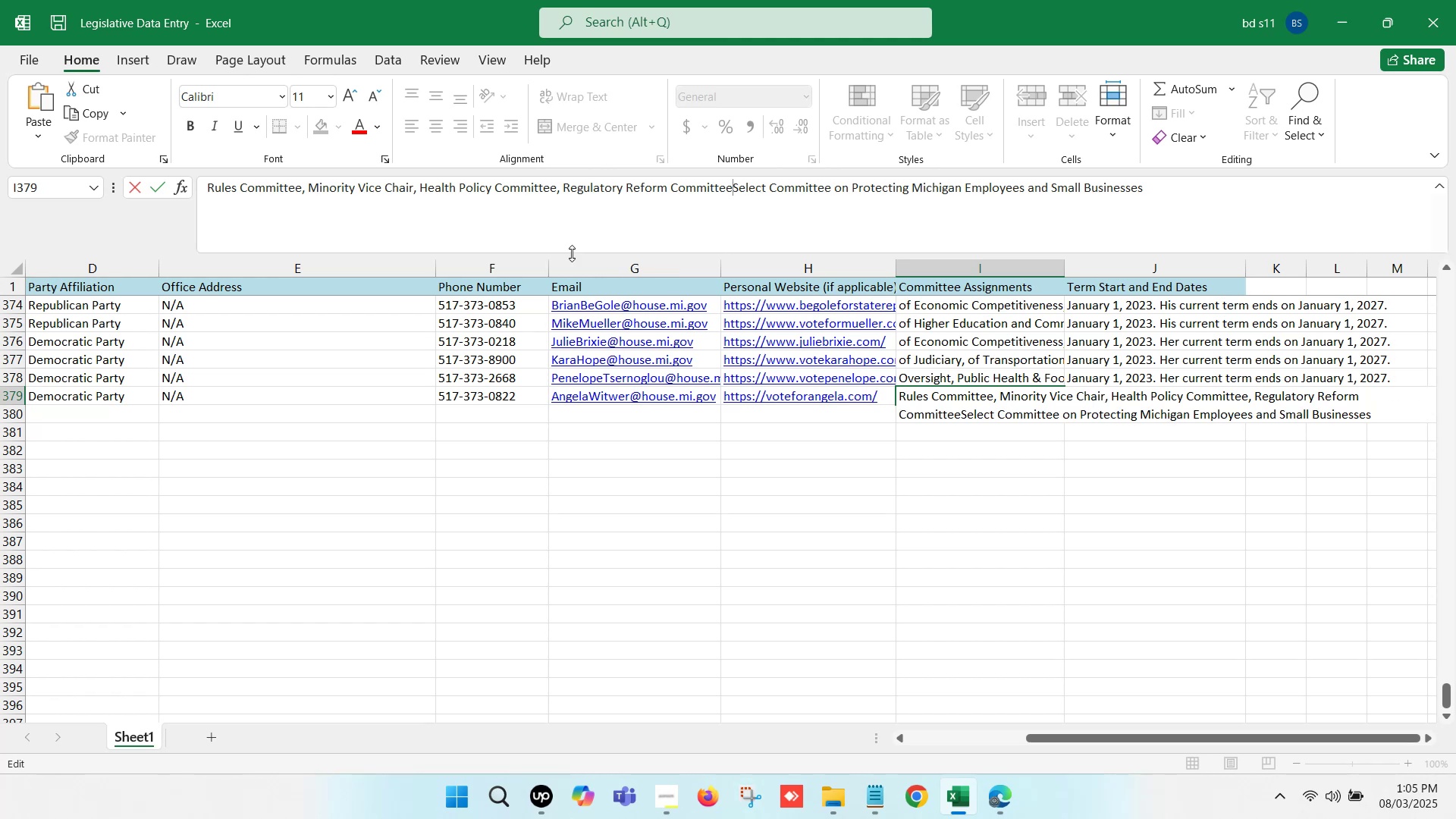 
key(Comma)
 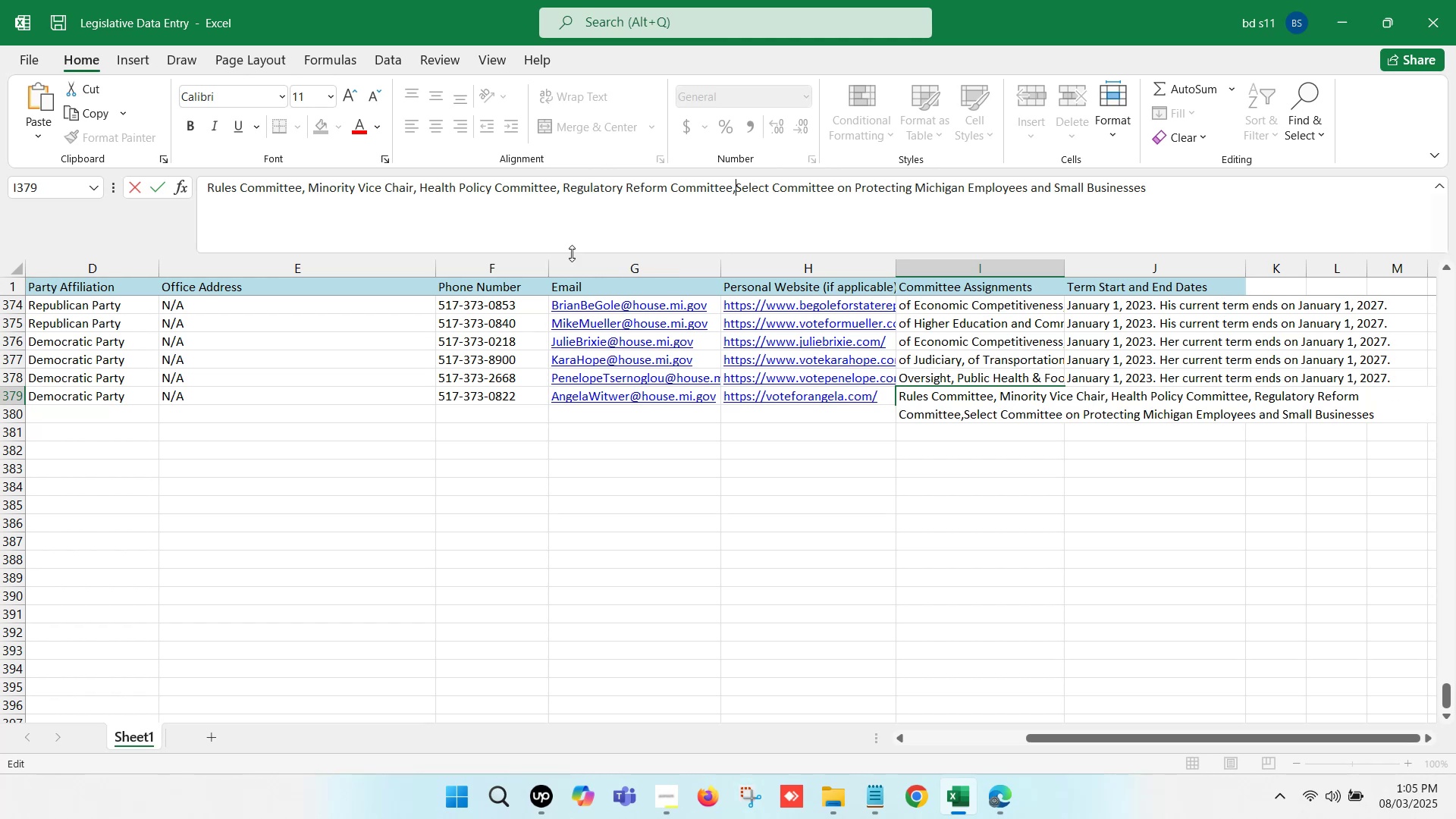 
key(Space)
 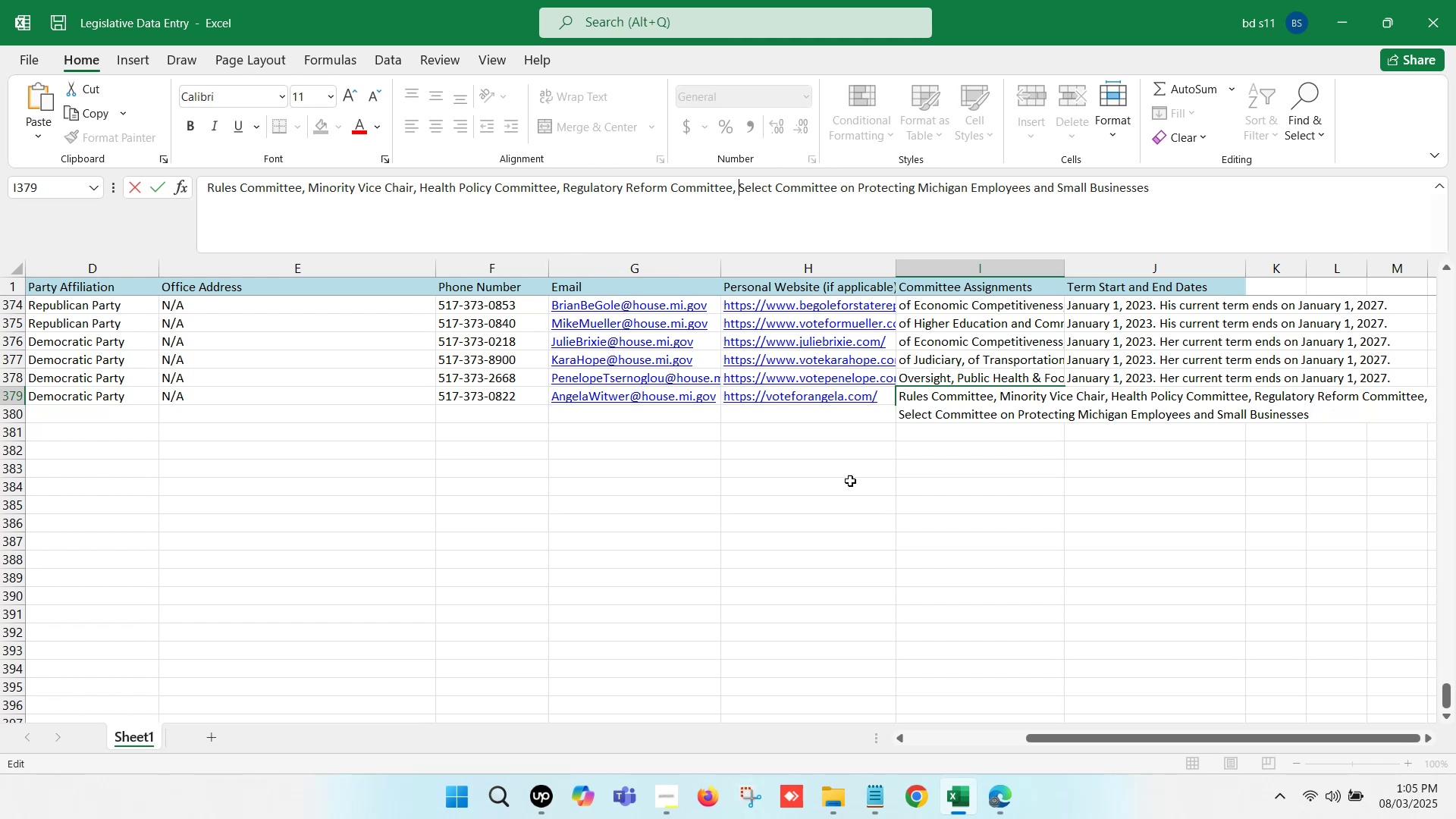 
left_click([878, 508])
 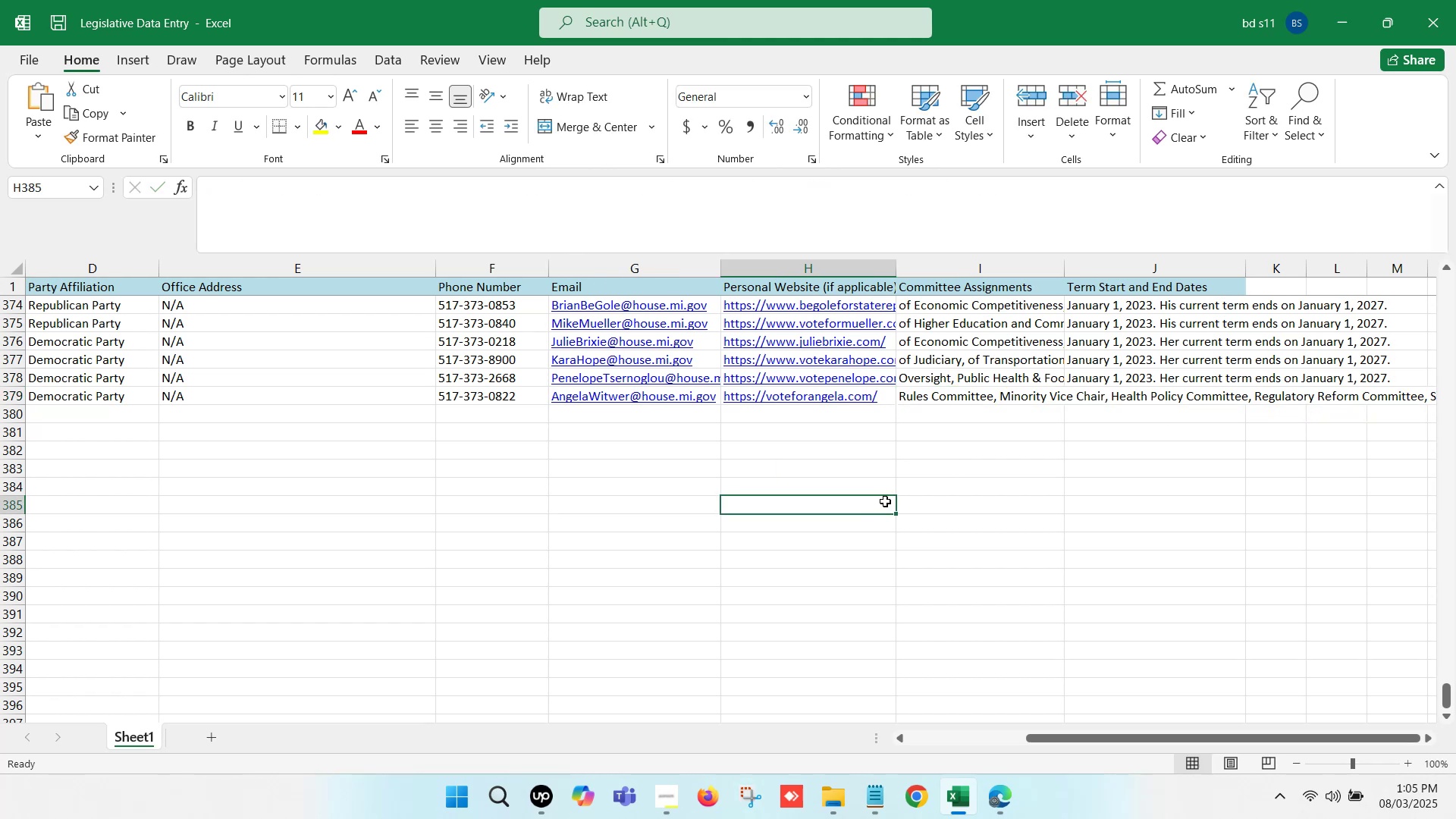 
key(Control+S)
 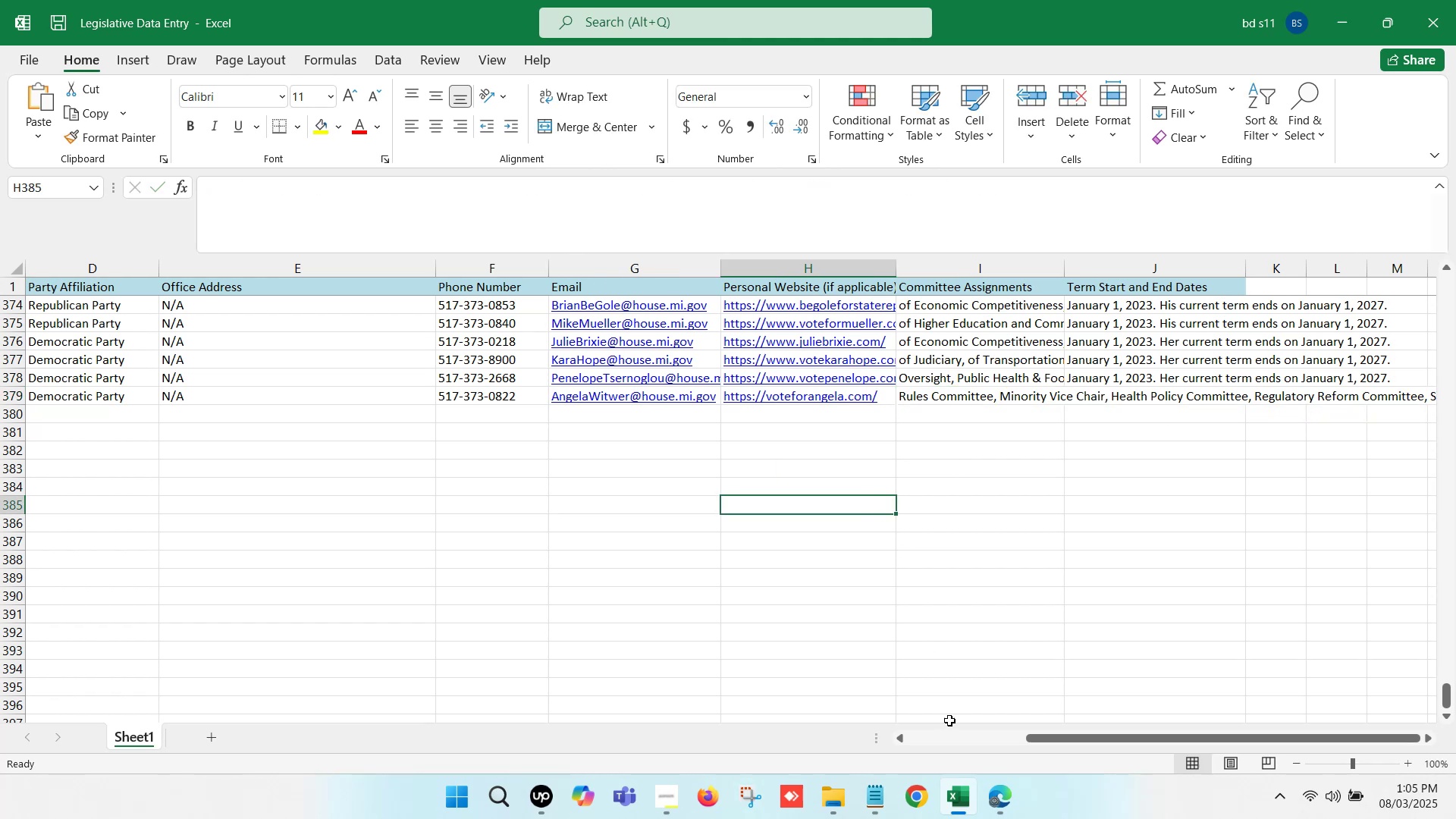 
left_click([964, 803])
 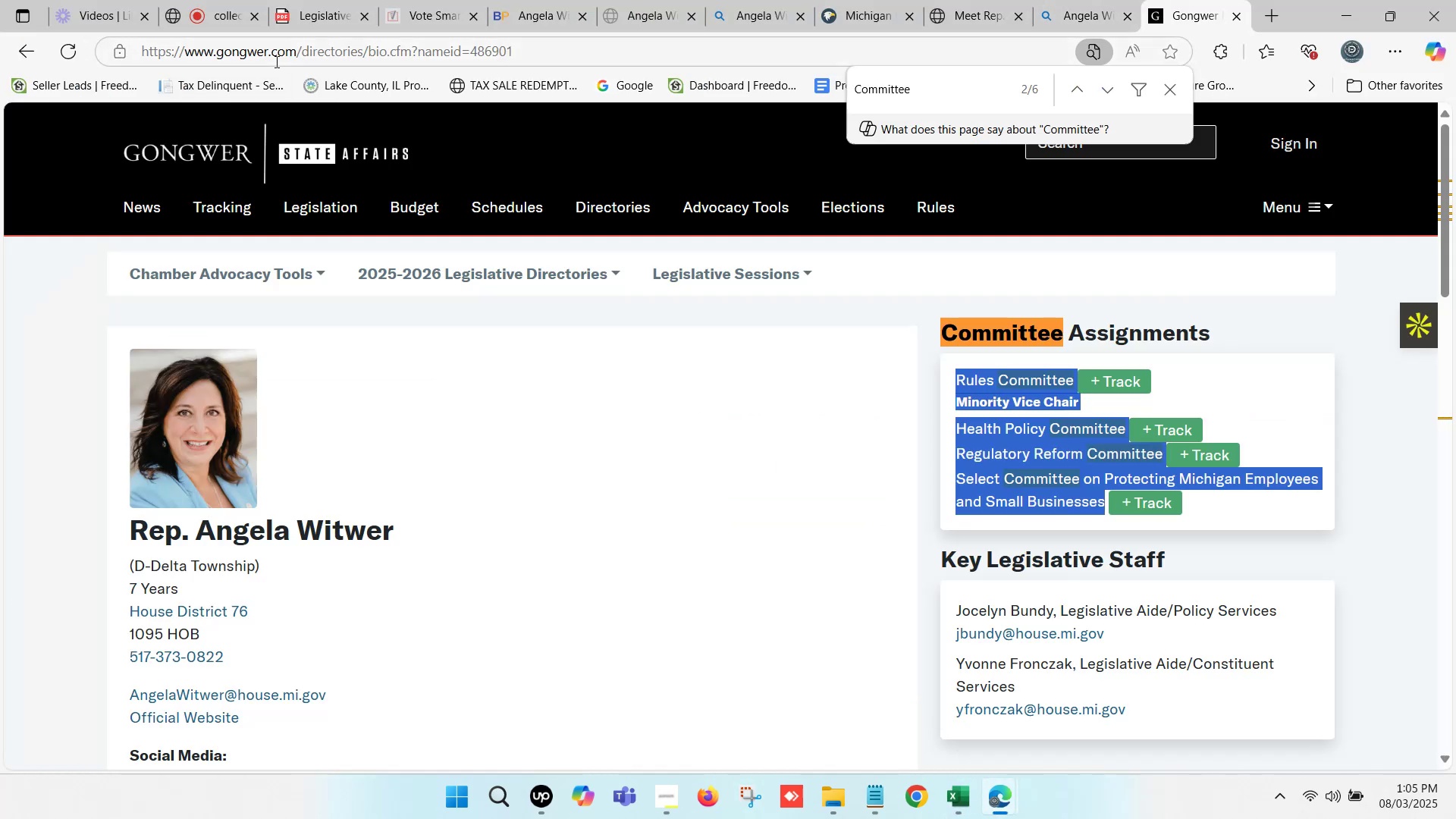 
double_click([248, 50])
 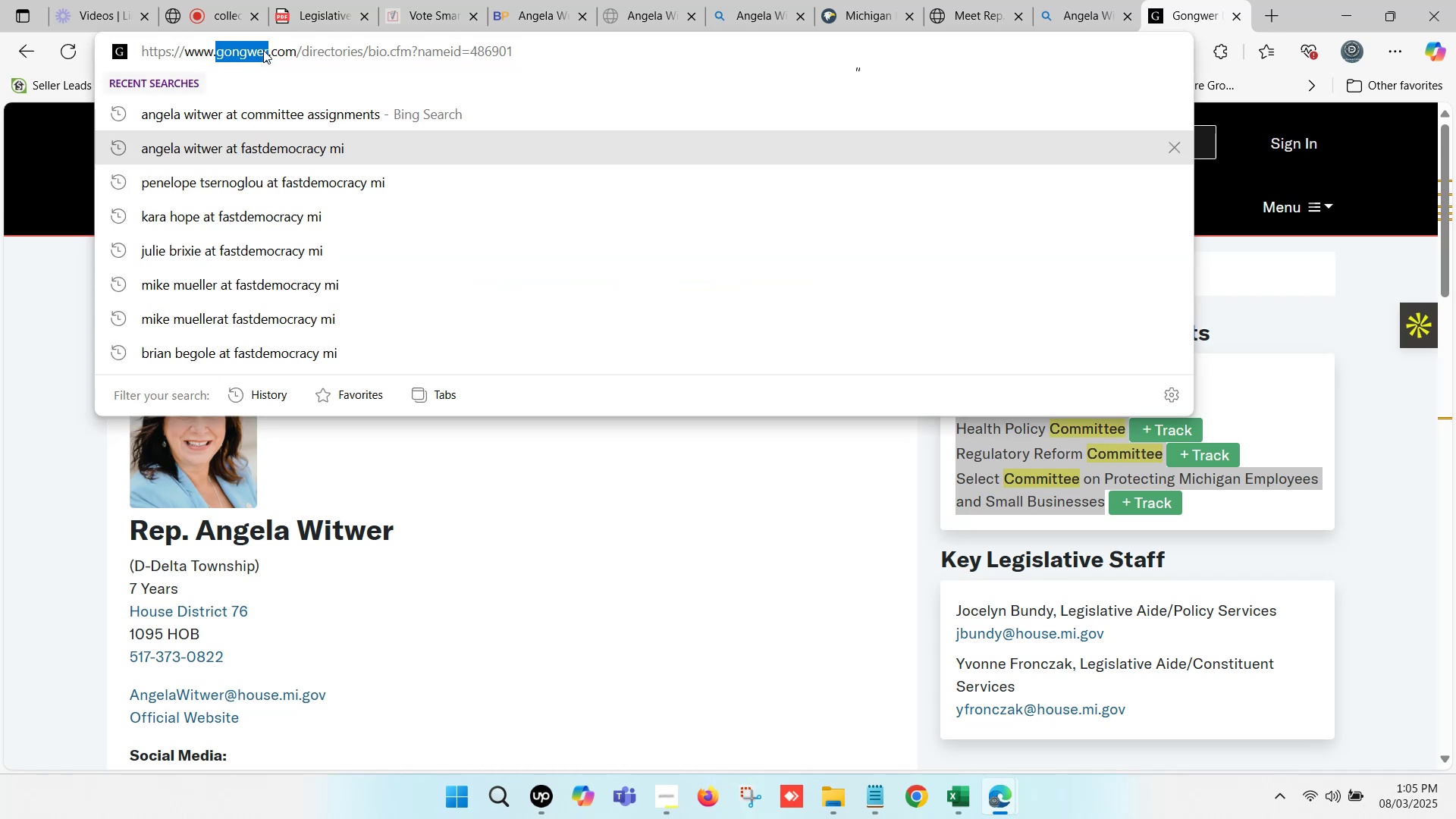 
key(Control+C)
 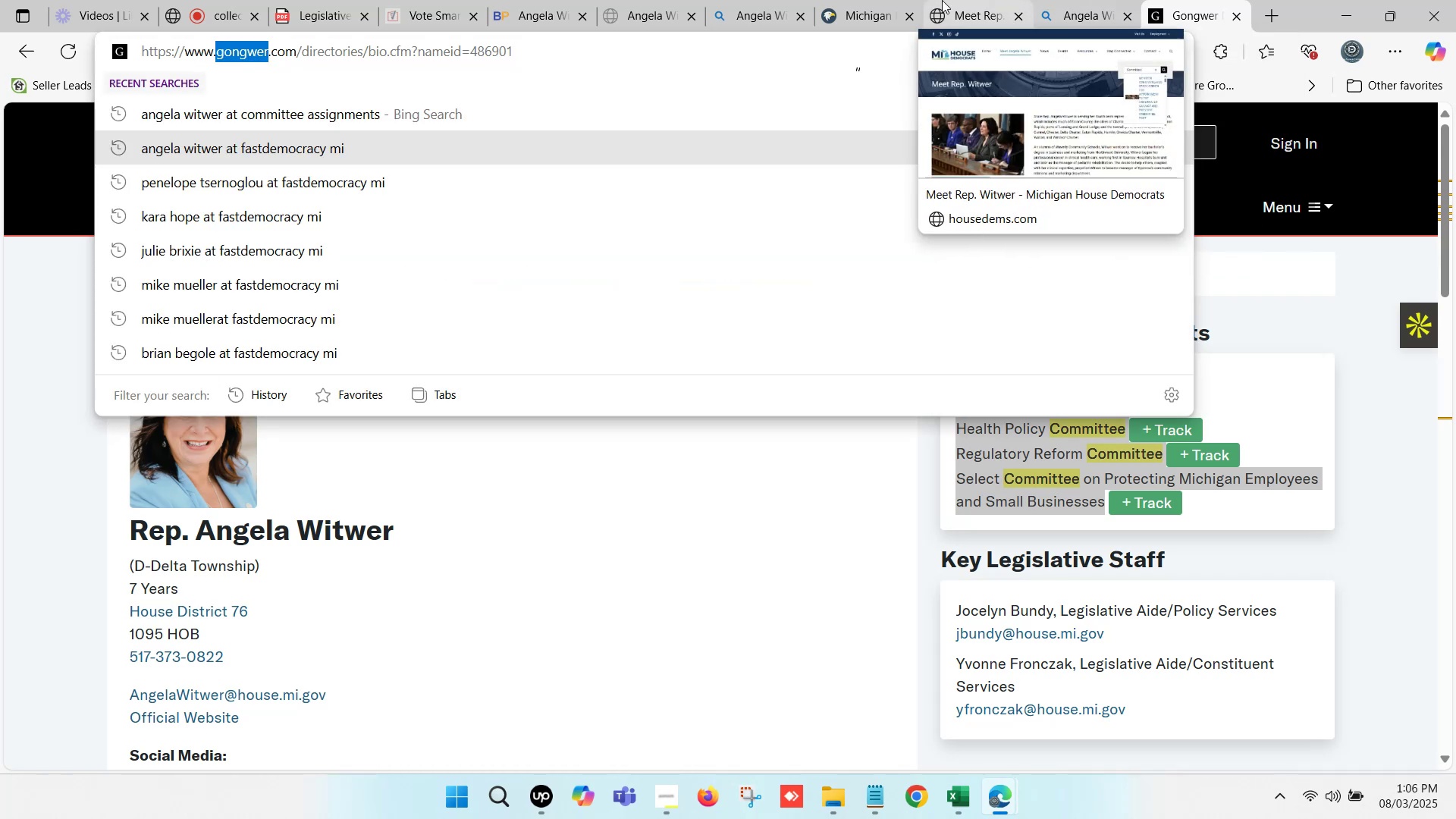 
left_click([978, 0])
 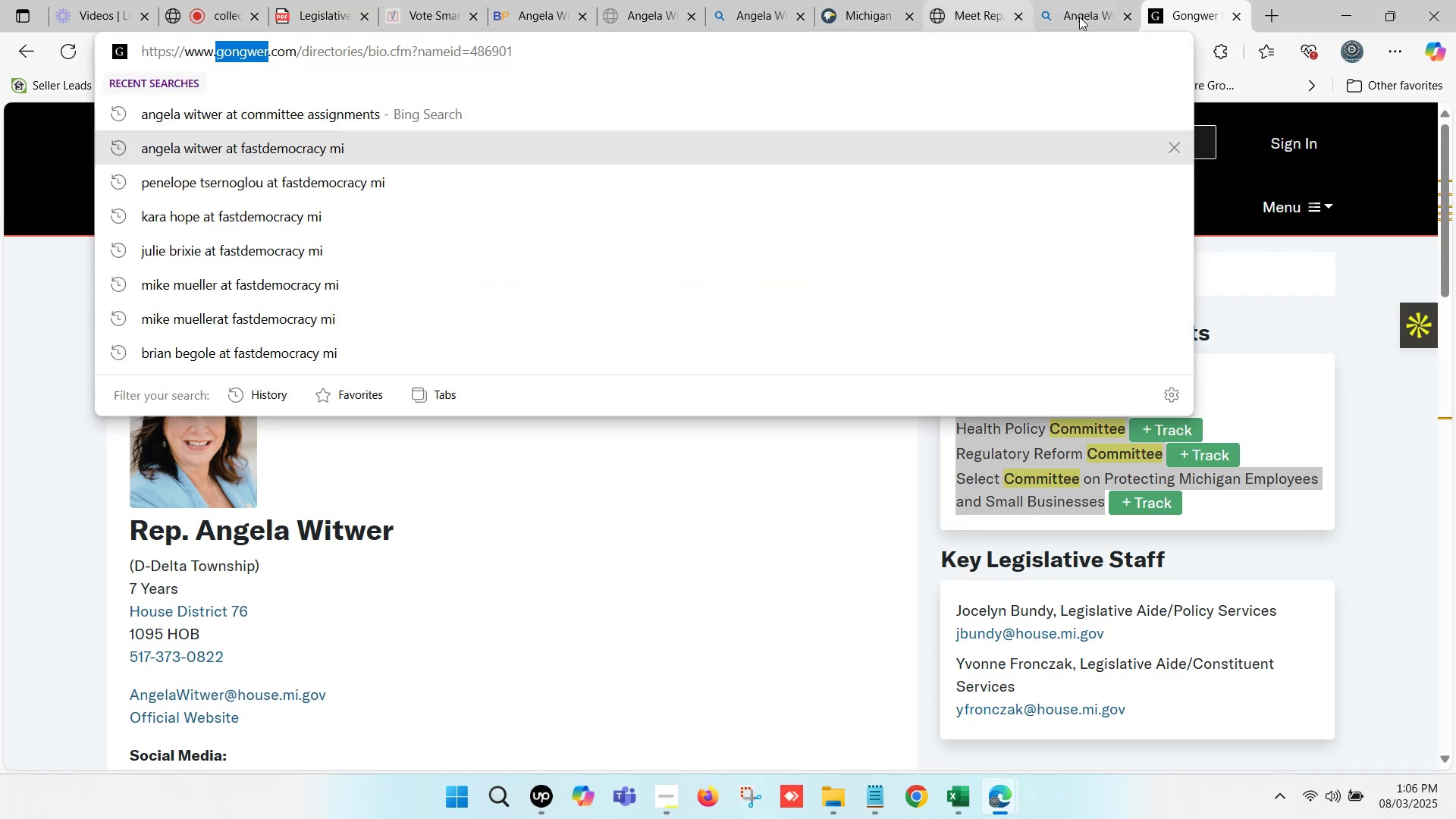 
left_click([1079, 10])
 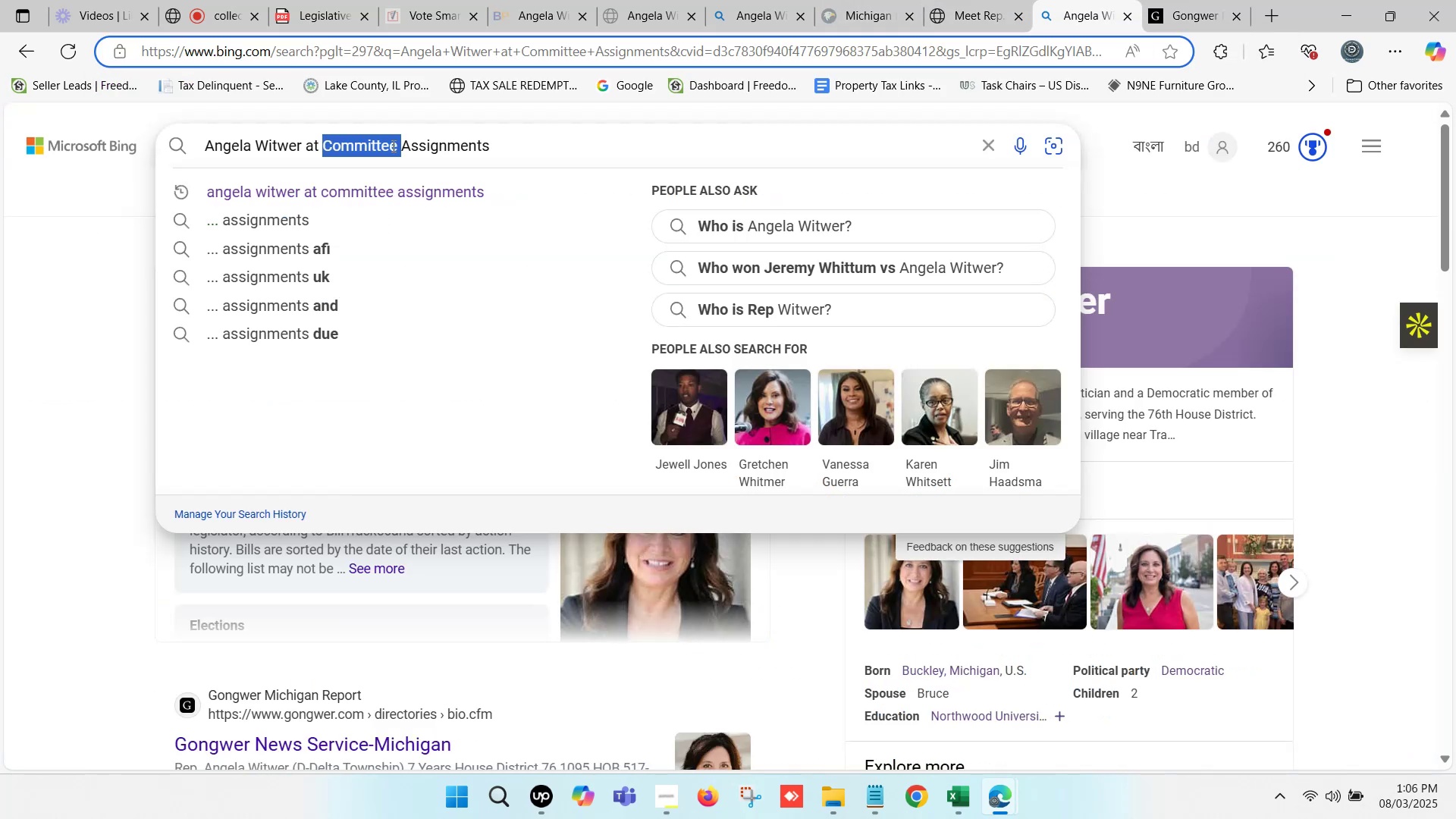 
left_click([406, 146])
 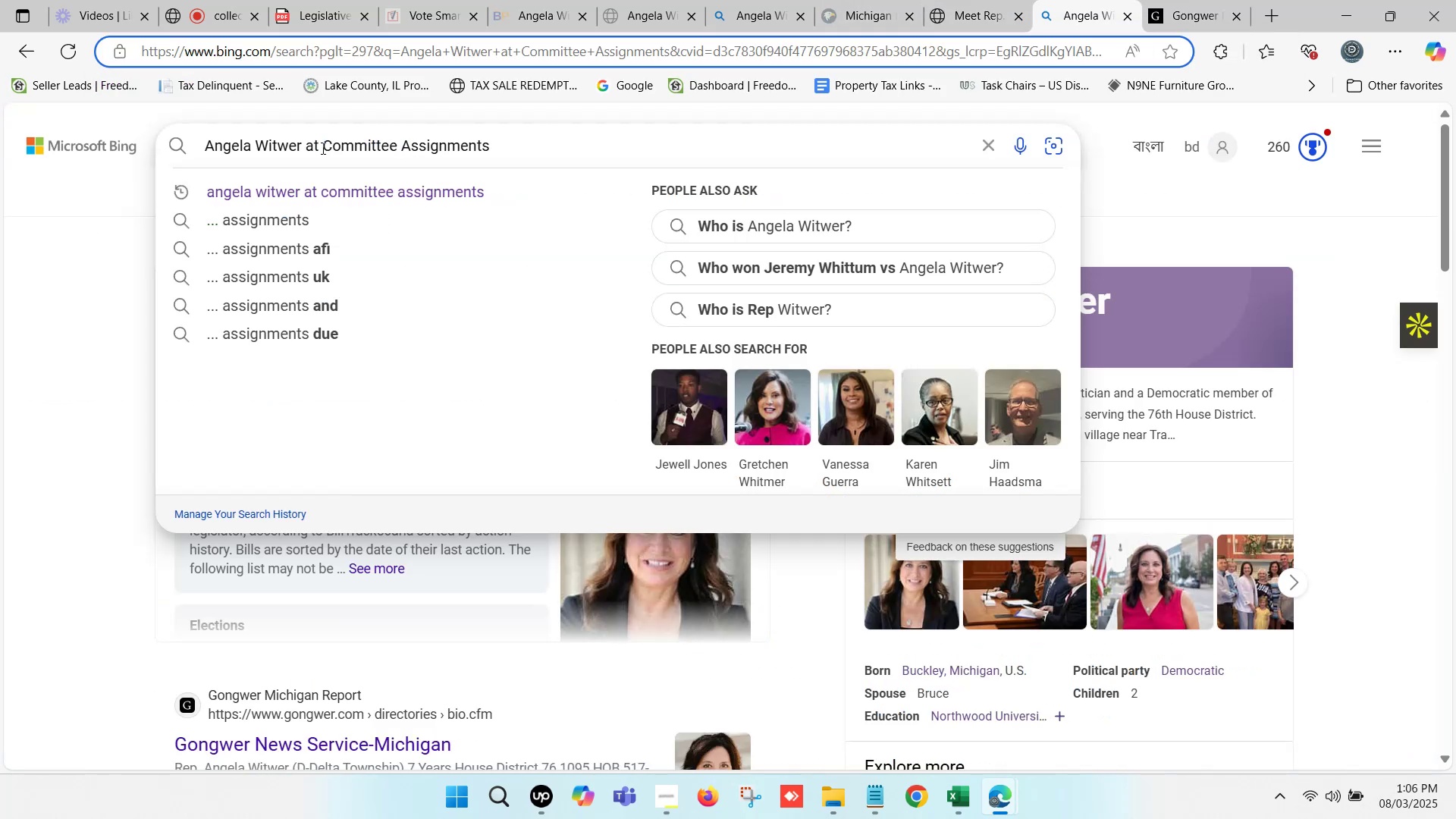 
left_click_drag(start_coordinate=[323, 146], to_coordinate=[544, 133])
 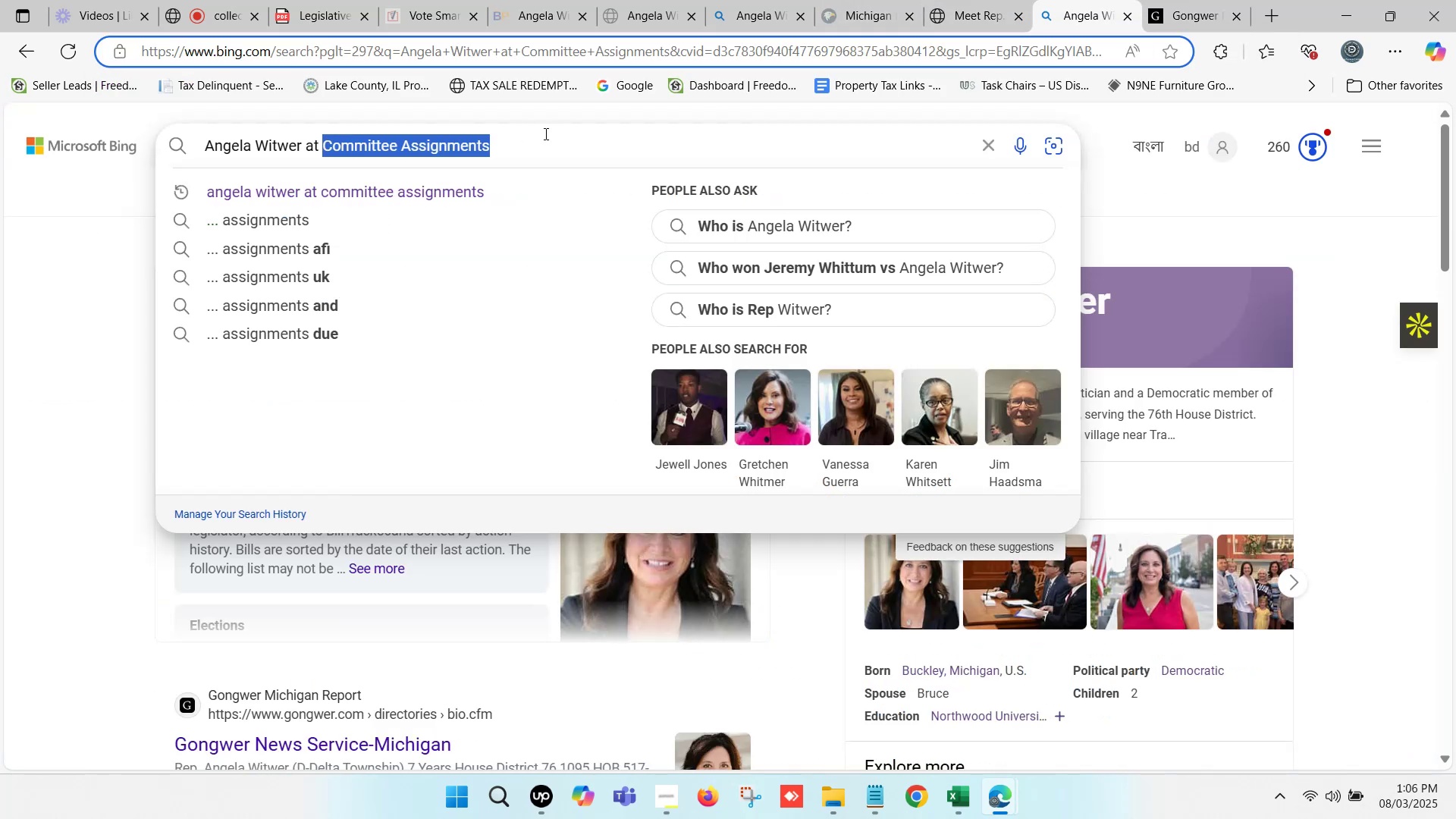 
key(Control+V)
 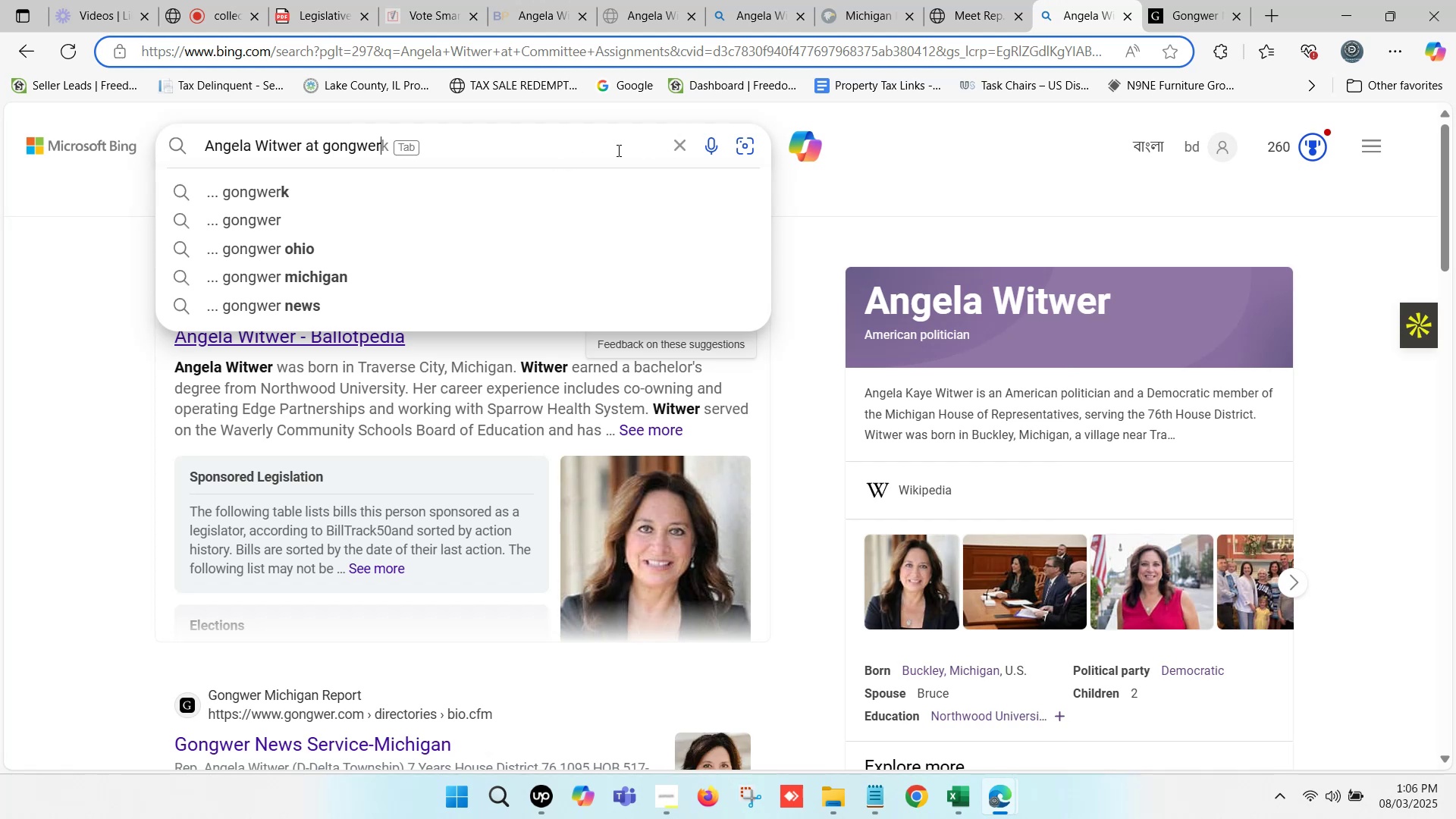 
left_click([516, 154])
 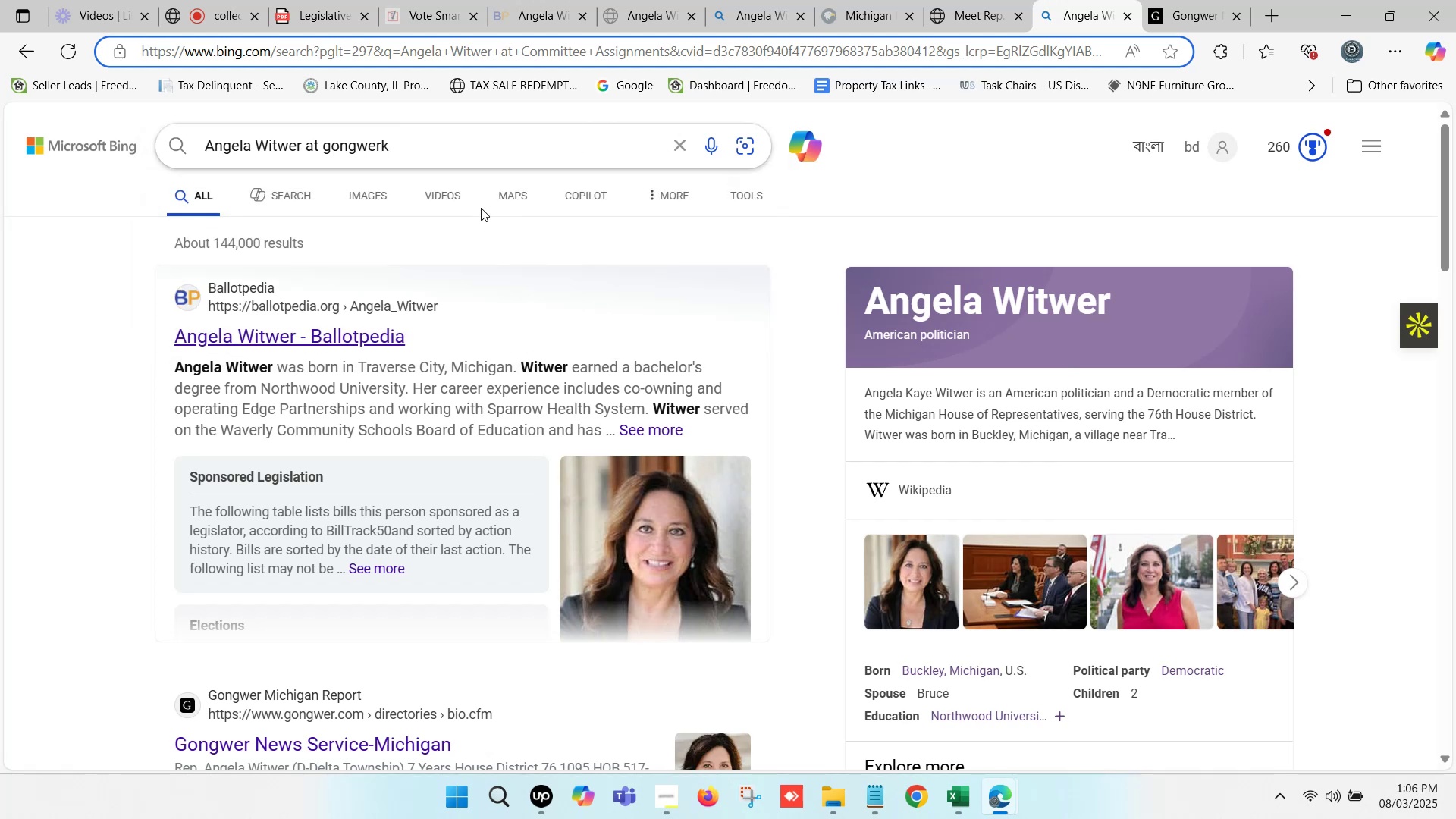 
key(Backspace)
 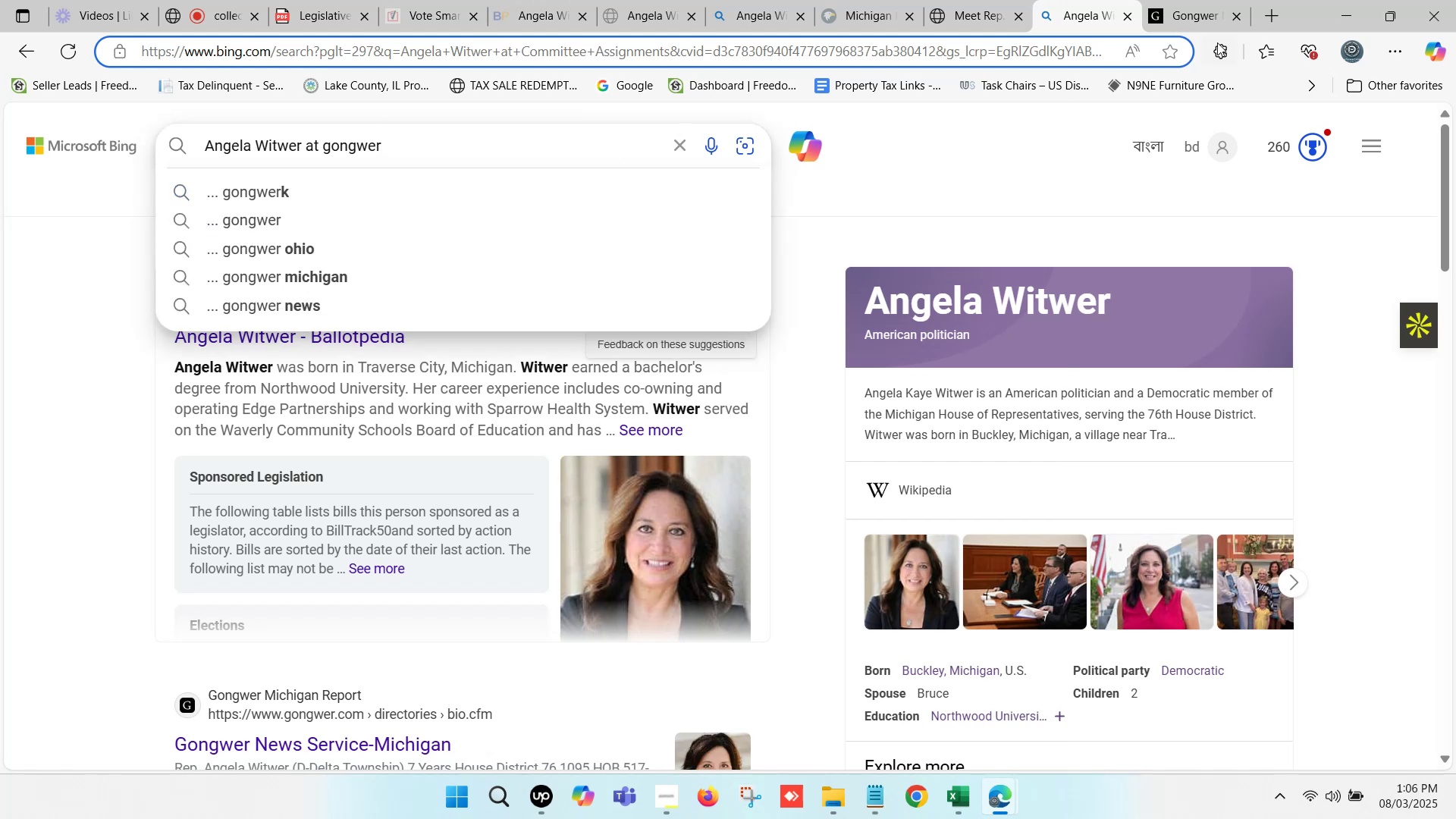 
left_click([1193, 5])
 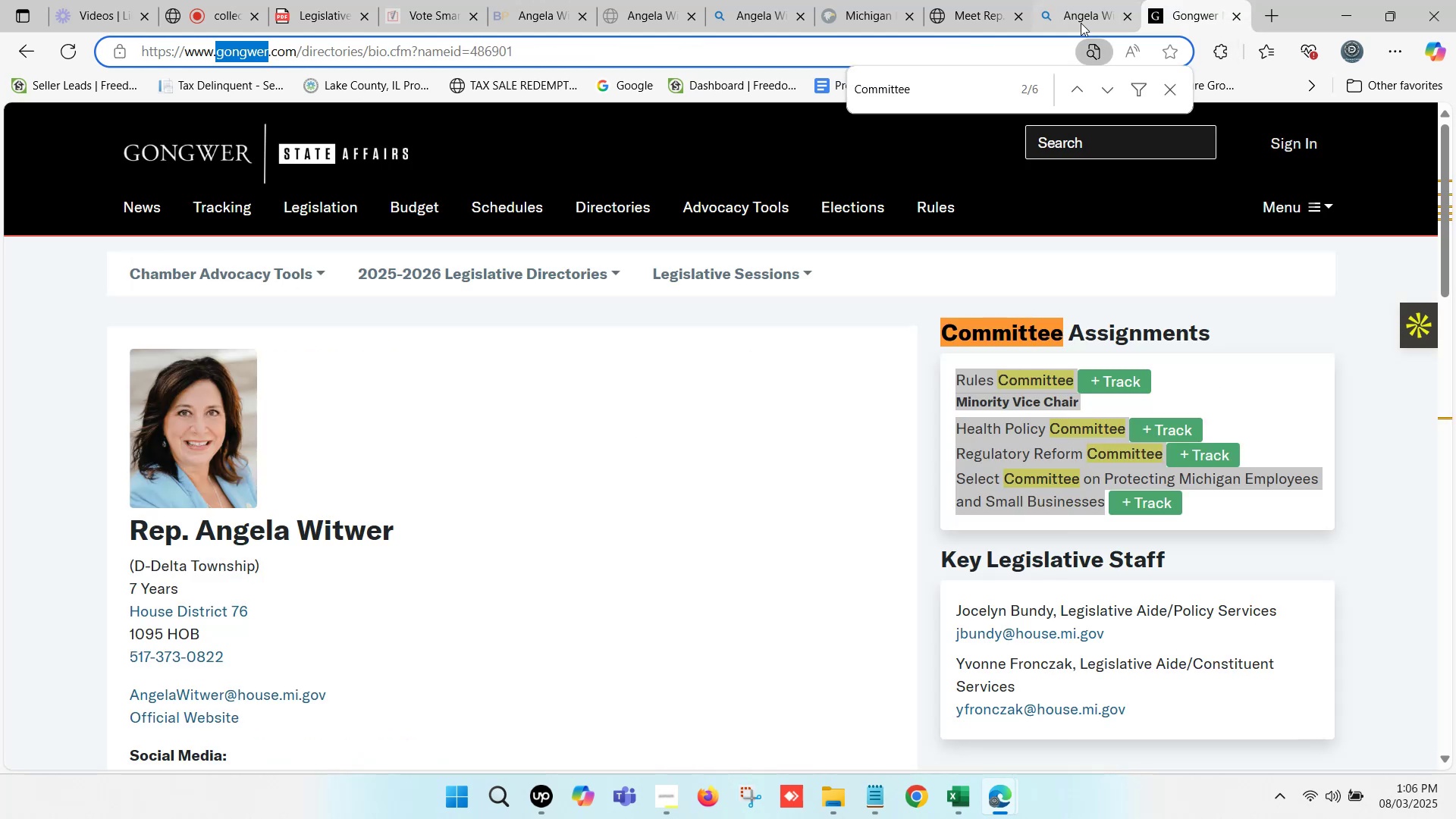 
left_click([951, 0])
 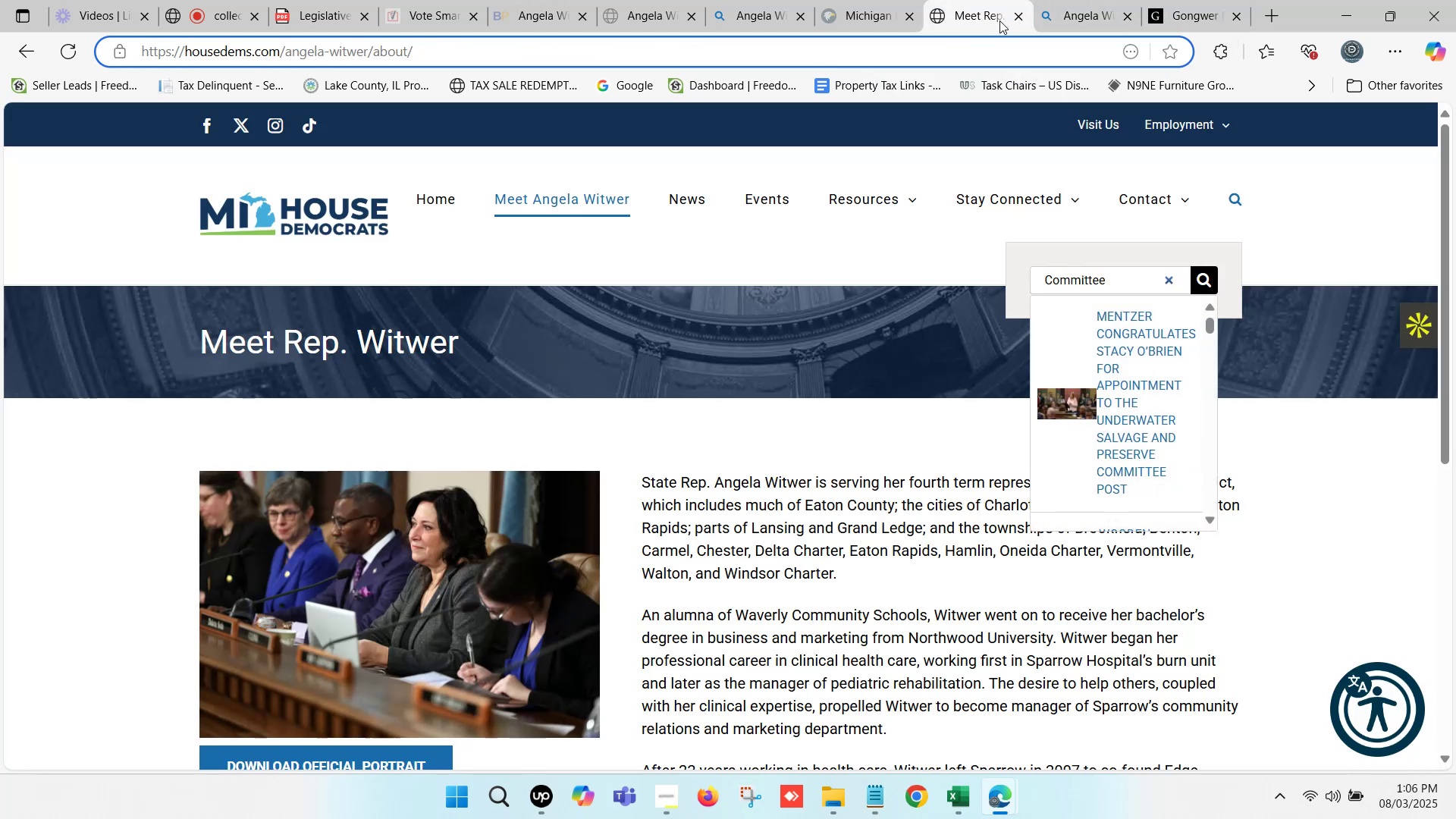 
left_click([1021, 14])
 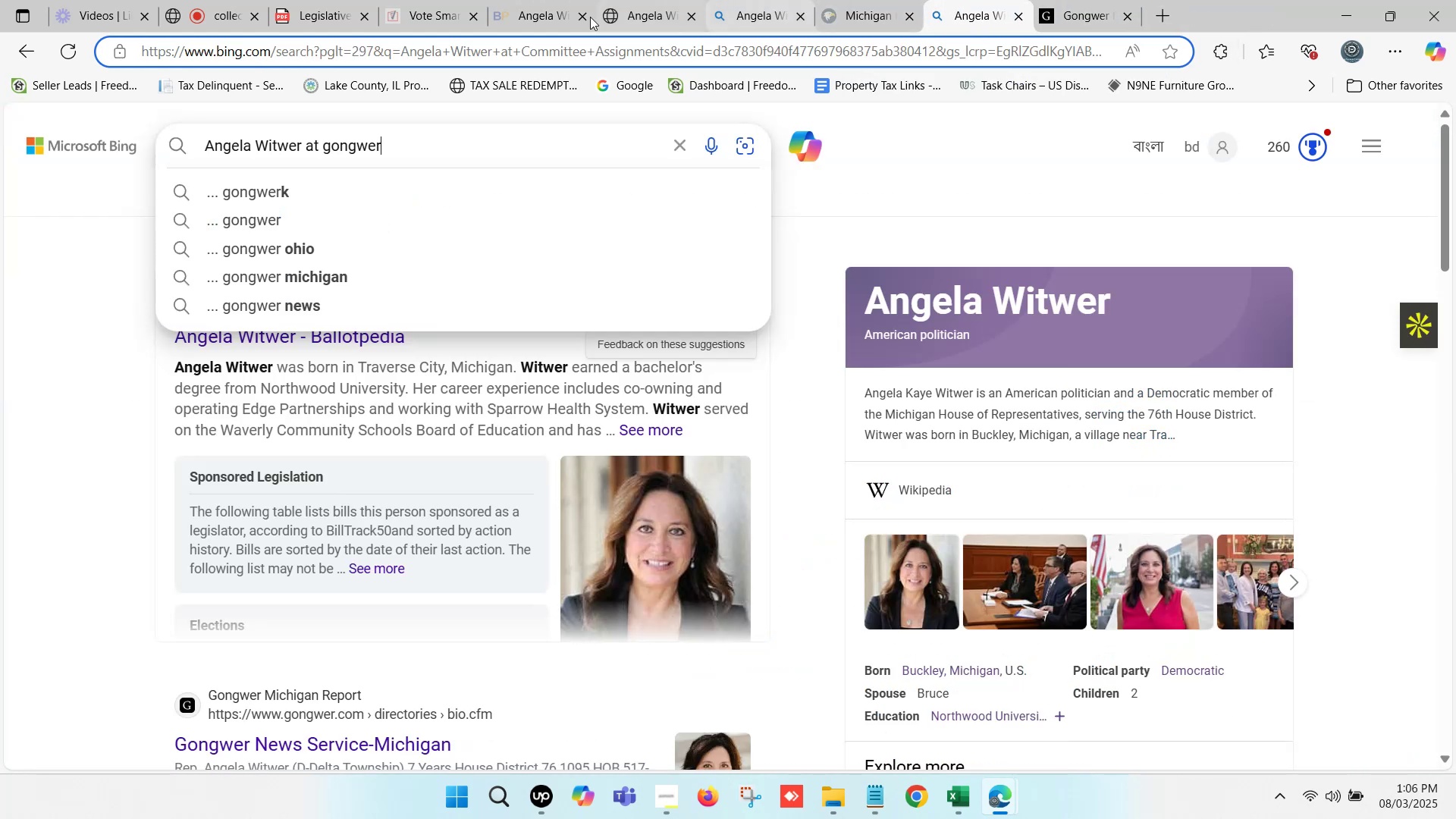 
left_click([563, 6])
 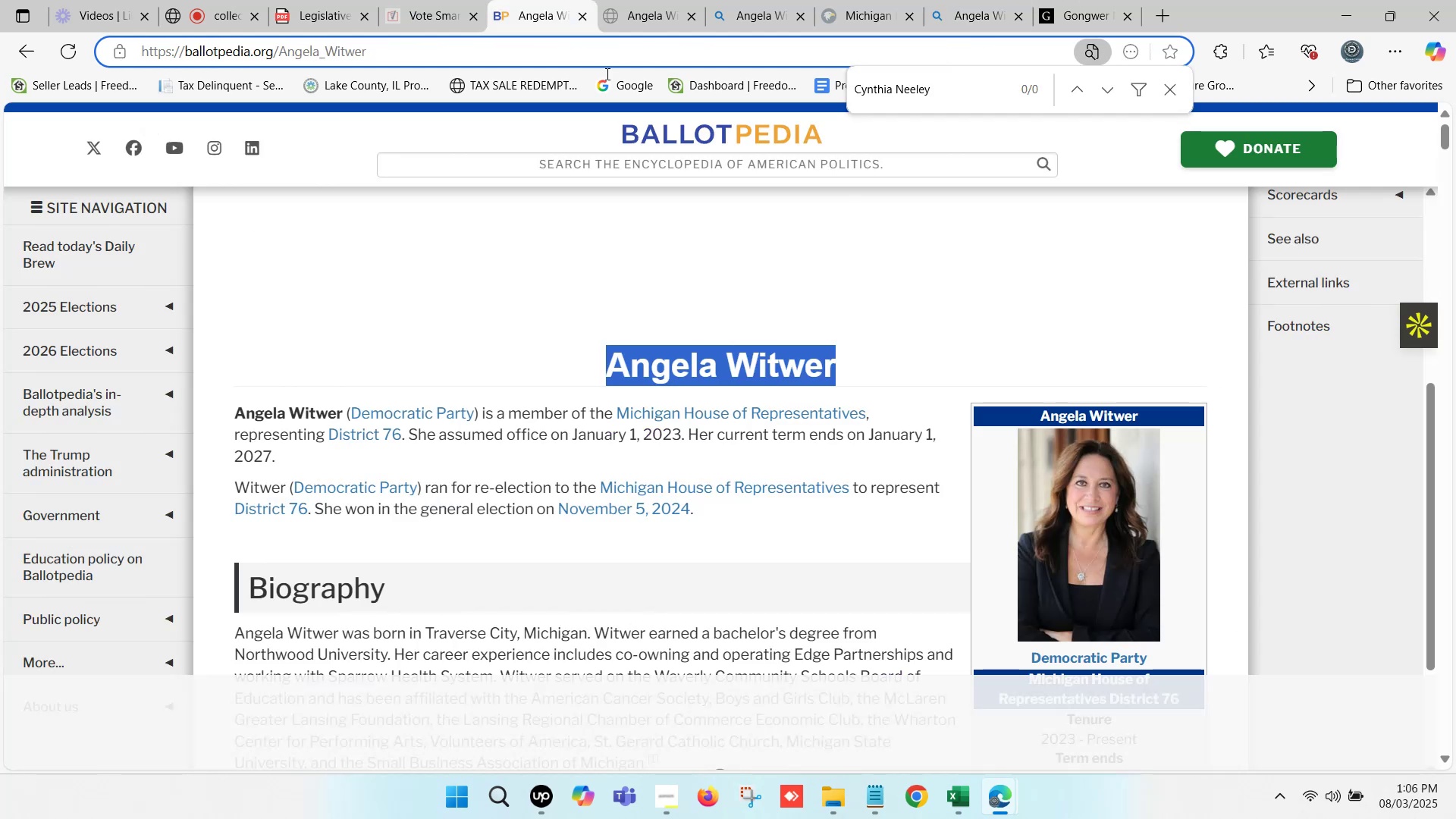 
scroll: coordinate [793, 347], scroll_direction: none, amount: 0.0
 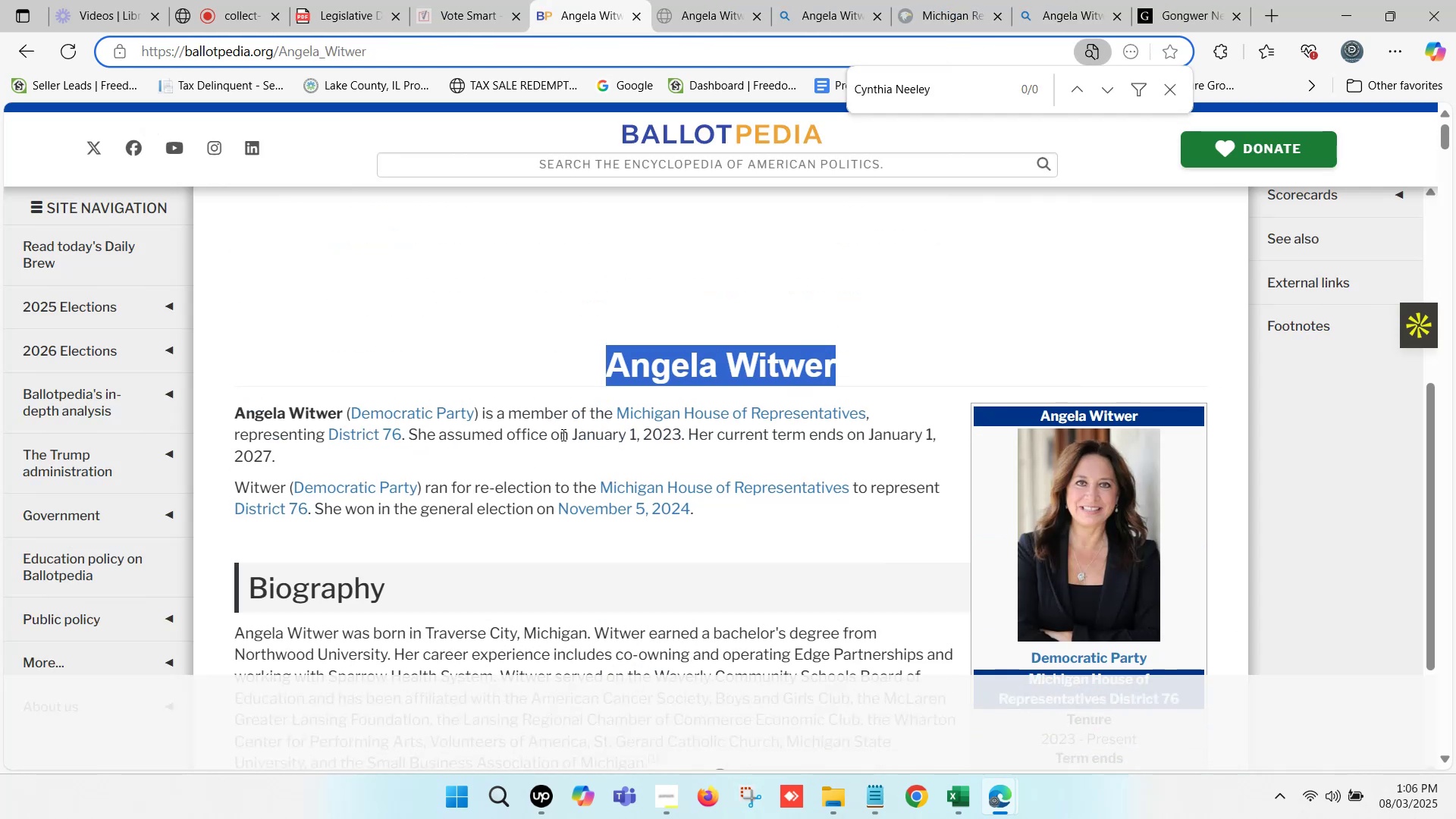 
left_click_drag(start_coordinate=[571, 435], to_coordinate=[588, 447])
 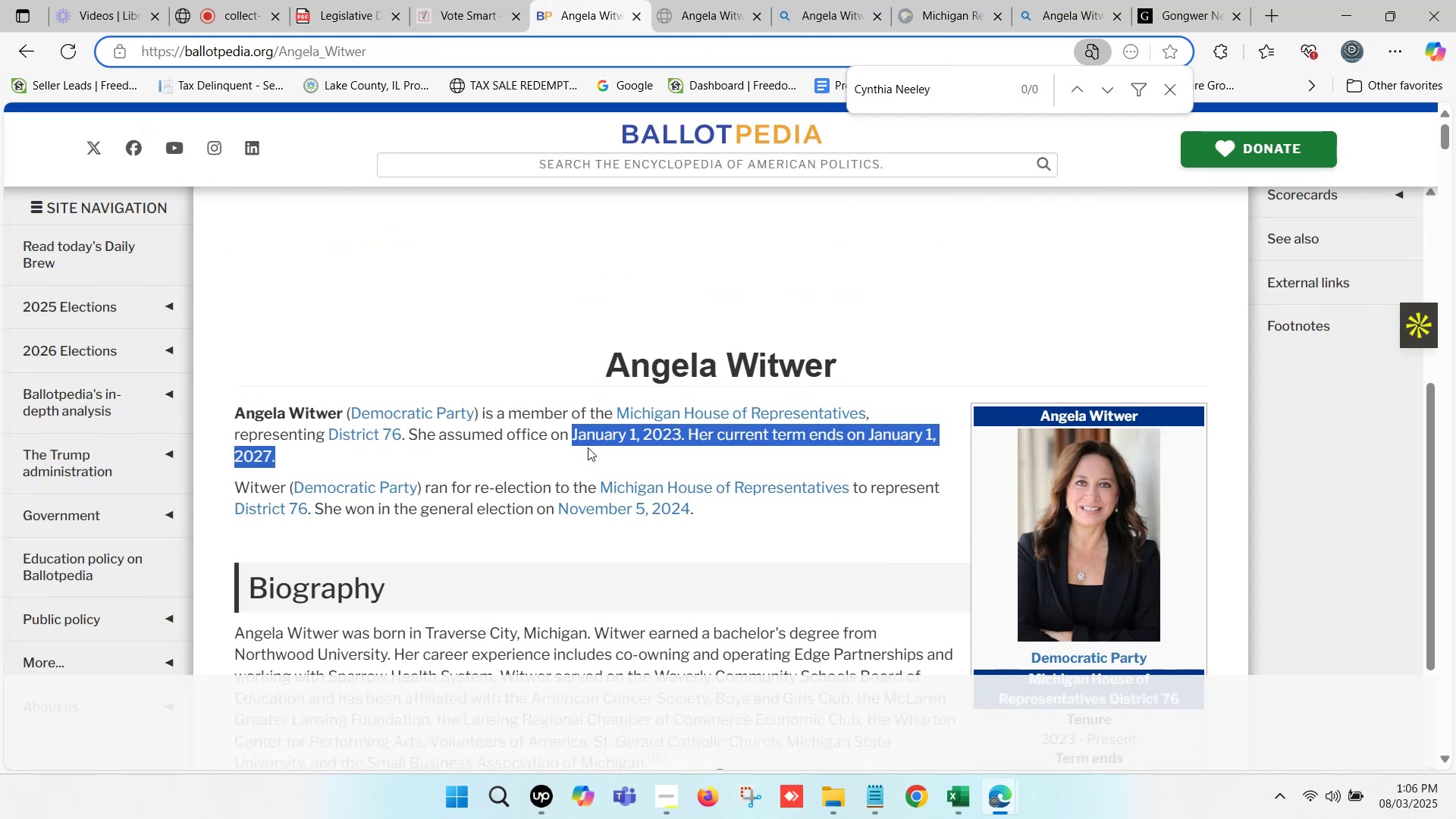 
key(Control+C)
 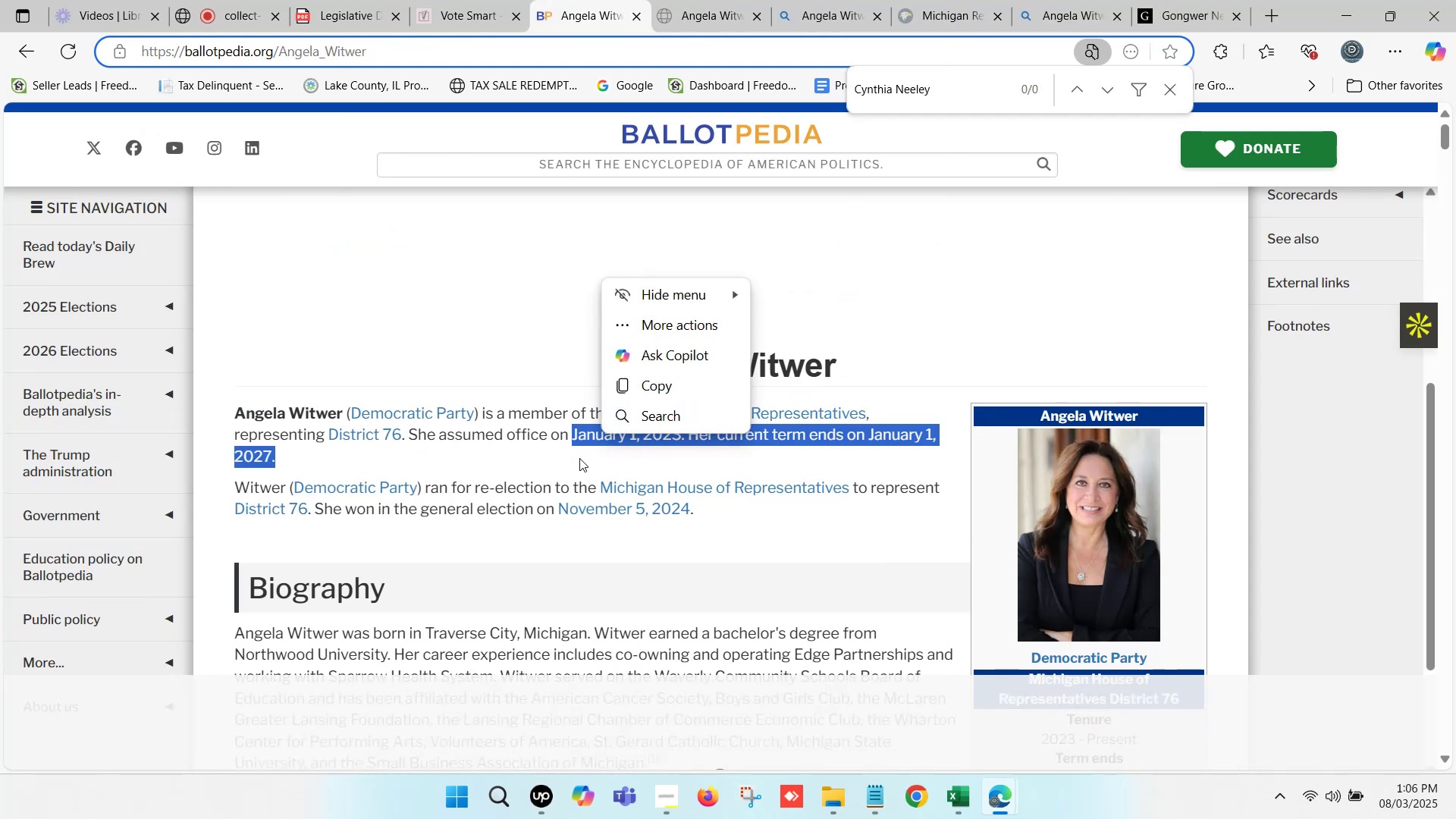 
key(Control+C)
 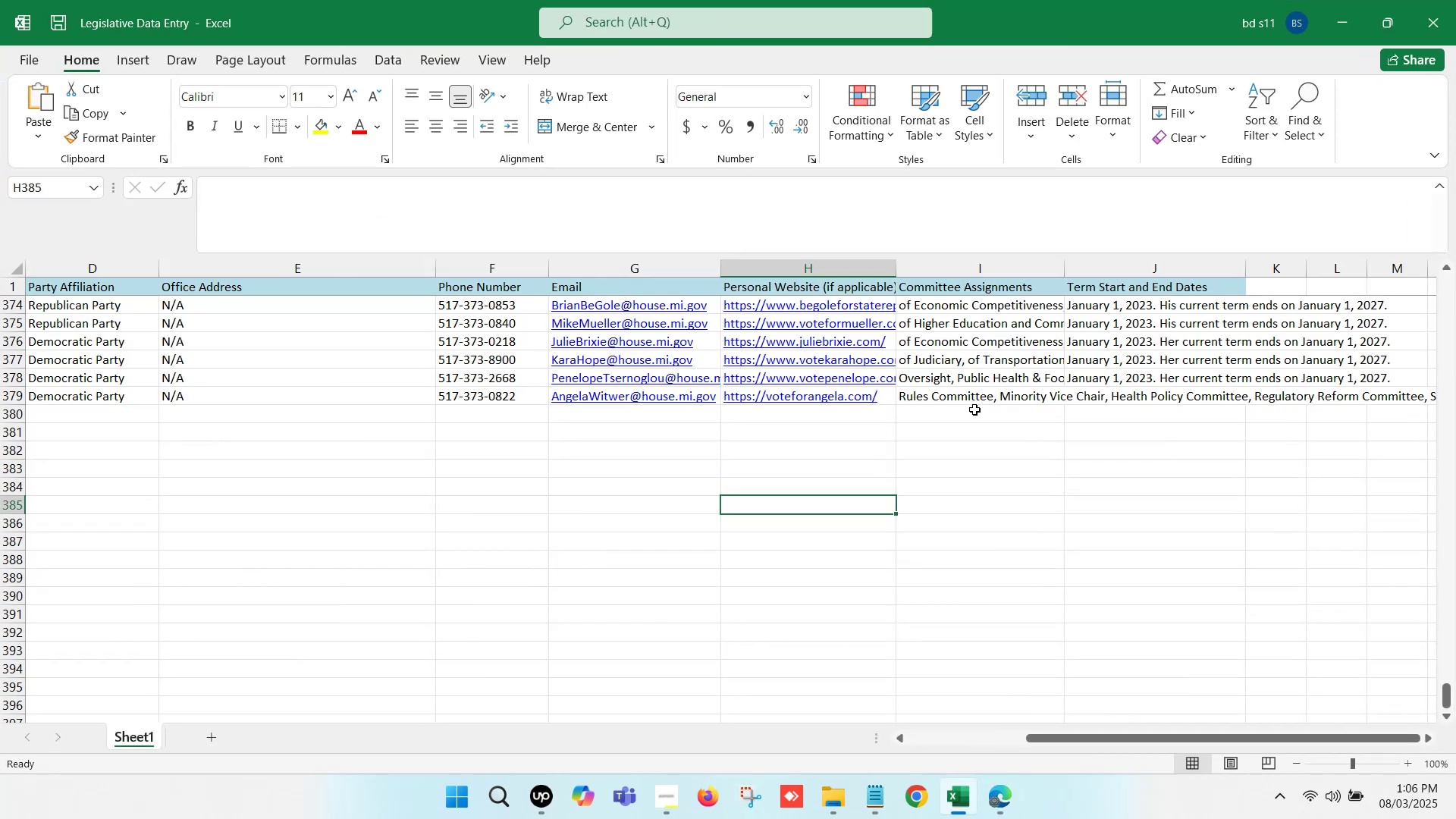 
left_click([1096, 397])
 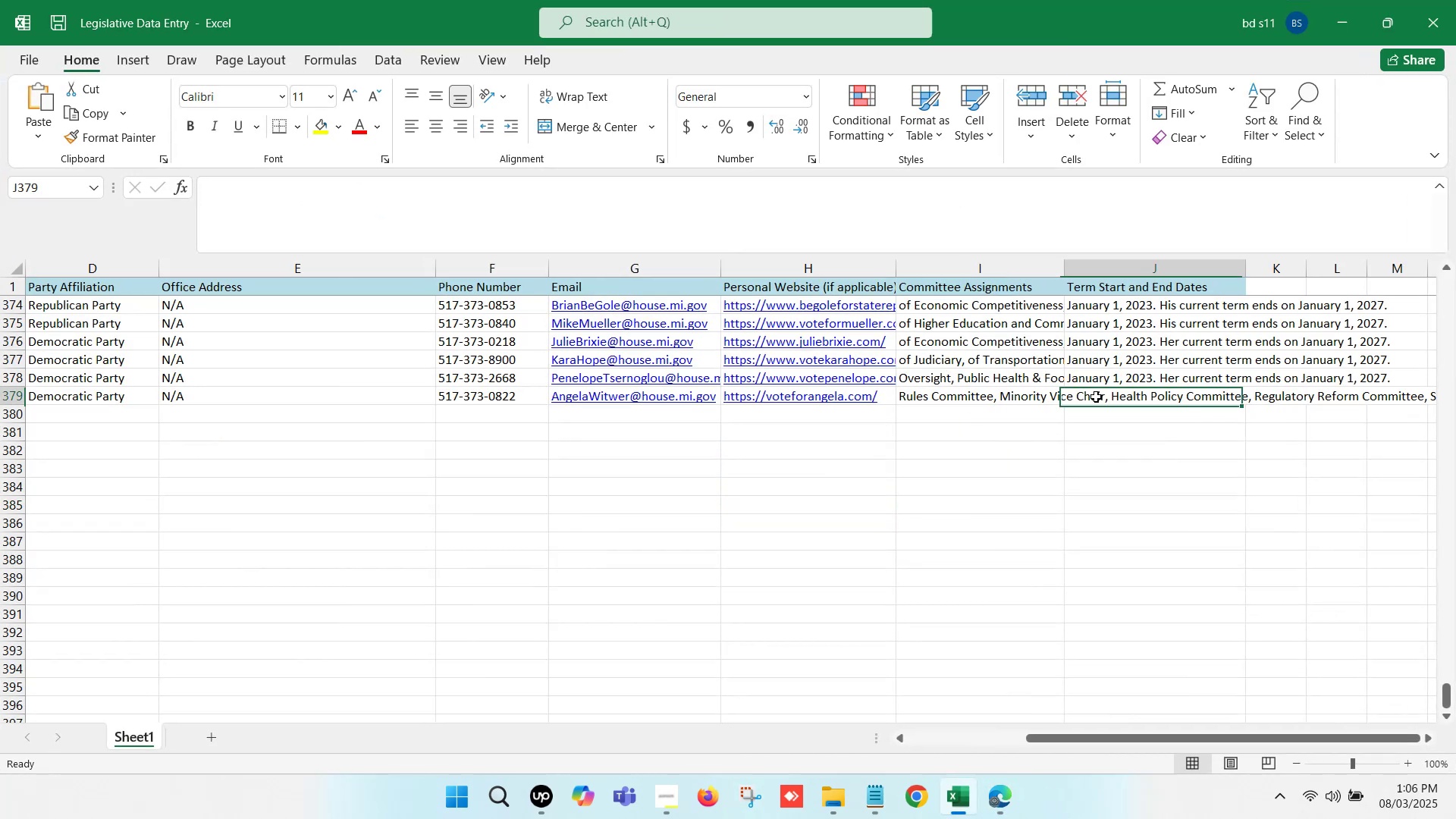 
double_click([1096, 397])
 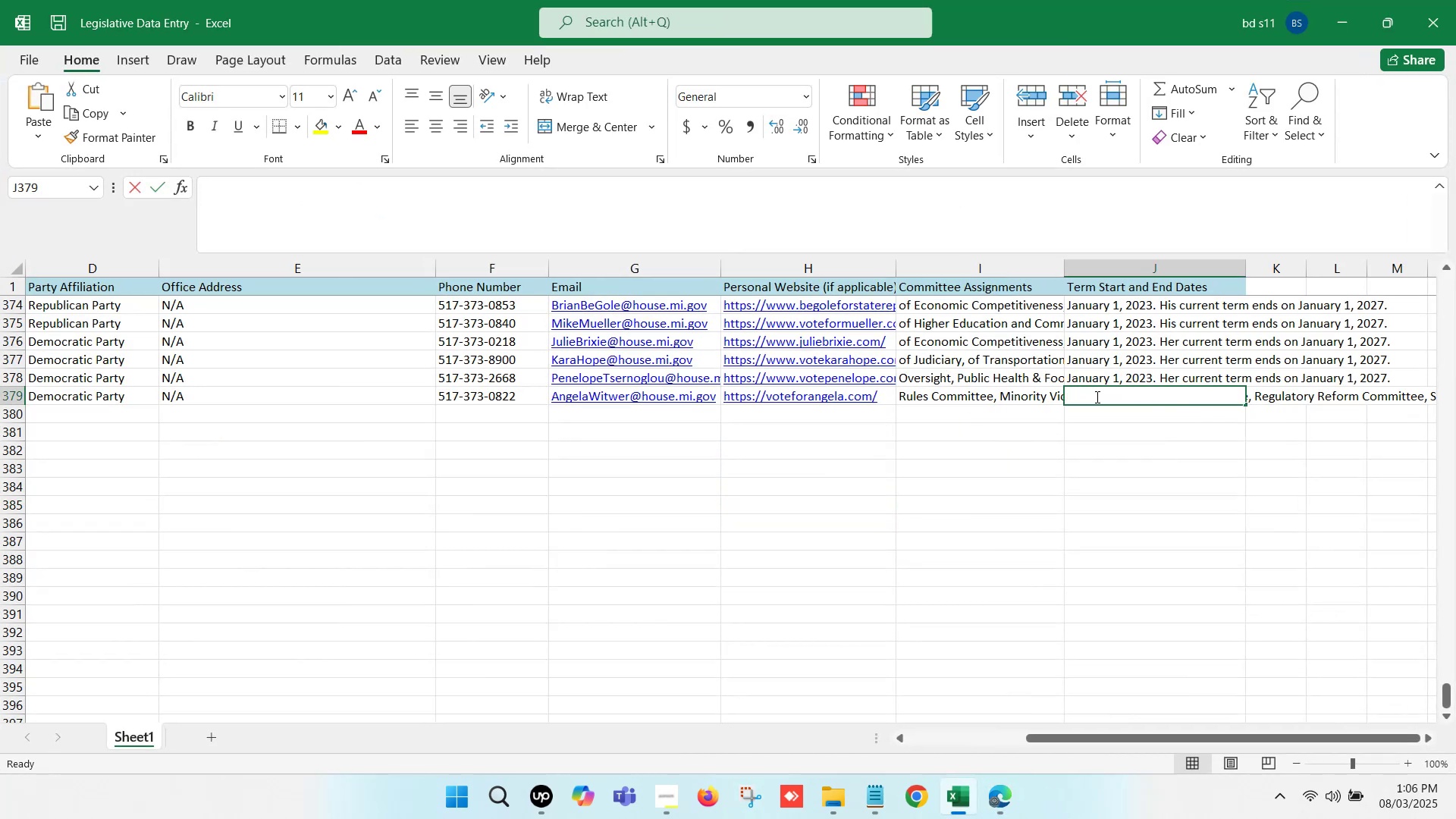 
key(Control+V)
 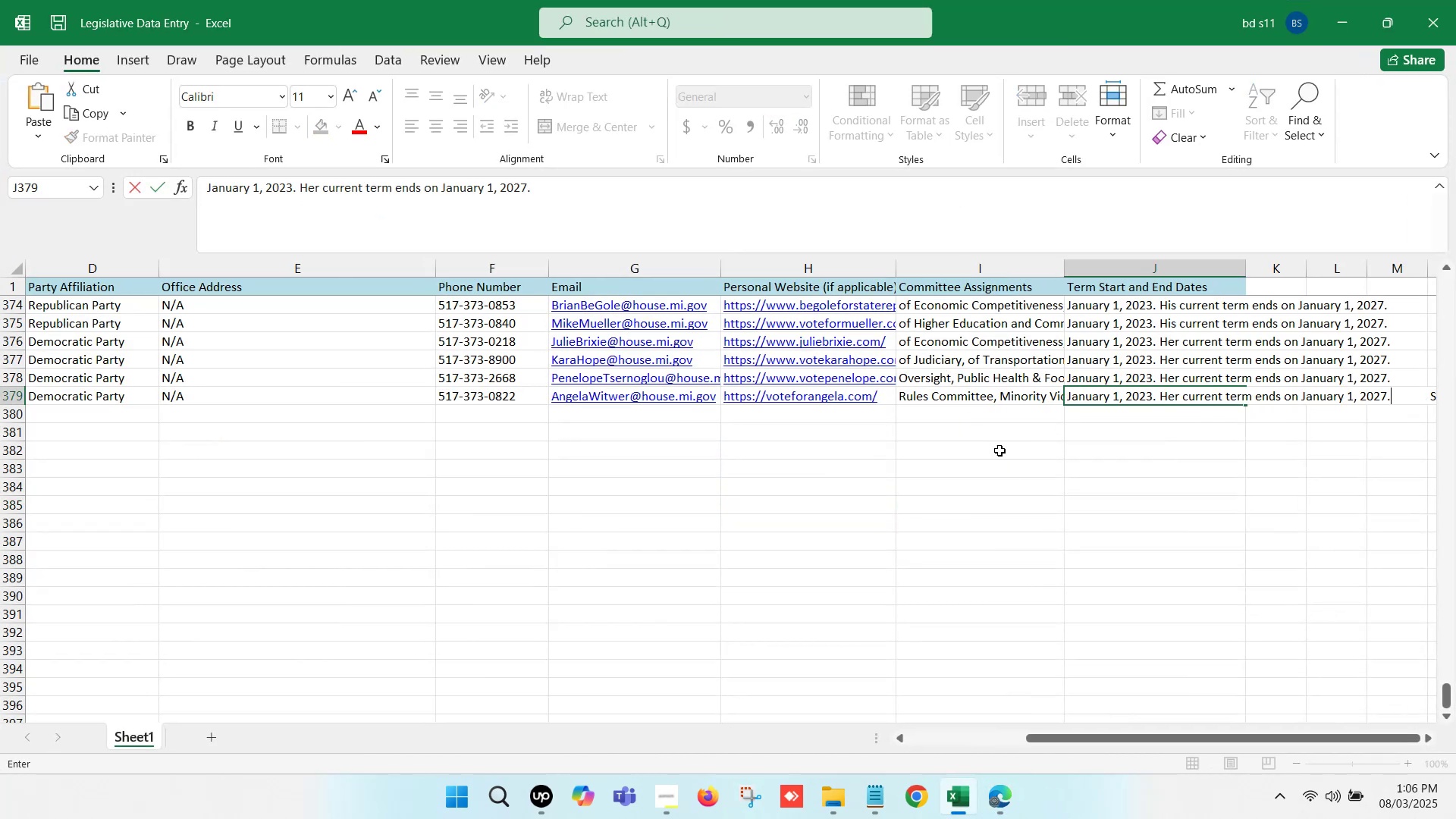 
left_click([993, 453])
 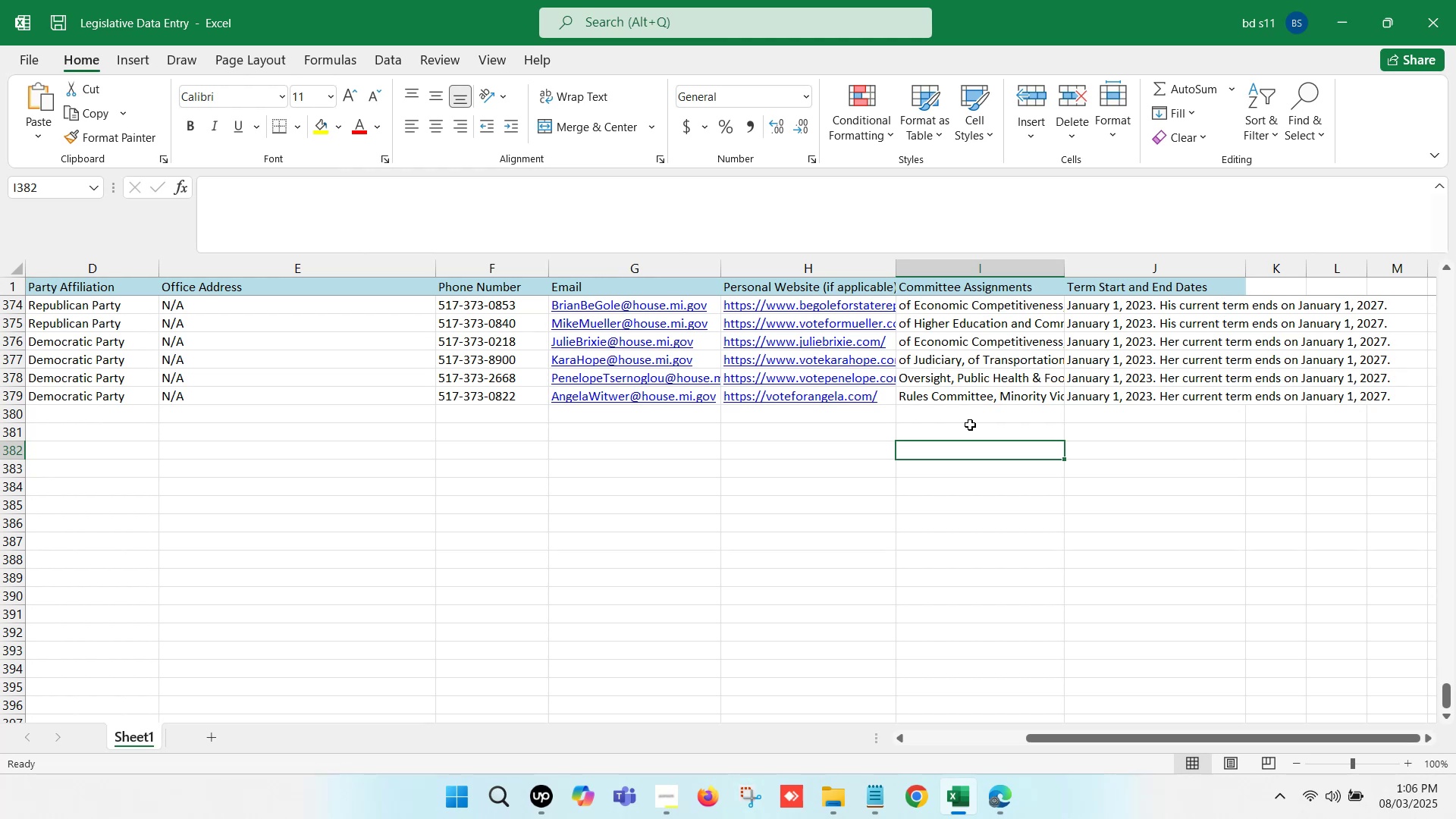 
wait(18.29)
 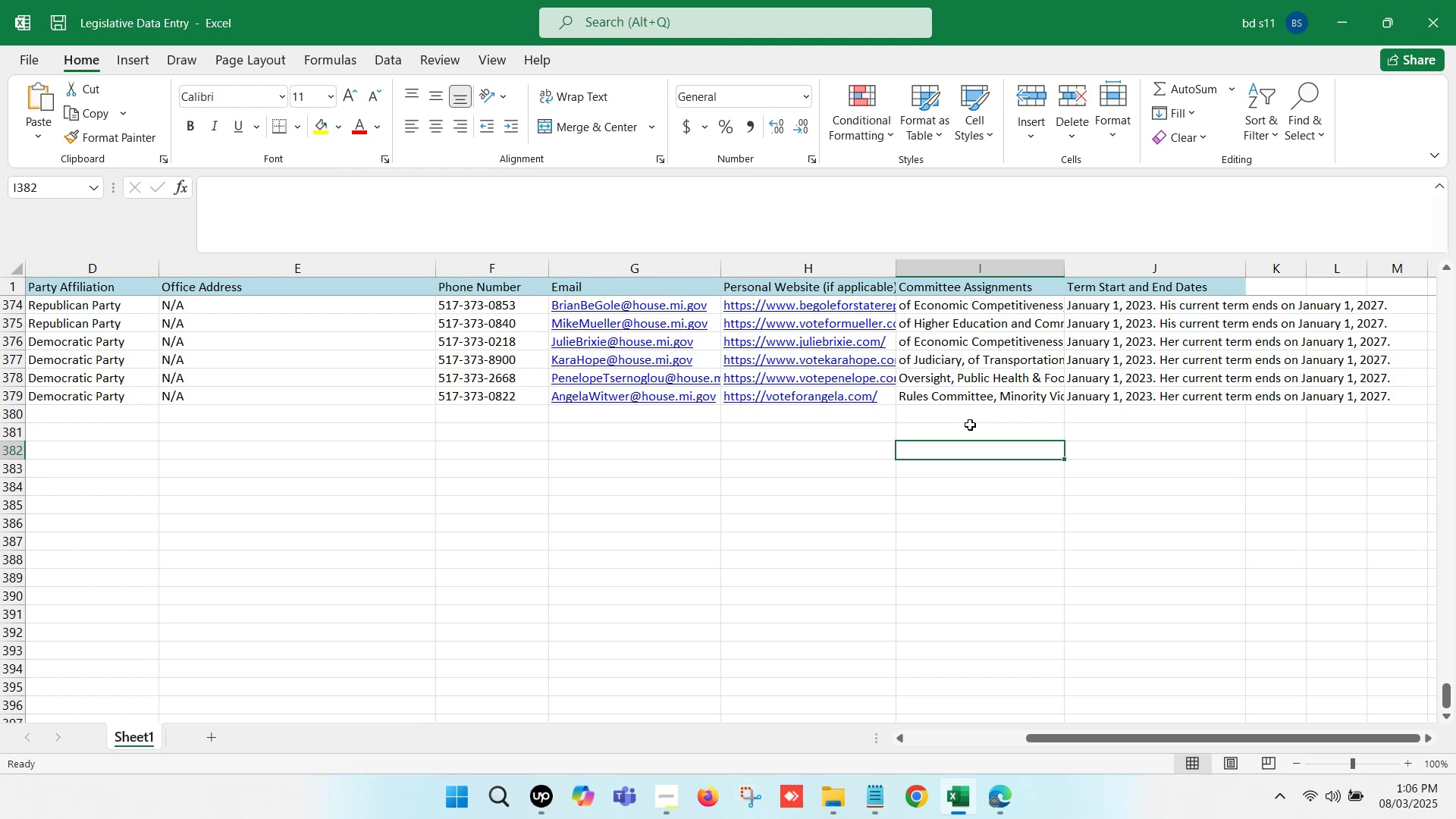 
left_click([970, 425])
 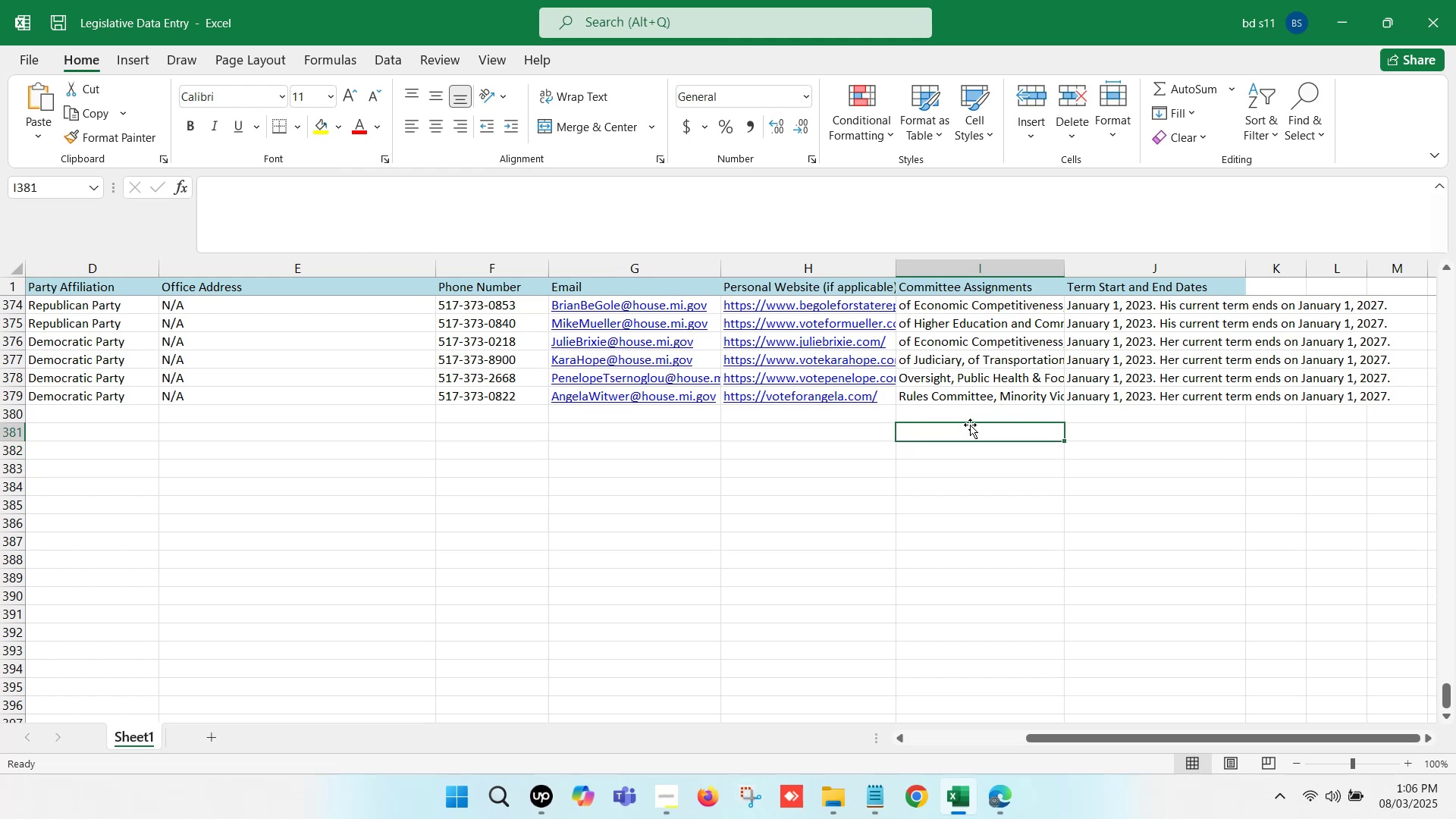 
hold_key(key=ArrowLeft, duration=1.15)
 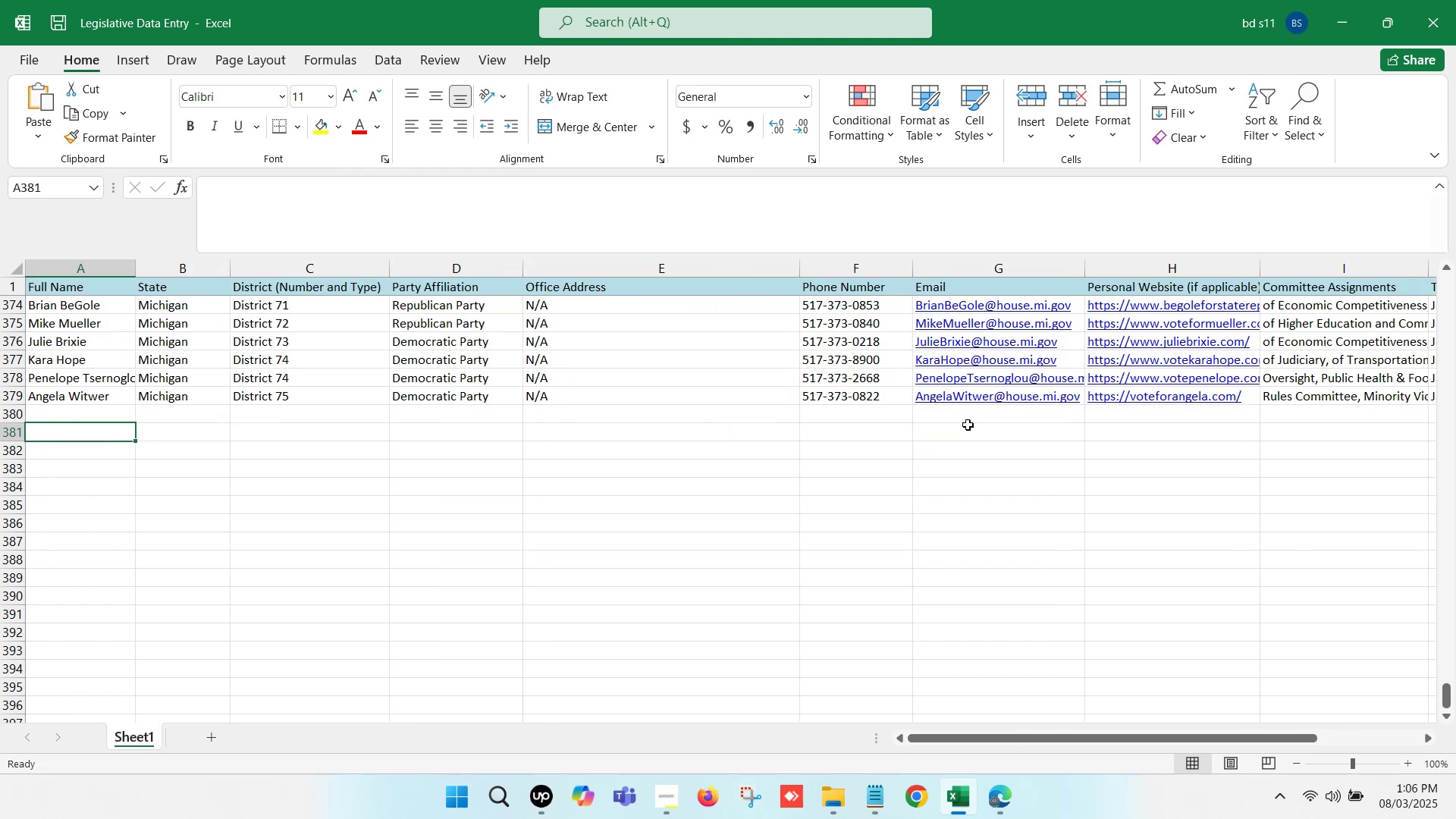 
key(Control+C)
 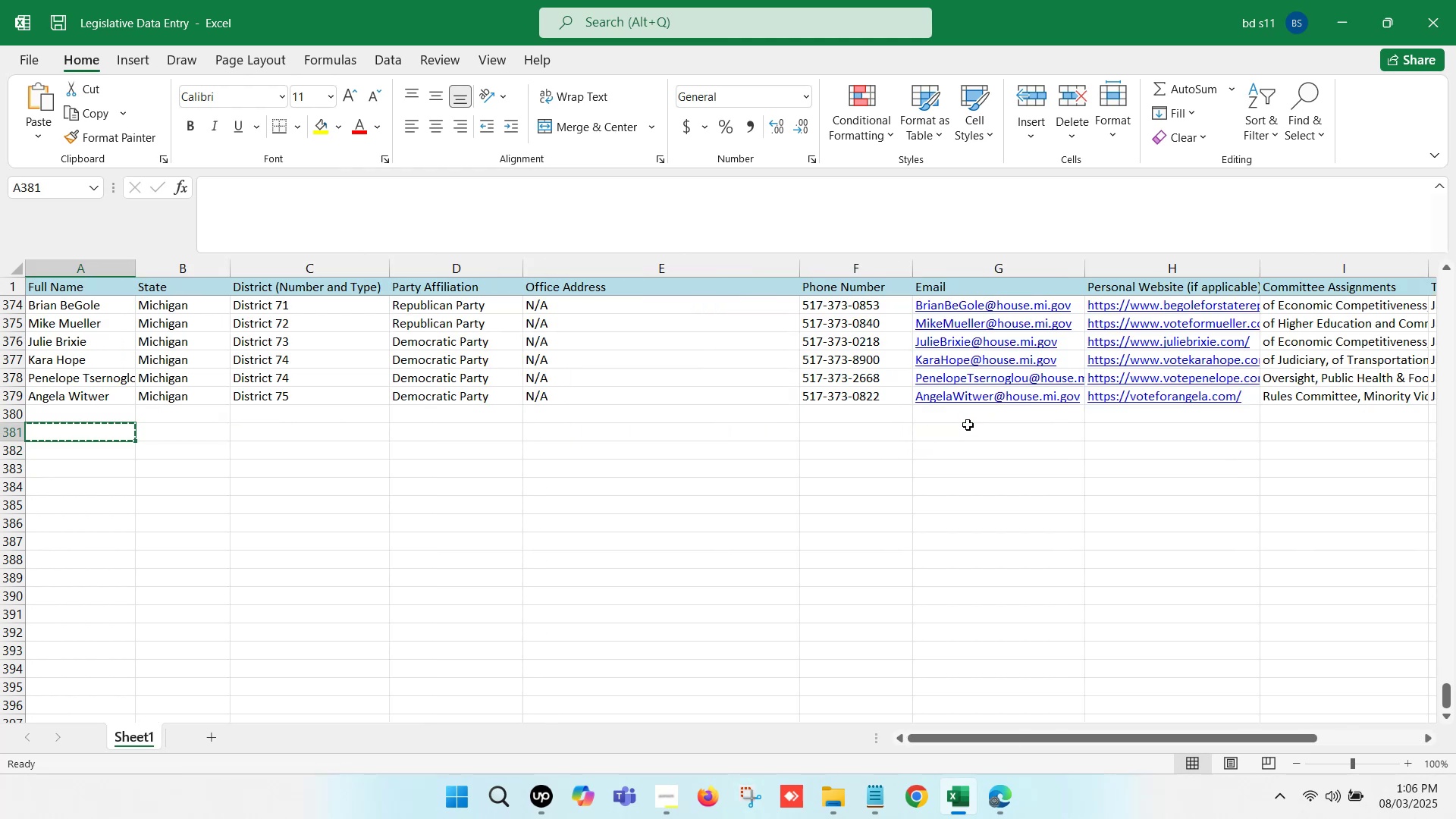 
key(Control+C)
 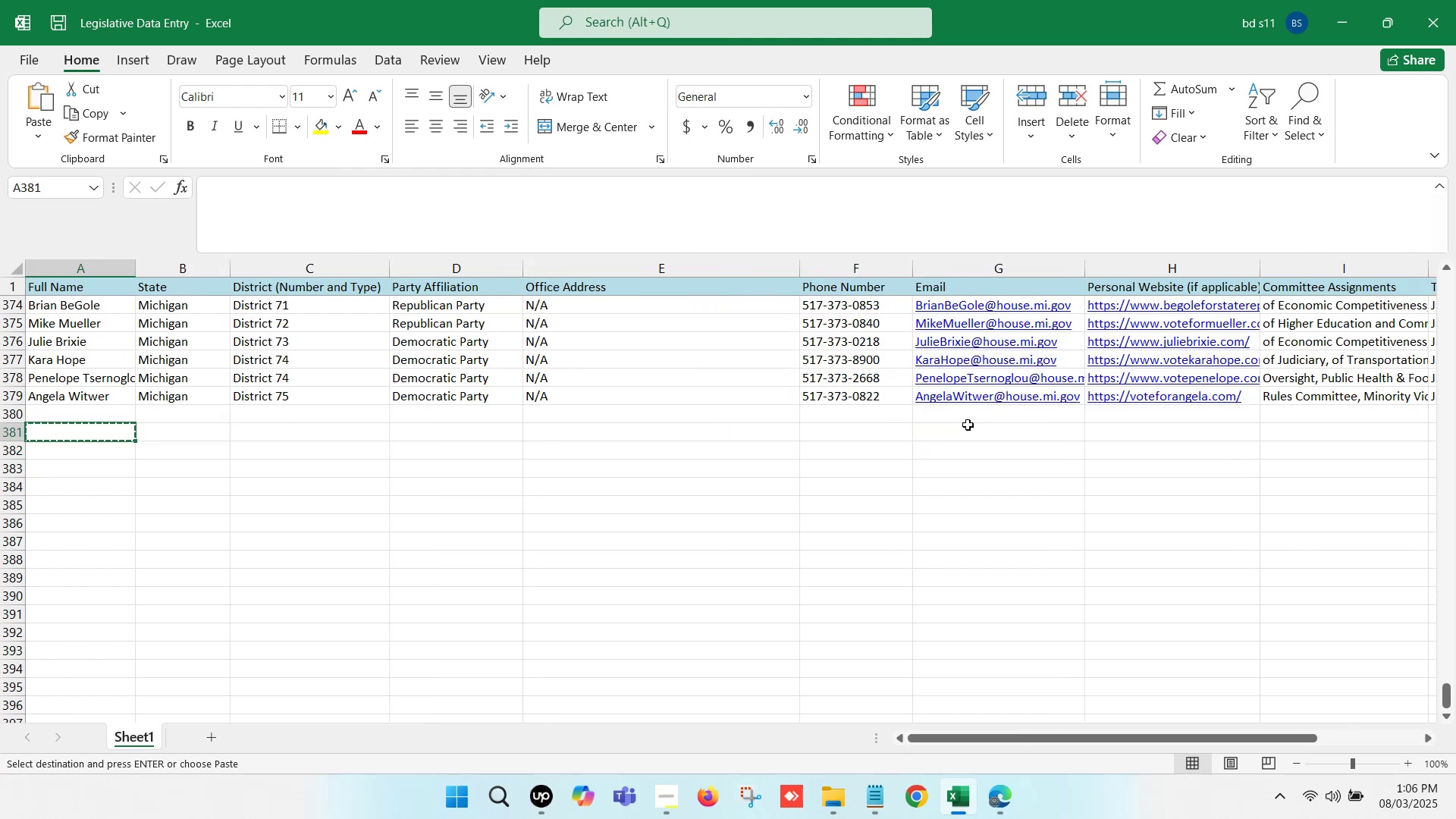 
key(Control+C)
 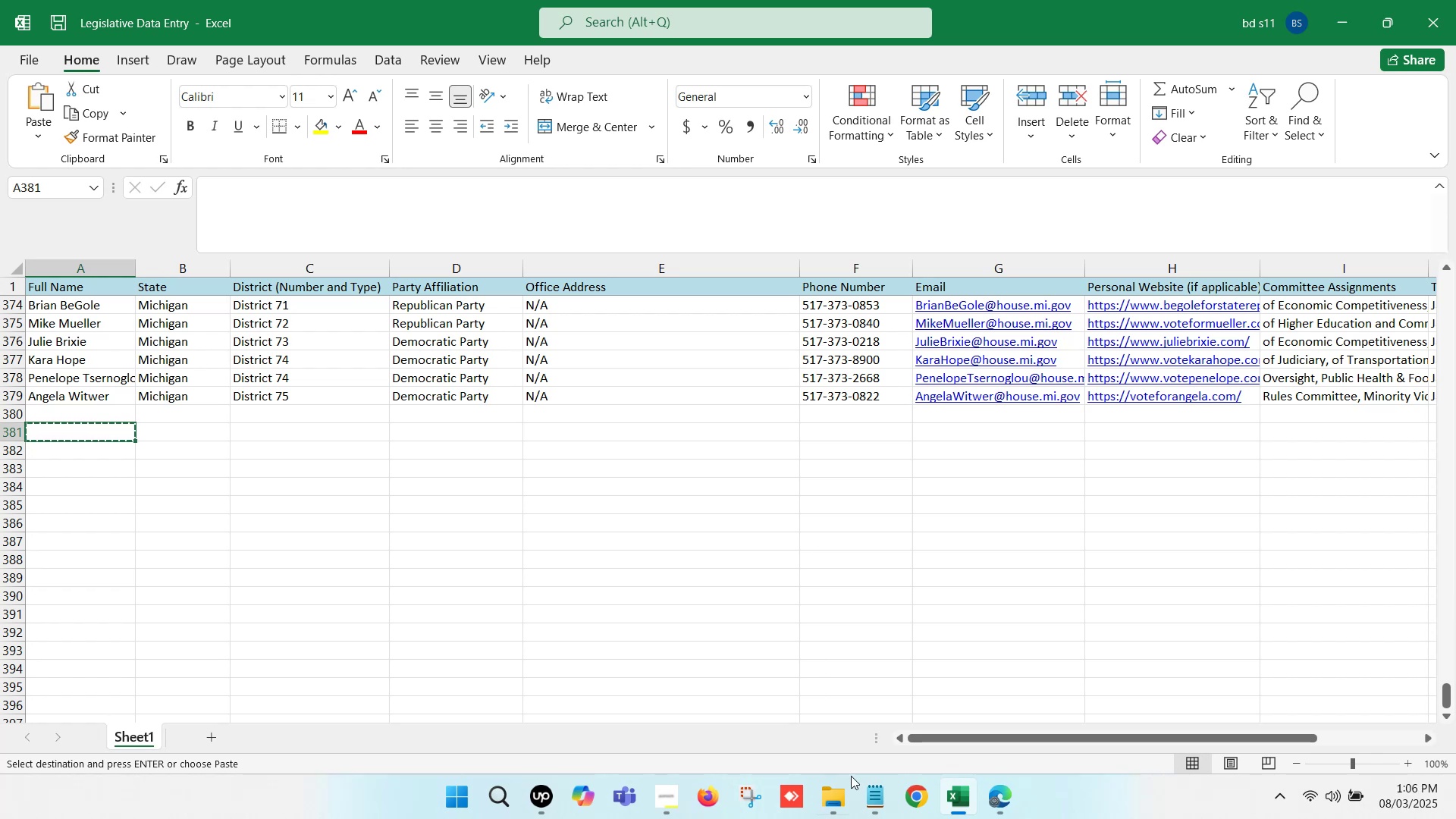 
left_click([968, 795])
 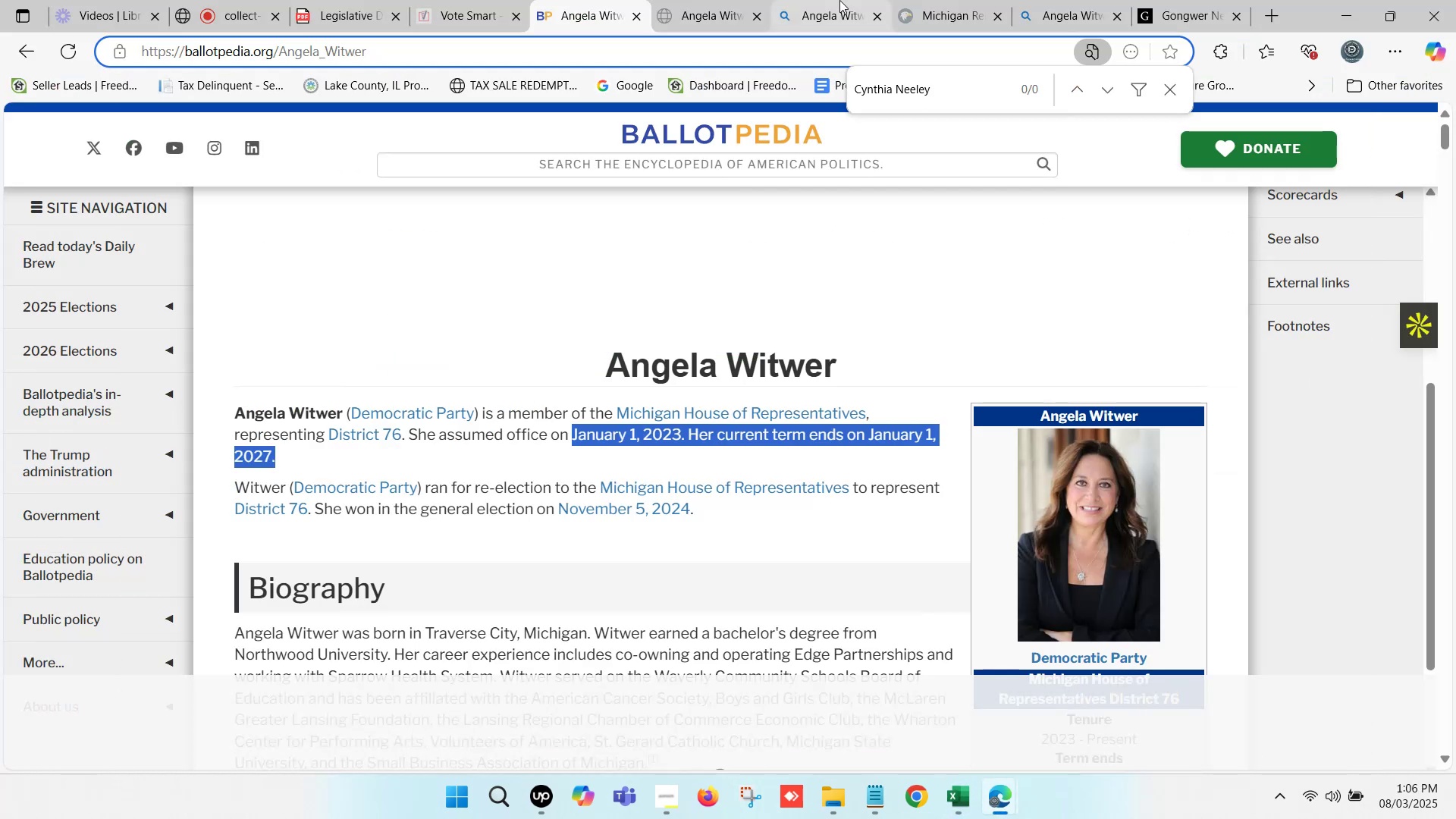 
left_click([706, 0])
 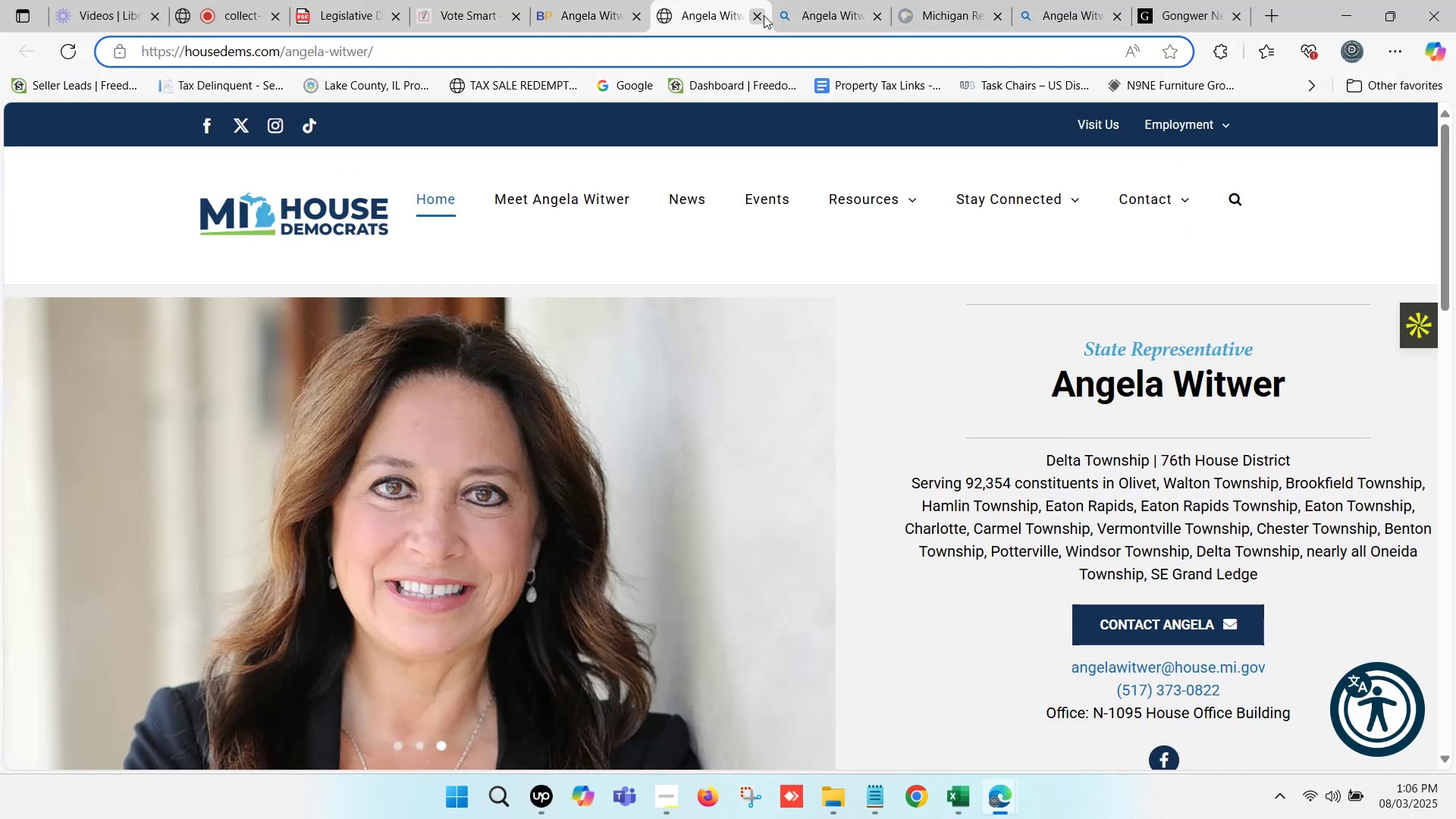 
left_click([764, 15])
 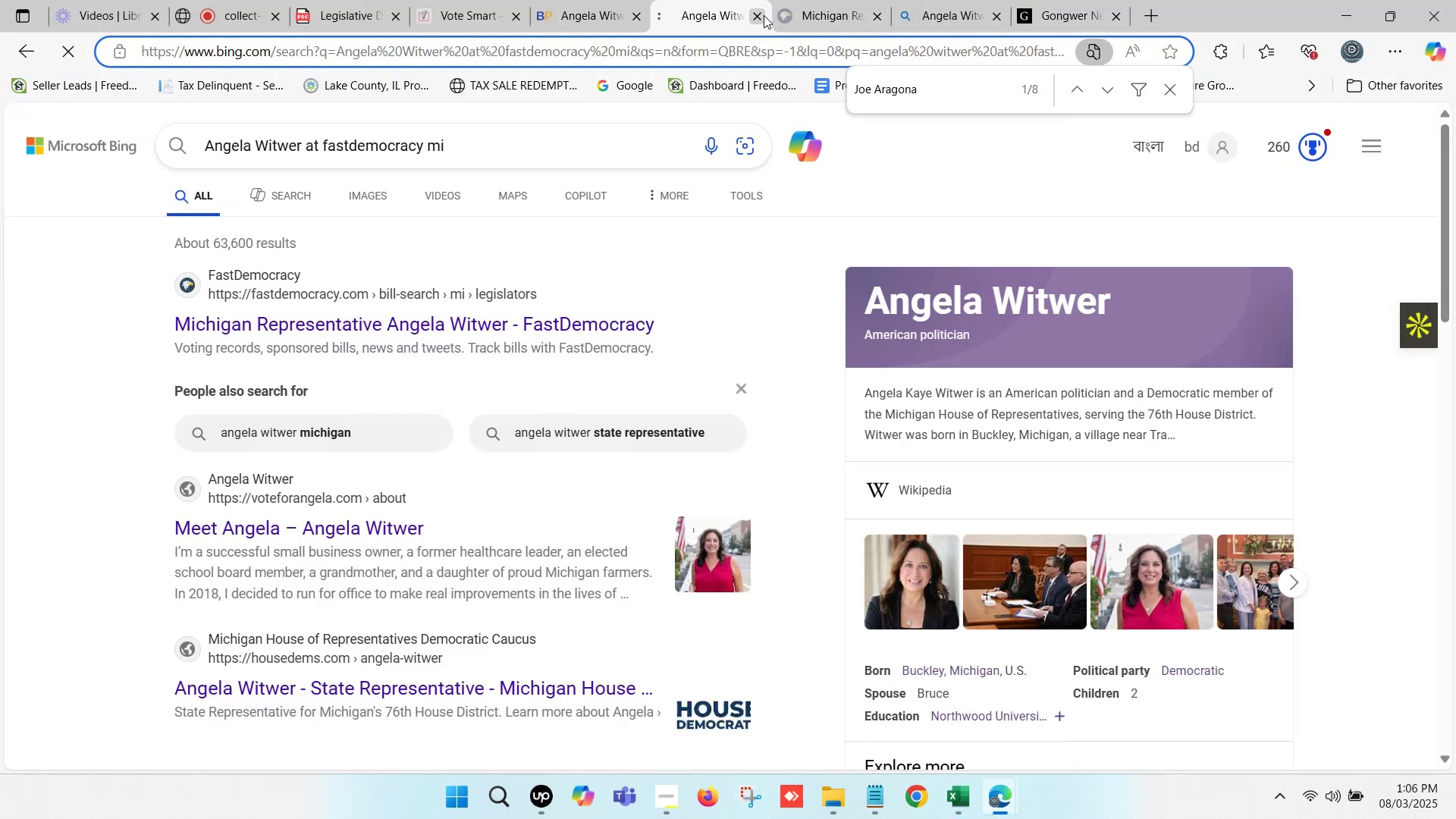 
left_click([808, 0])
 